 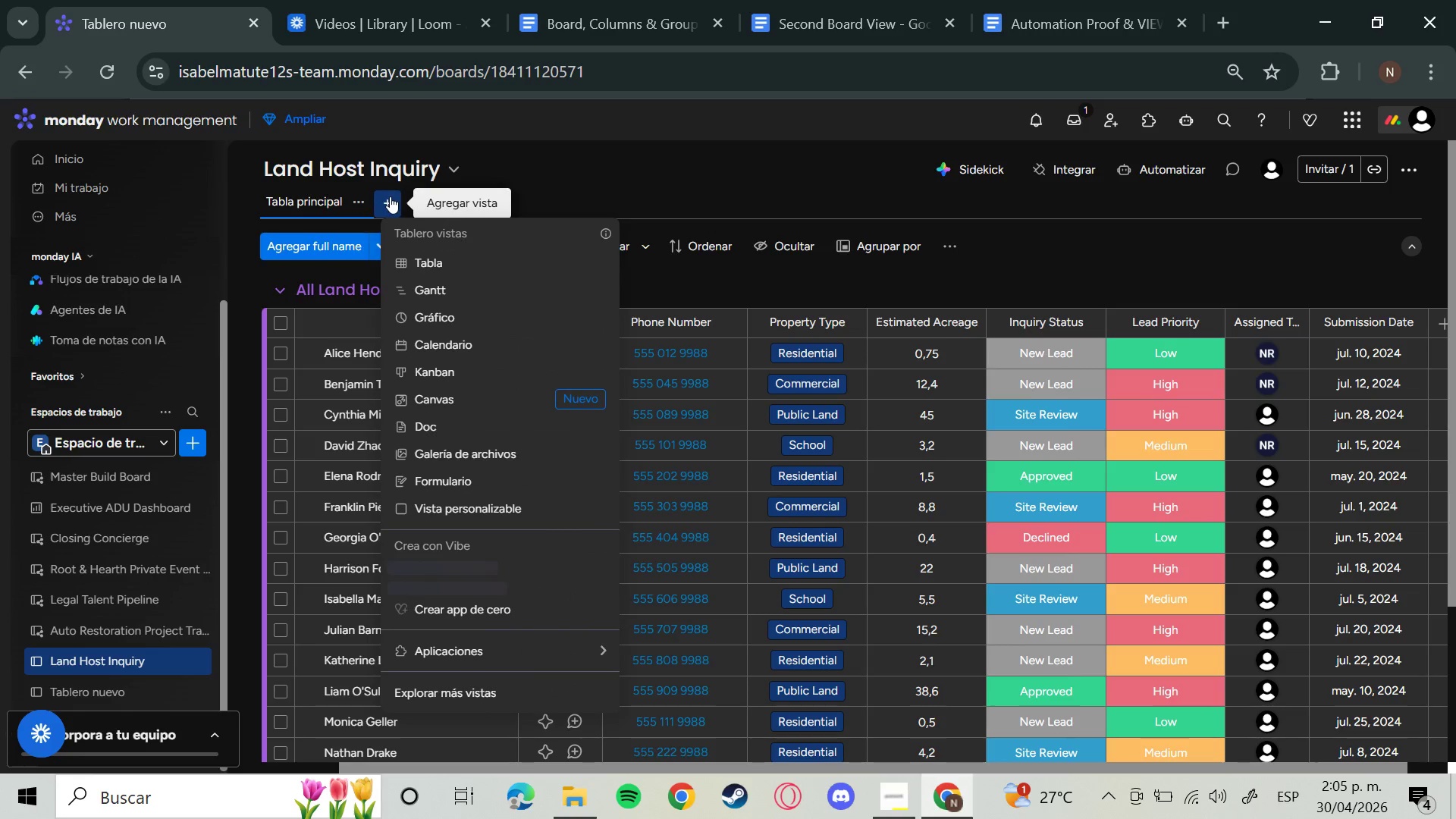 
left_click([472, 370])
 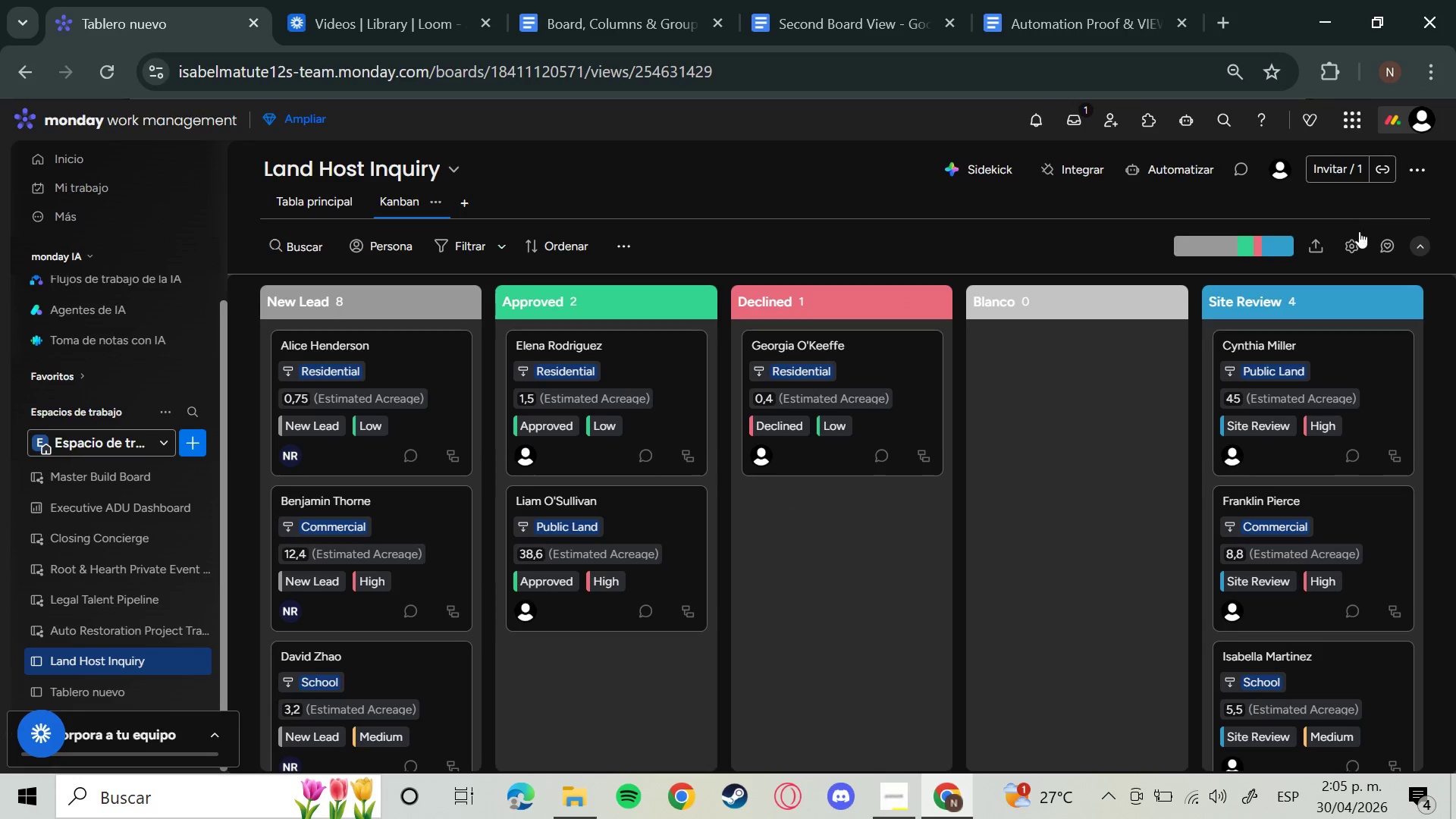 
wait(18.05)
 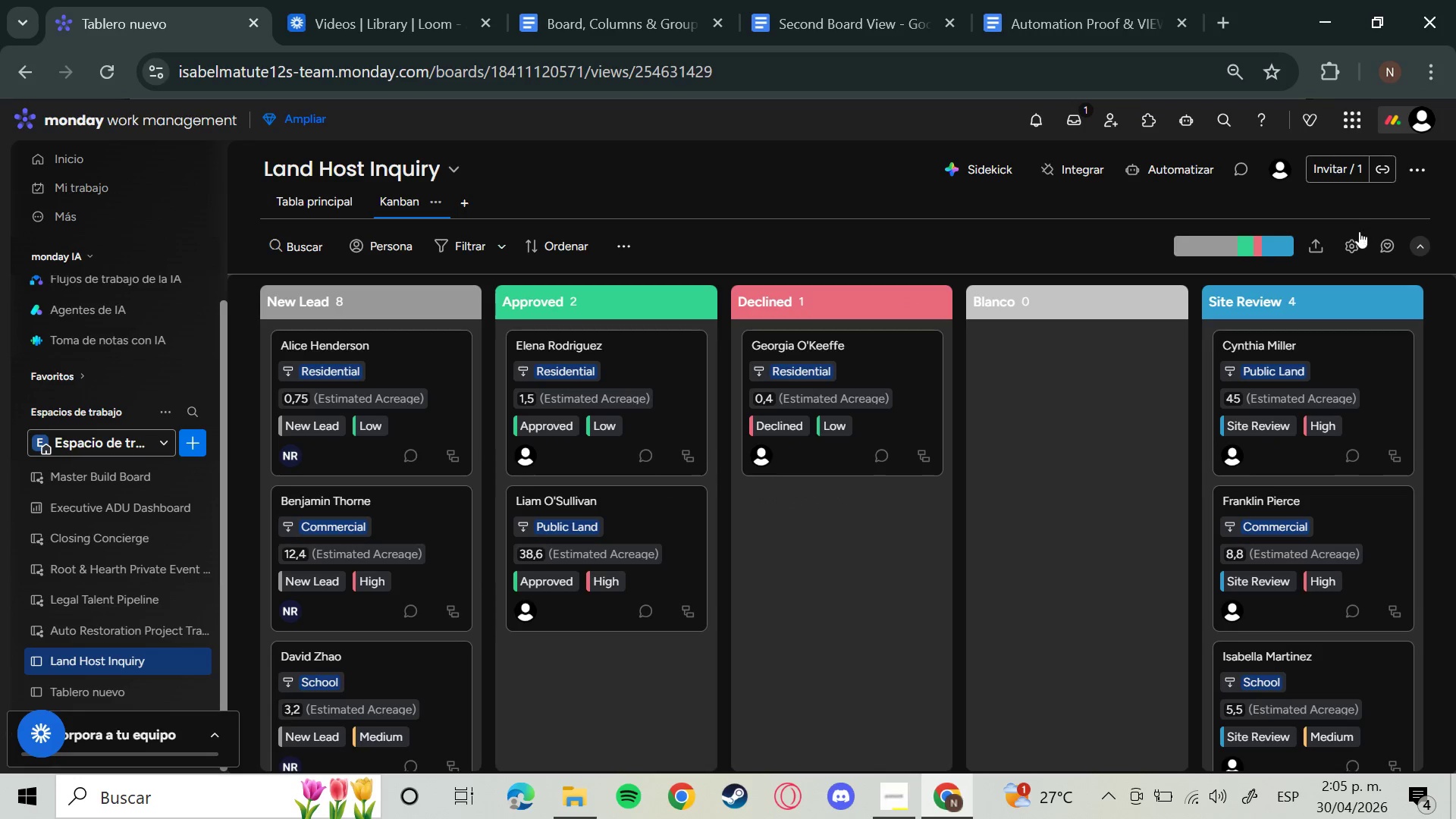 
left_click([466, 279])
 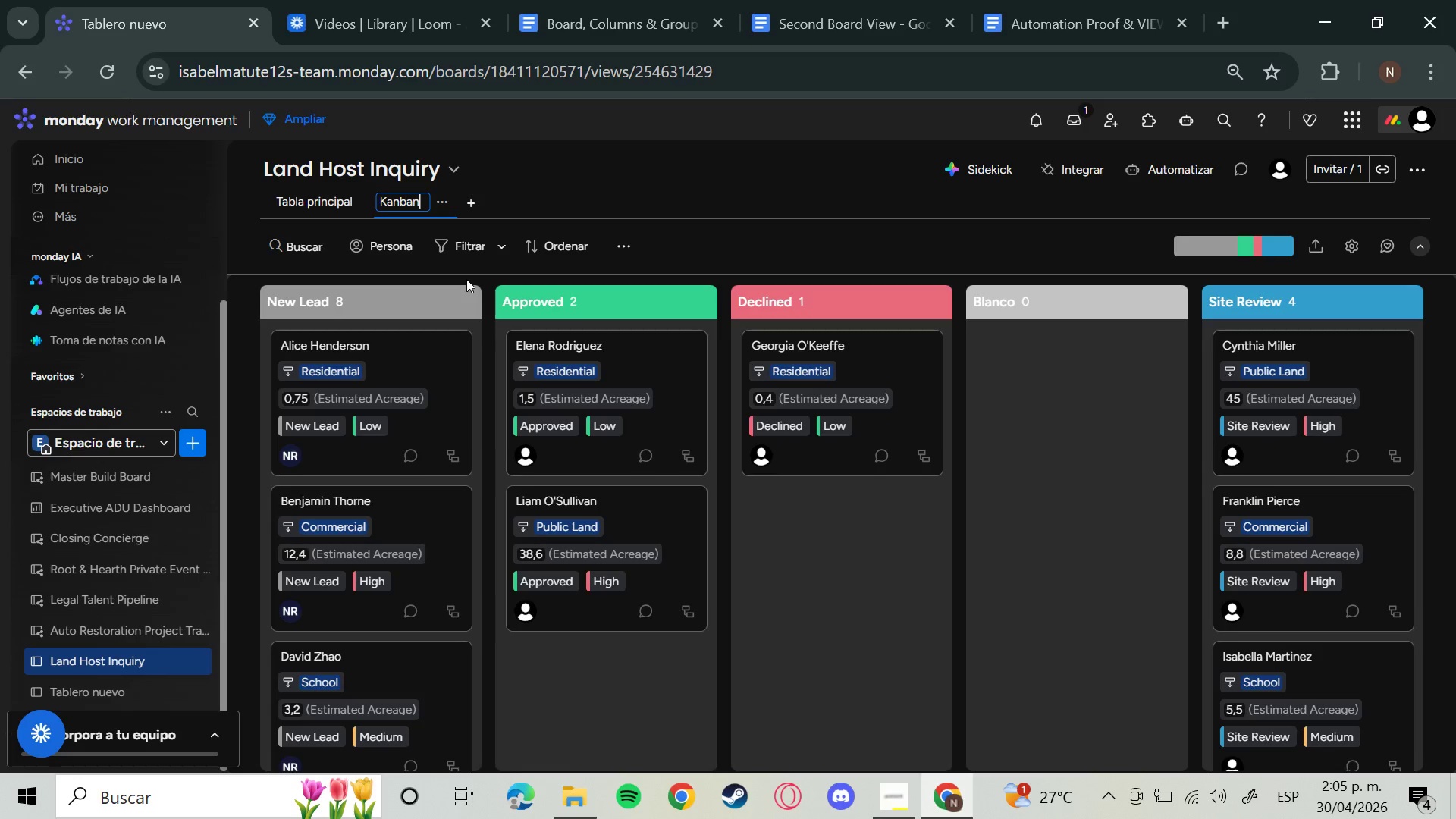 
key(Backspace)
key(Backspace)
key(Backspace)
key(Backspace)
key(Backspace)
key(Backspace)
type(Inquiry Pipeline)
 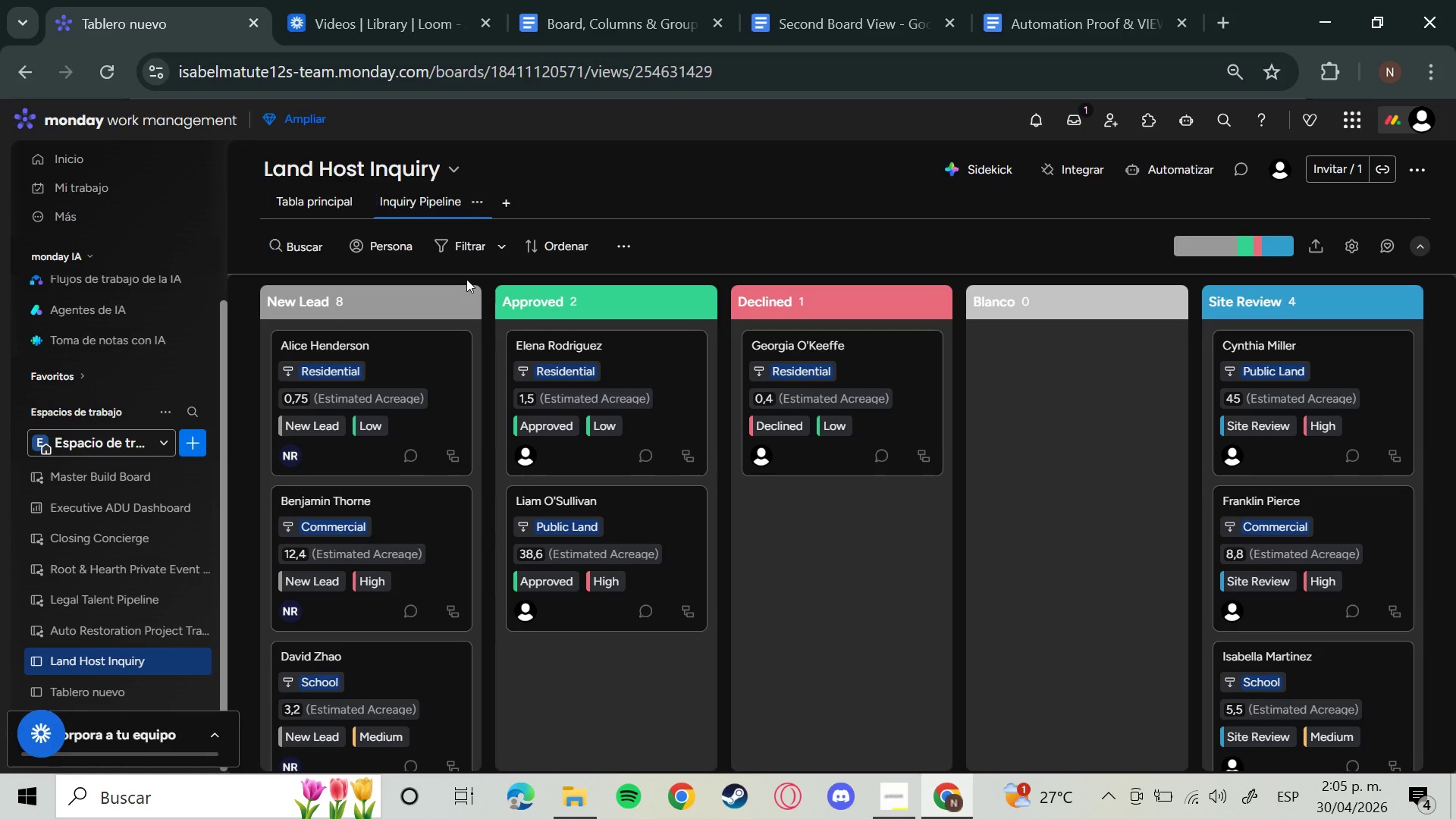 
key(Enter)
 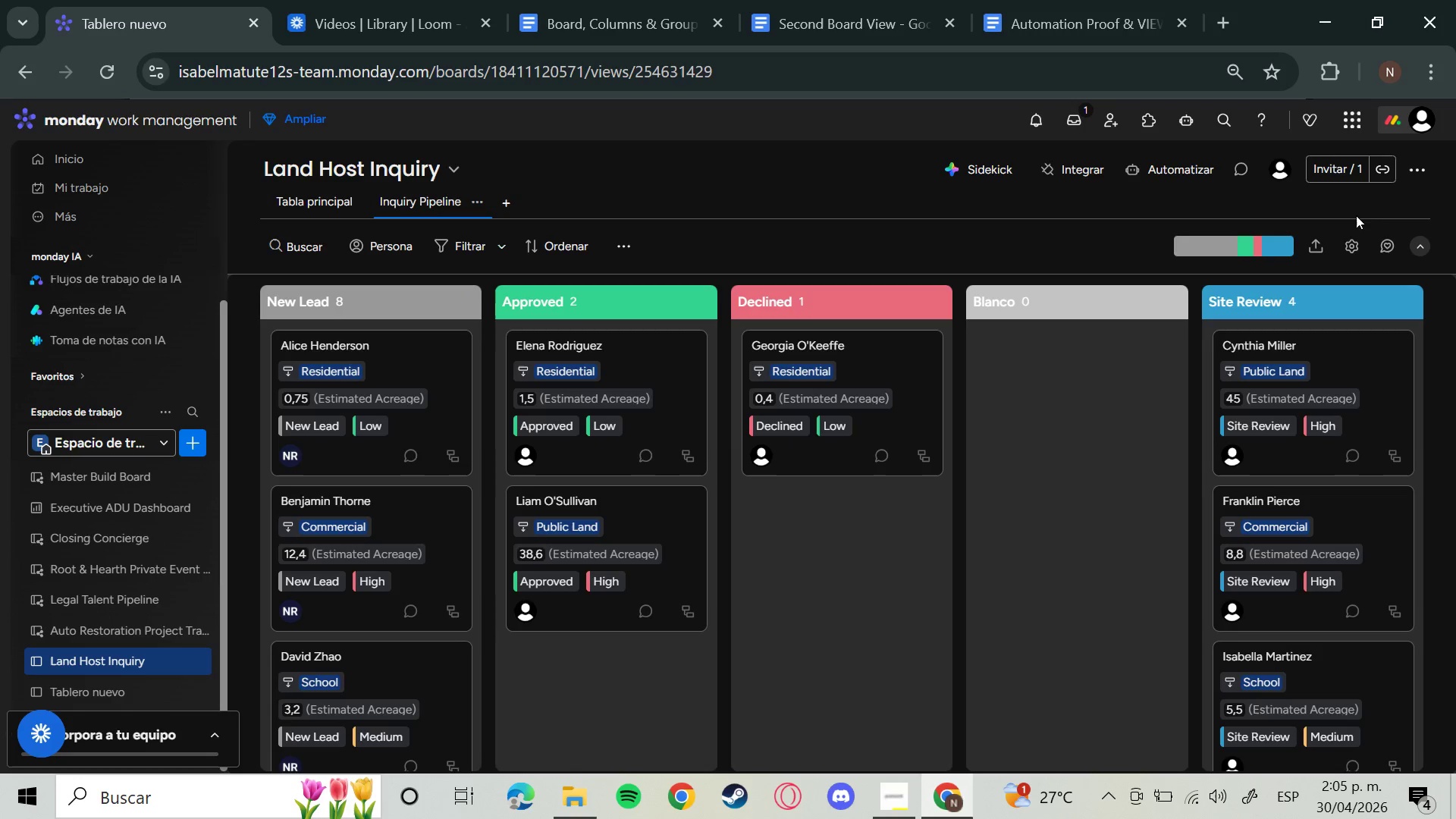 
left_click([1351, 249])
 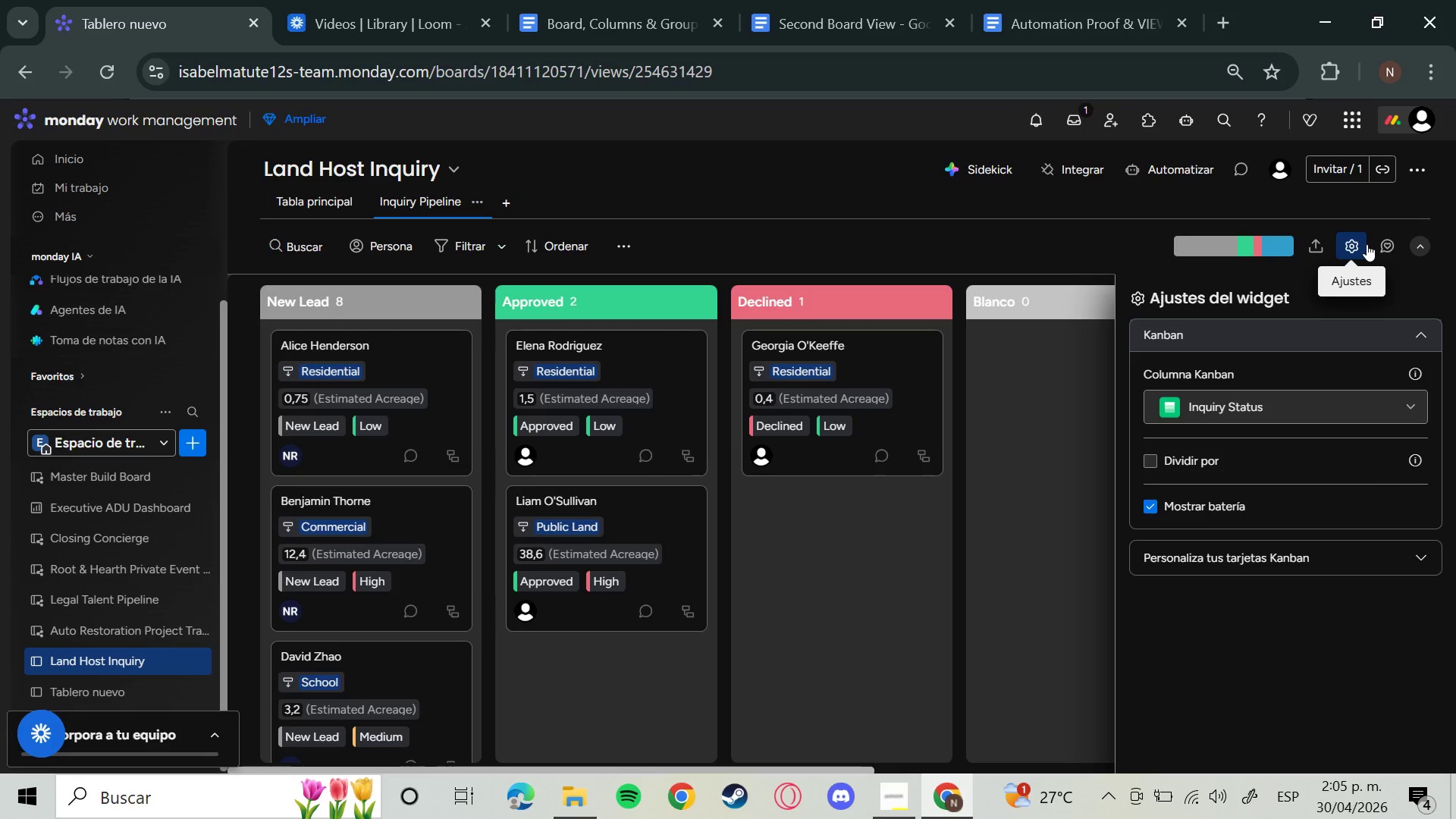 
wait(5.27)
 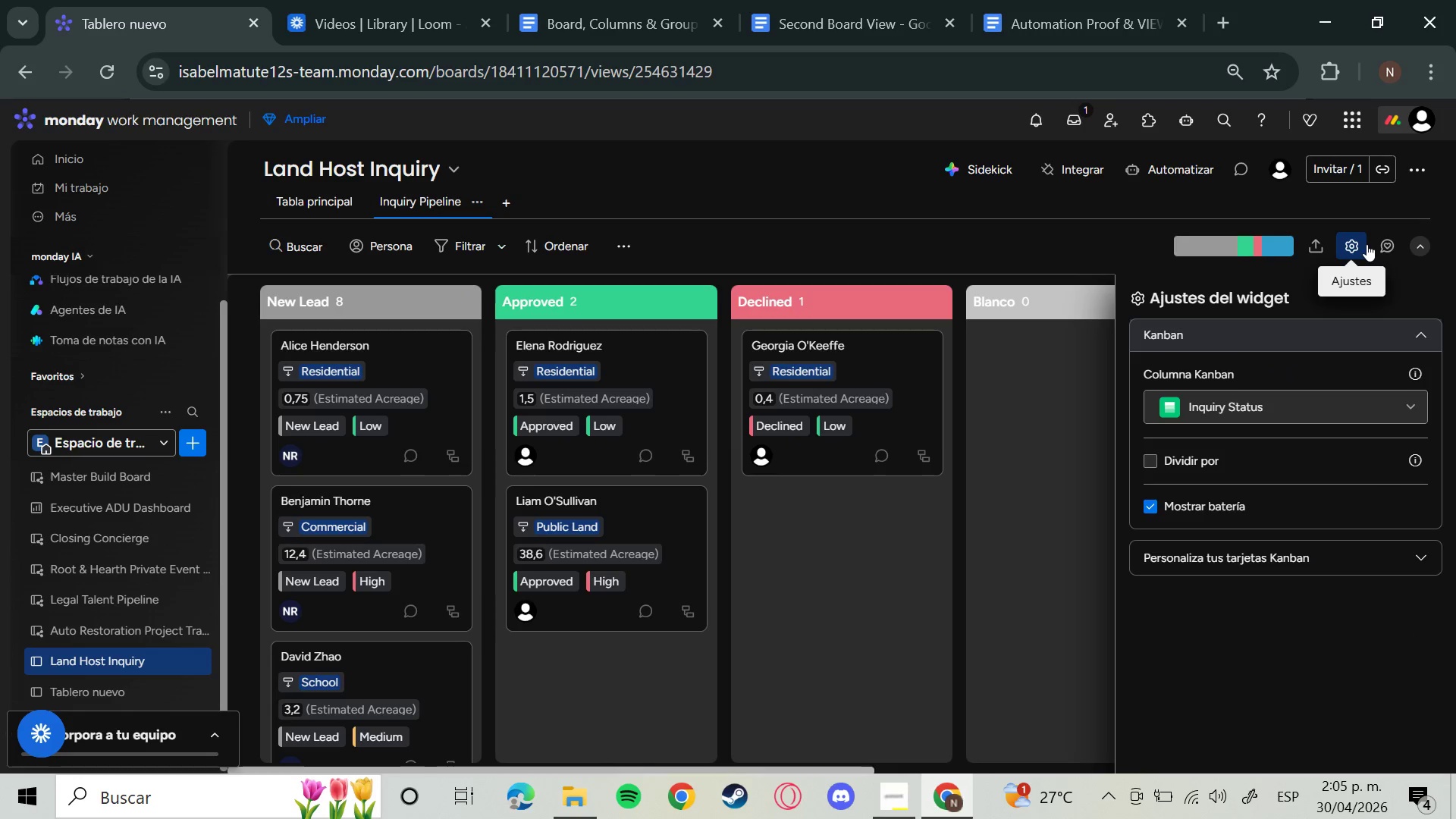 
left_click([1350, 404])
 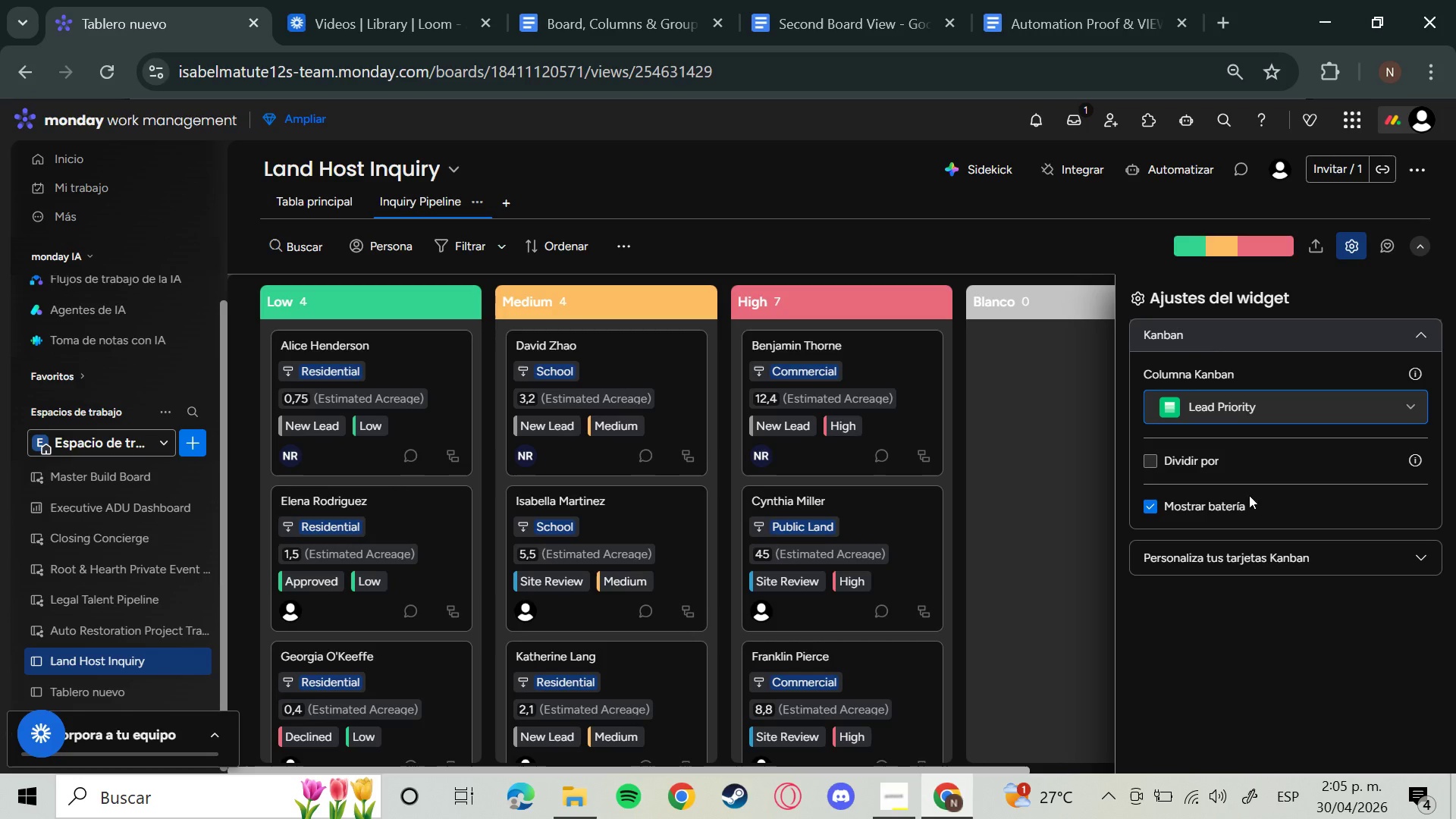 
left_click([1324, 406])
 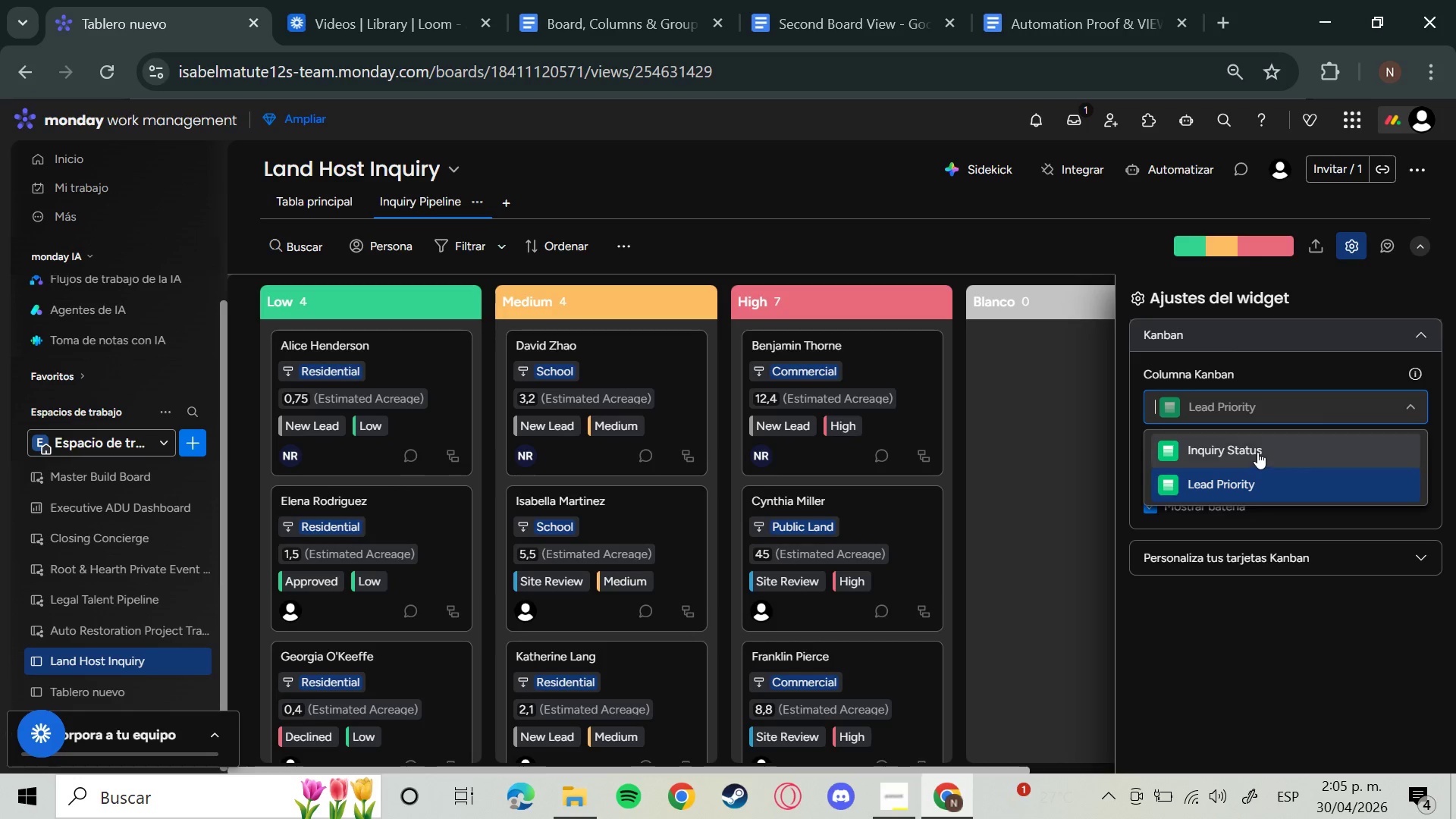 
left_click([1257, 452])
 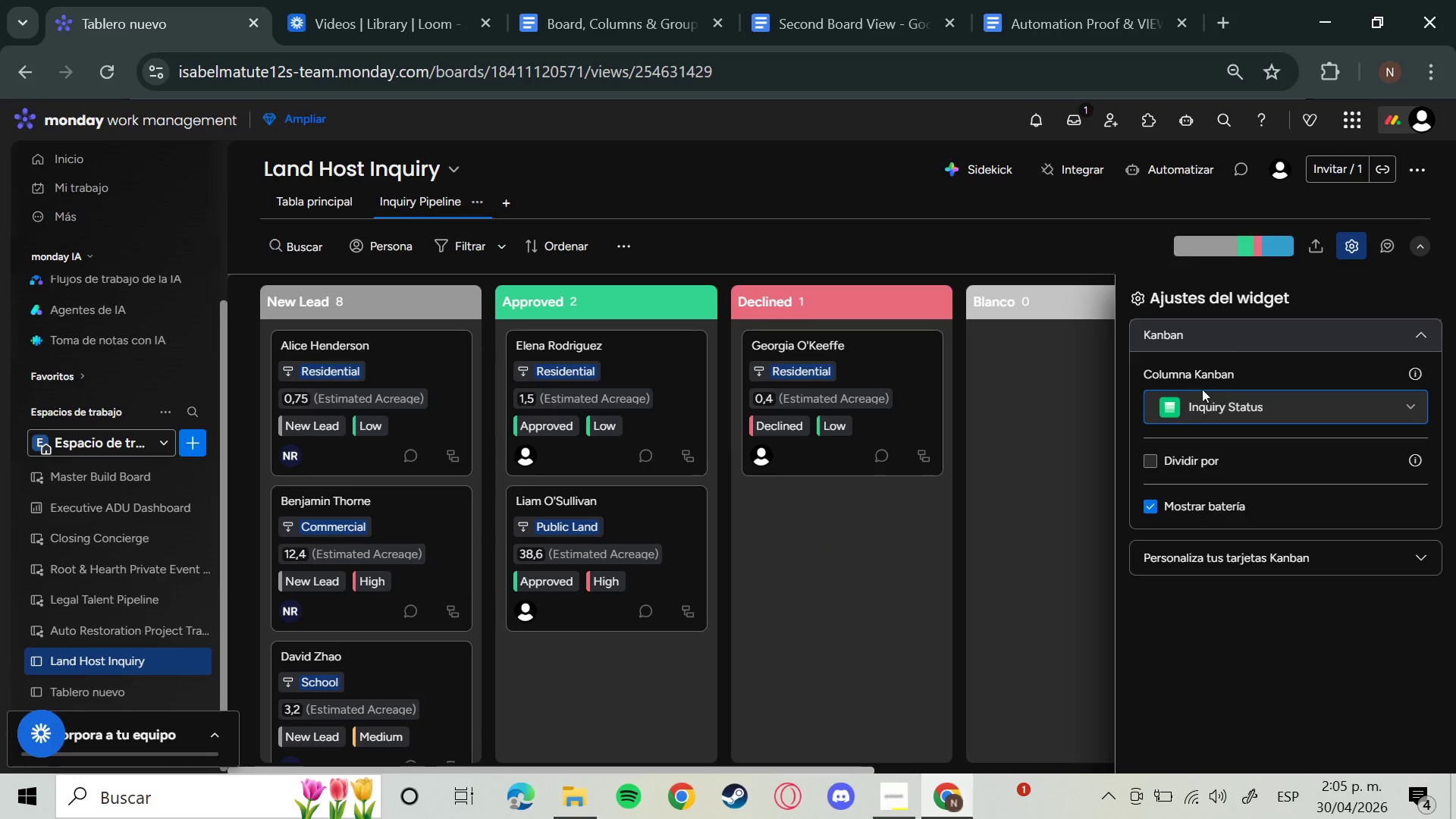 
mouse_move([1338, 237])
 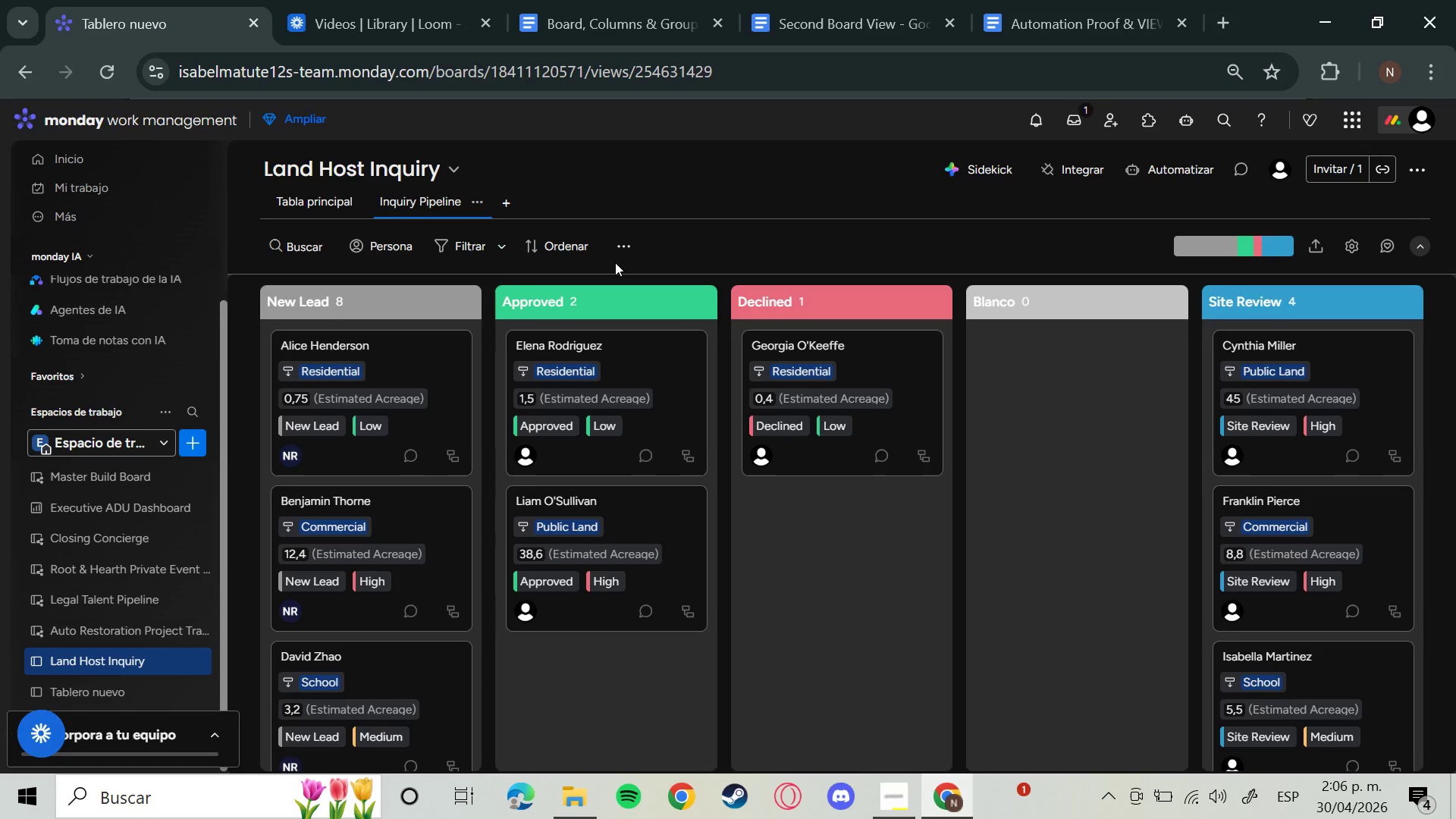 
left_click([331, 203])
 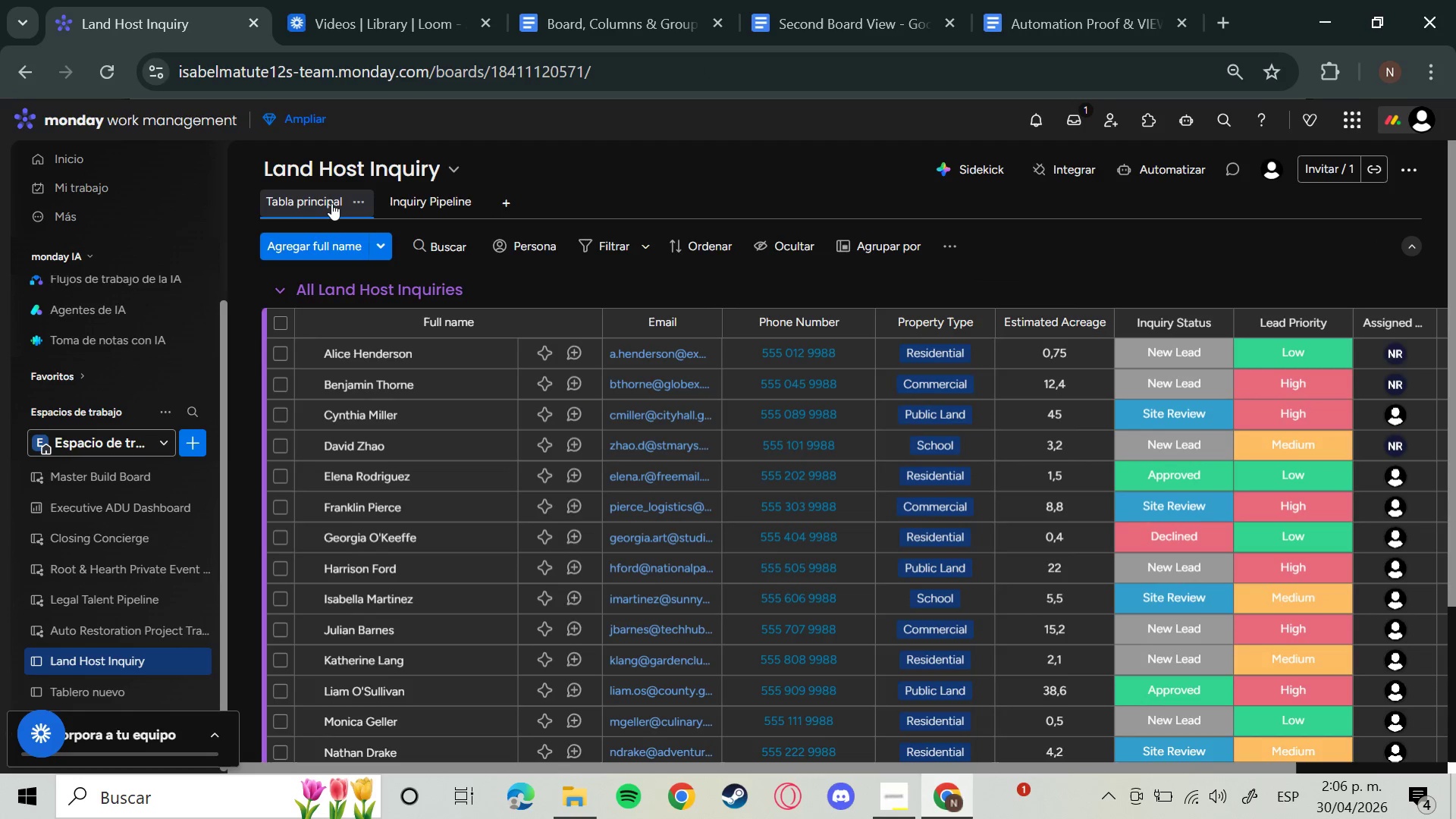 
wait(5.58)
 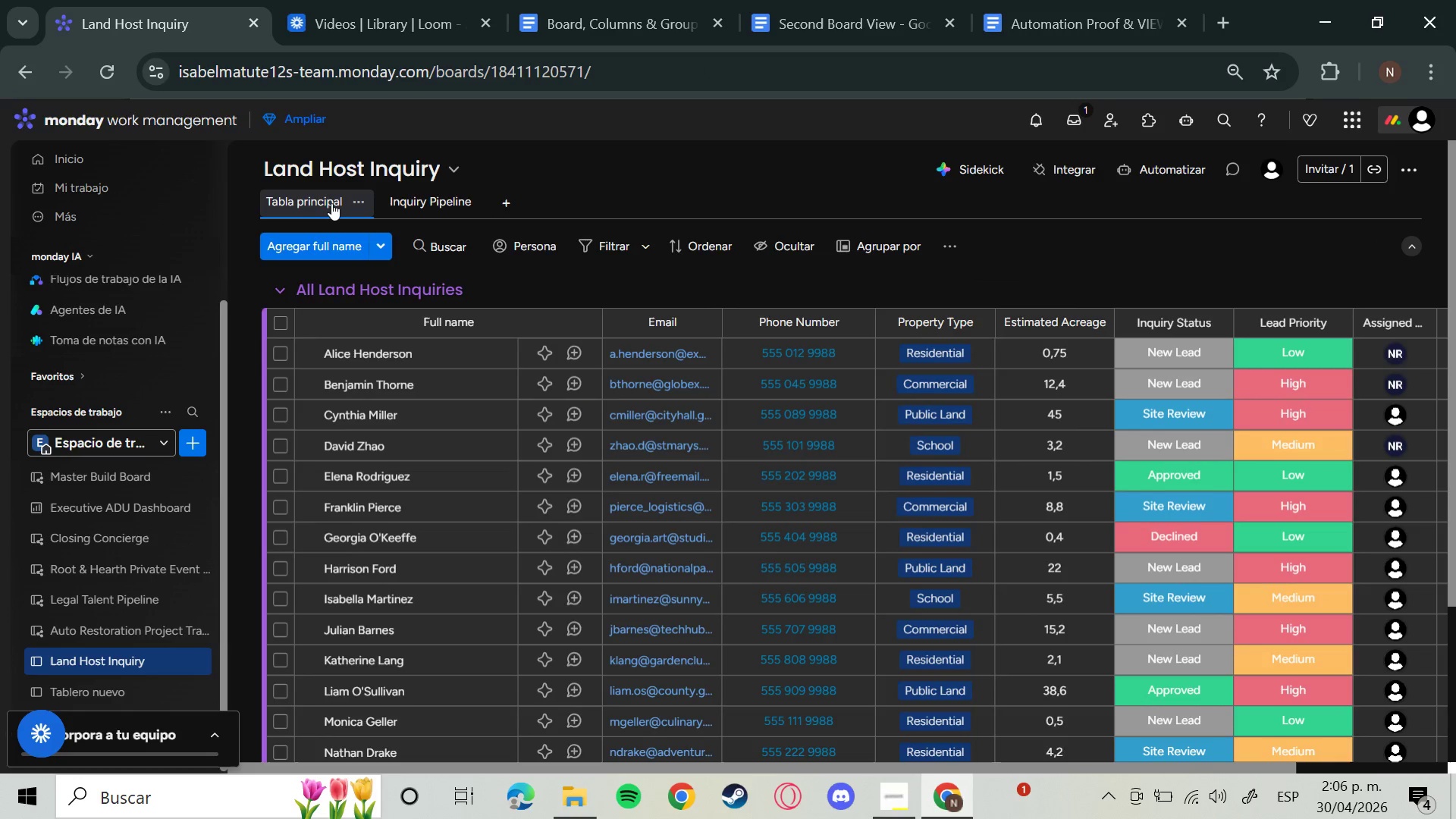 
scroll: coordinate [499, 472], scroll_direction: down, amount: 4.0
 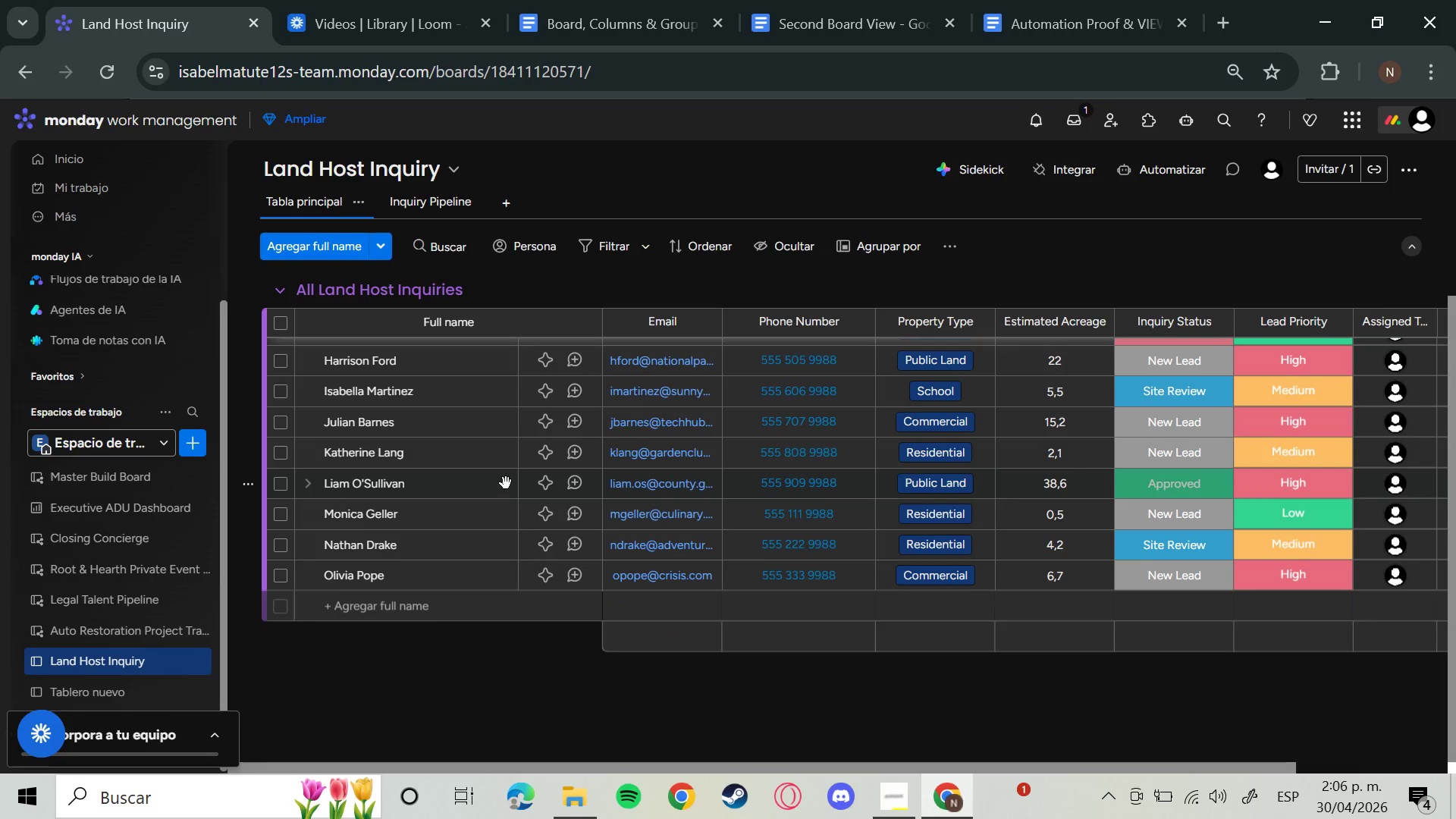 
mouse_move([494, 499])
 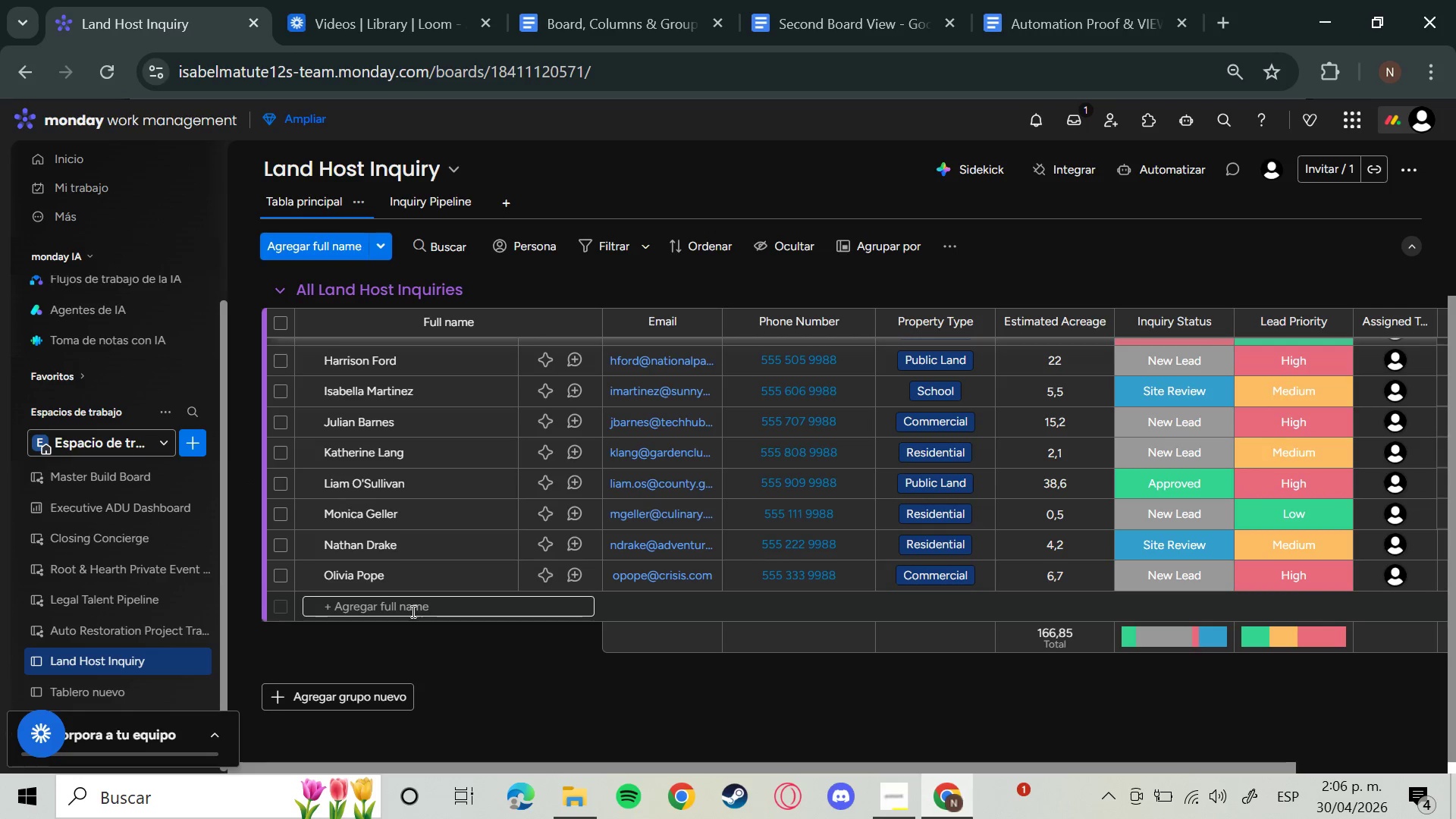 
left_click([412, 611])
 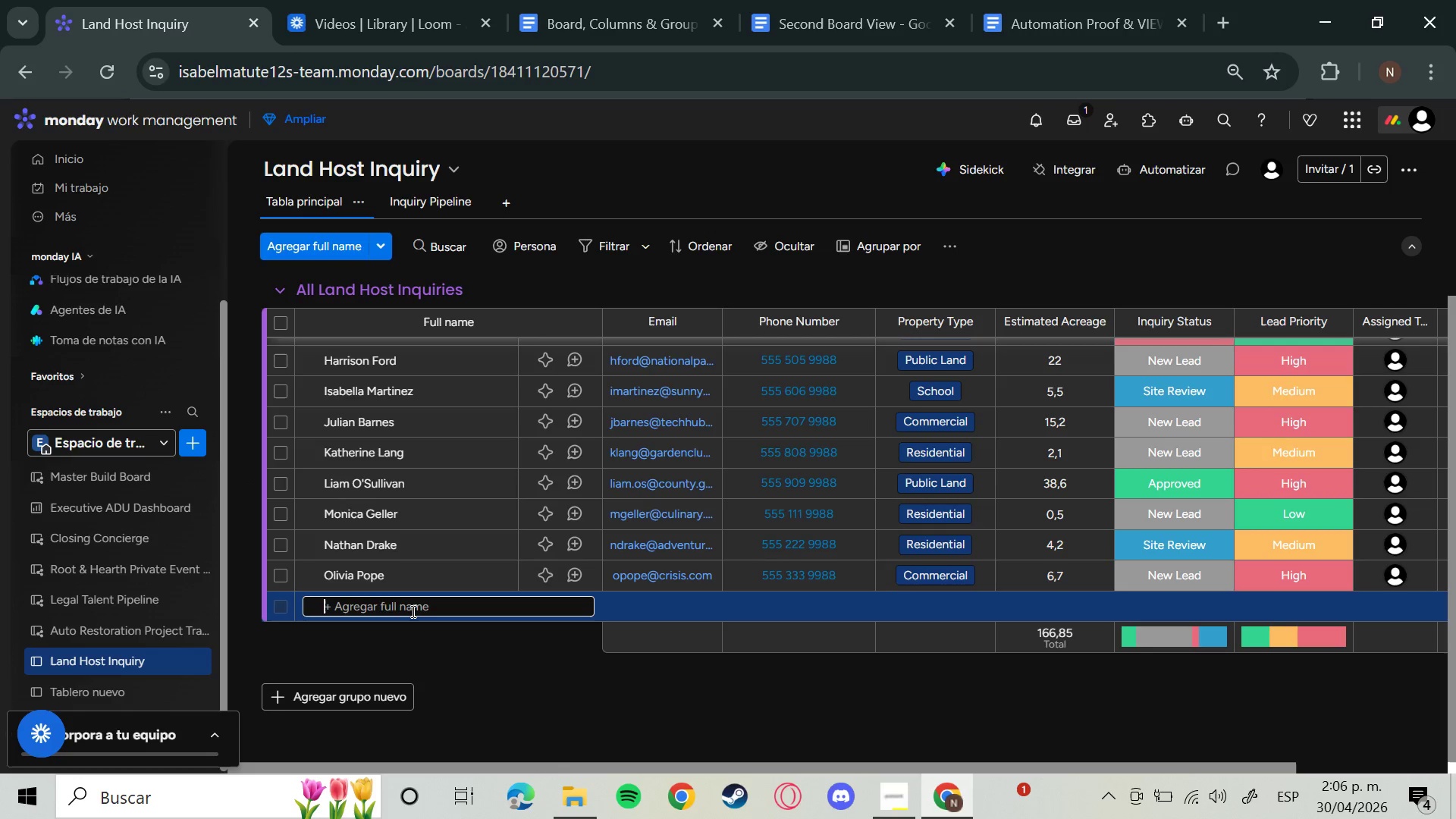 
type(Test)
 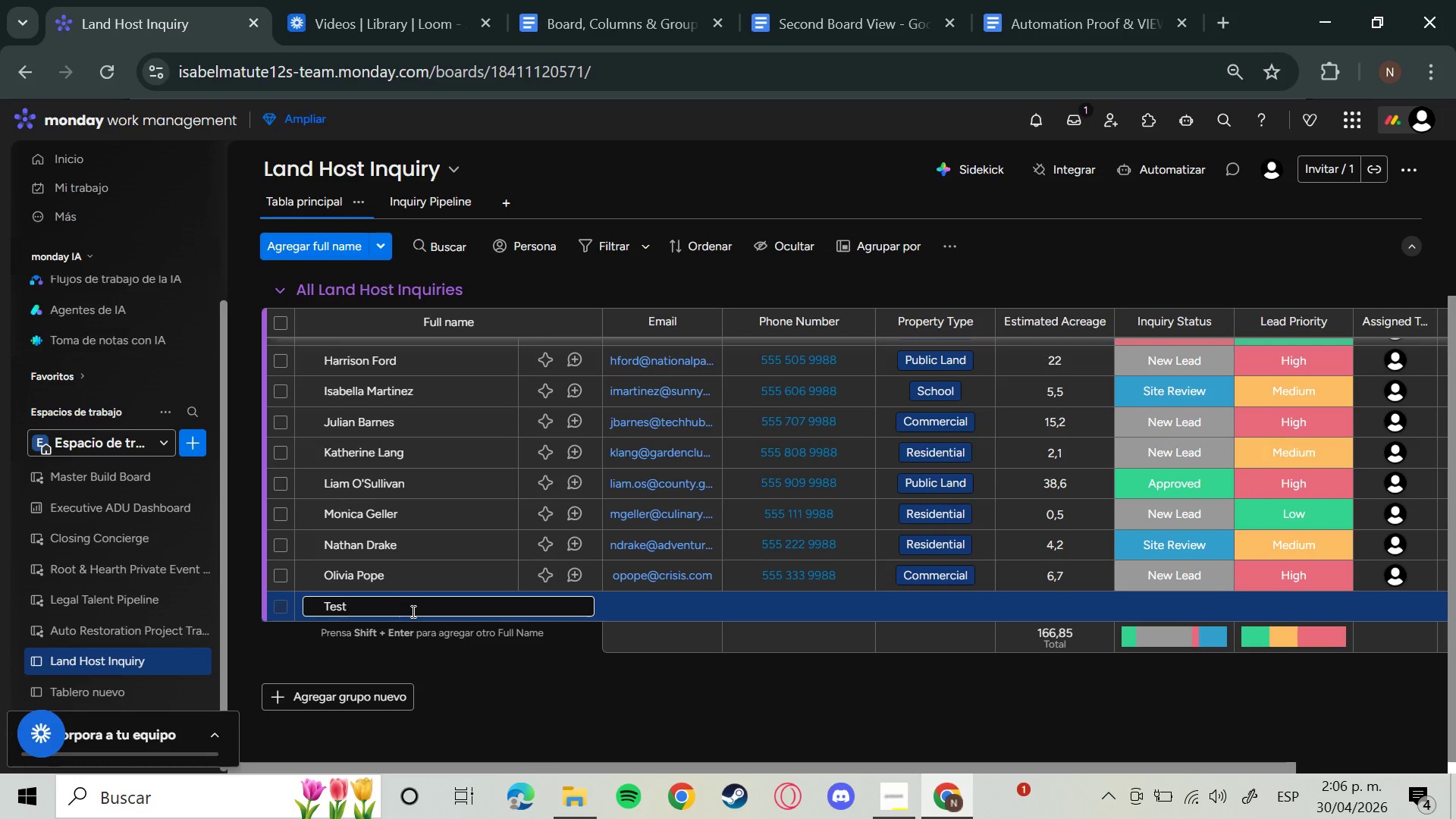 
key(Enter)
 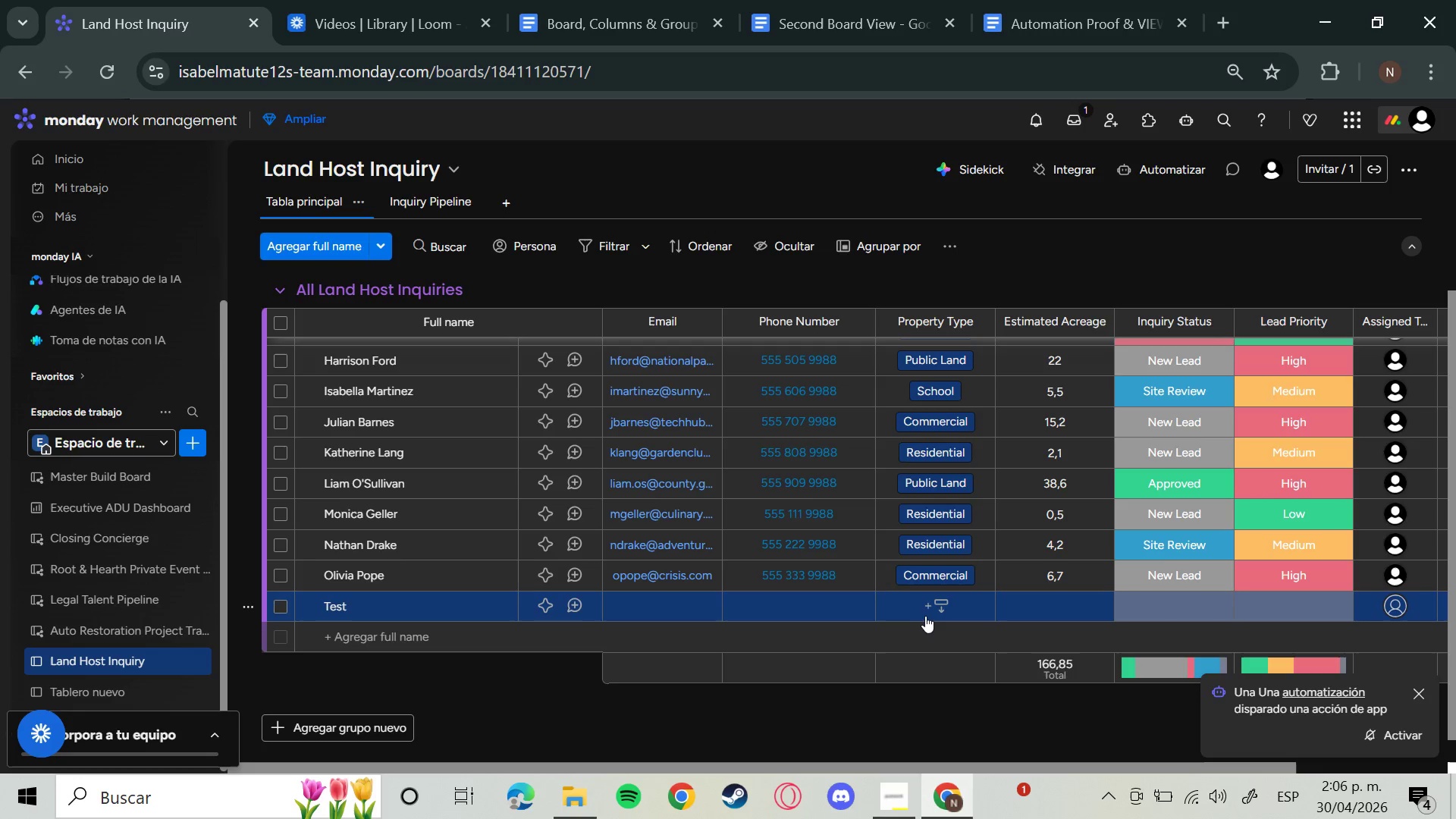 
wait(7.89)
 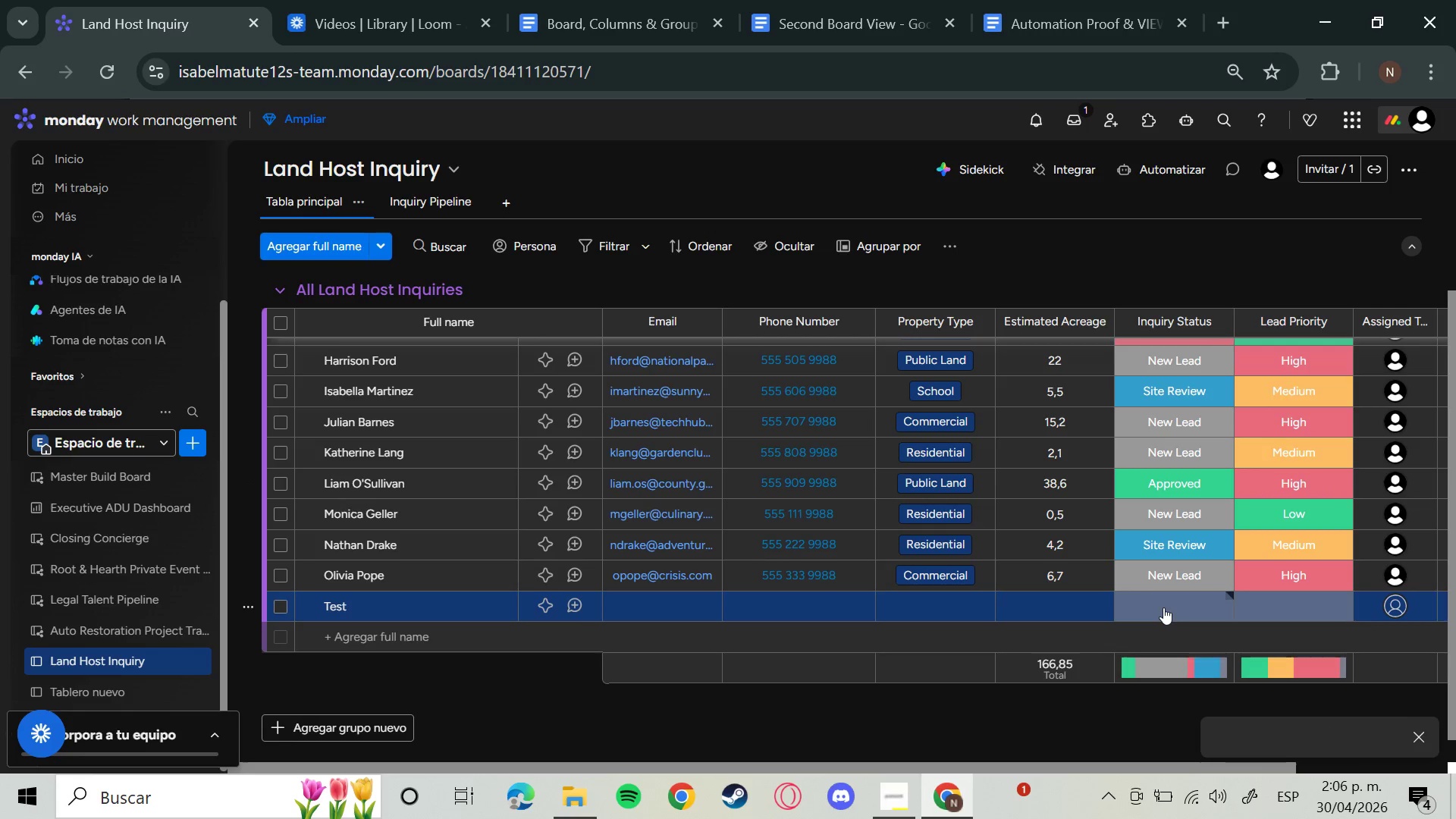 
left_click([929, 611])
 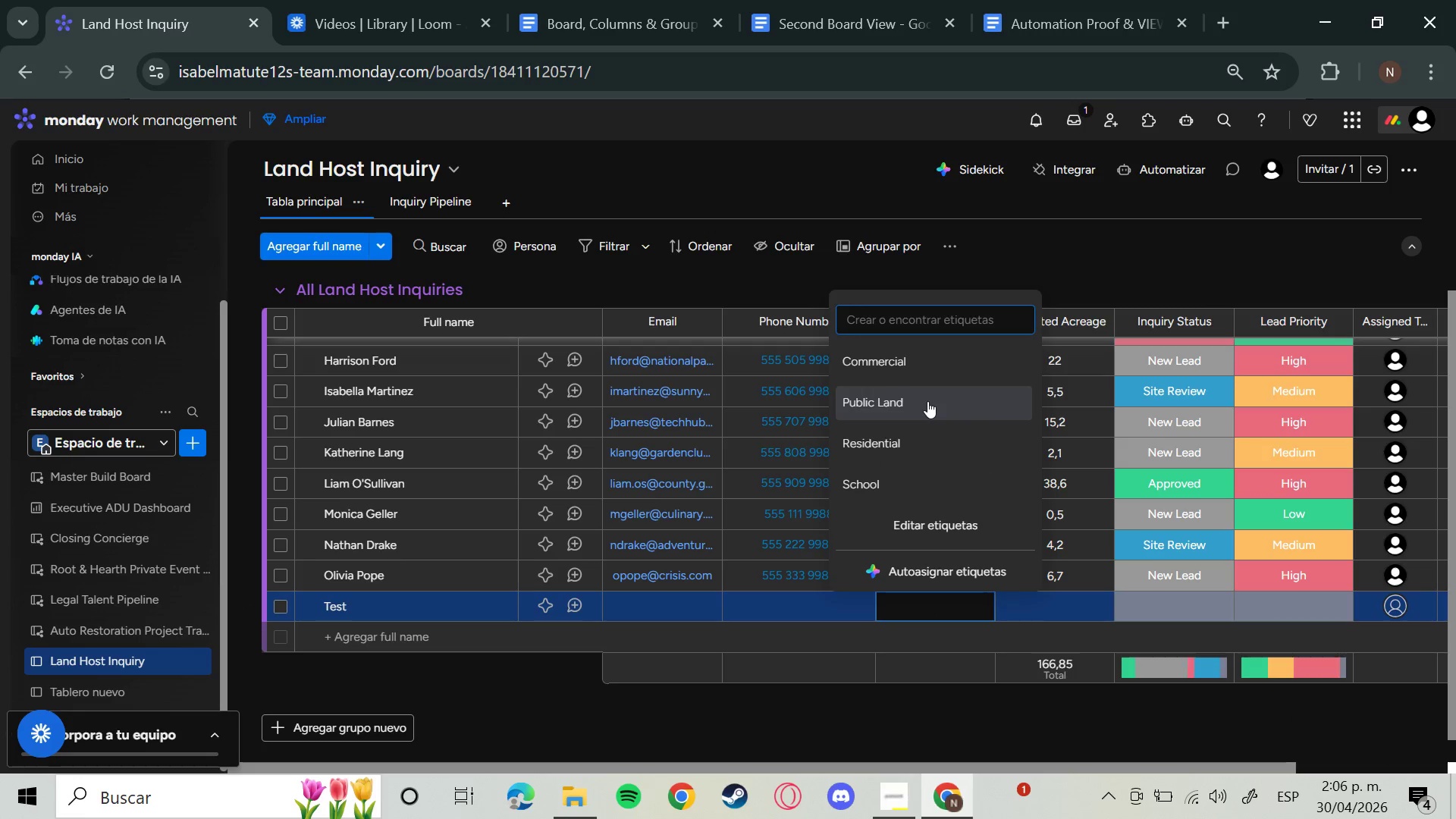 
wait(9.09)
 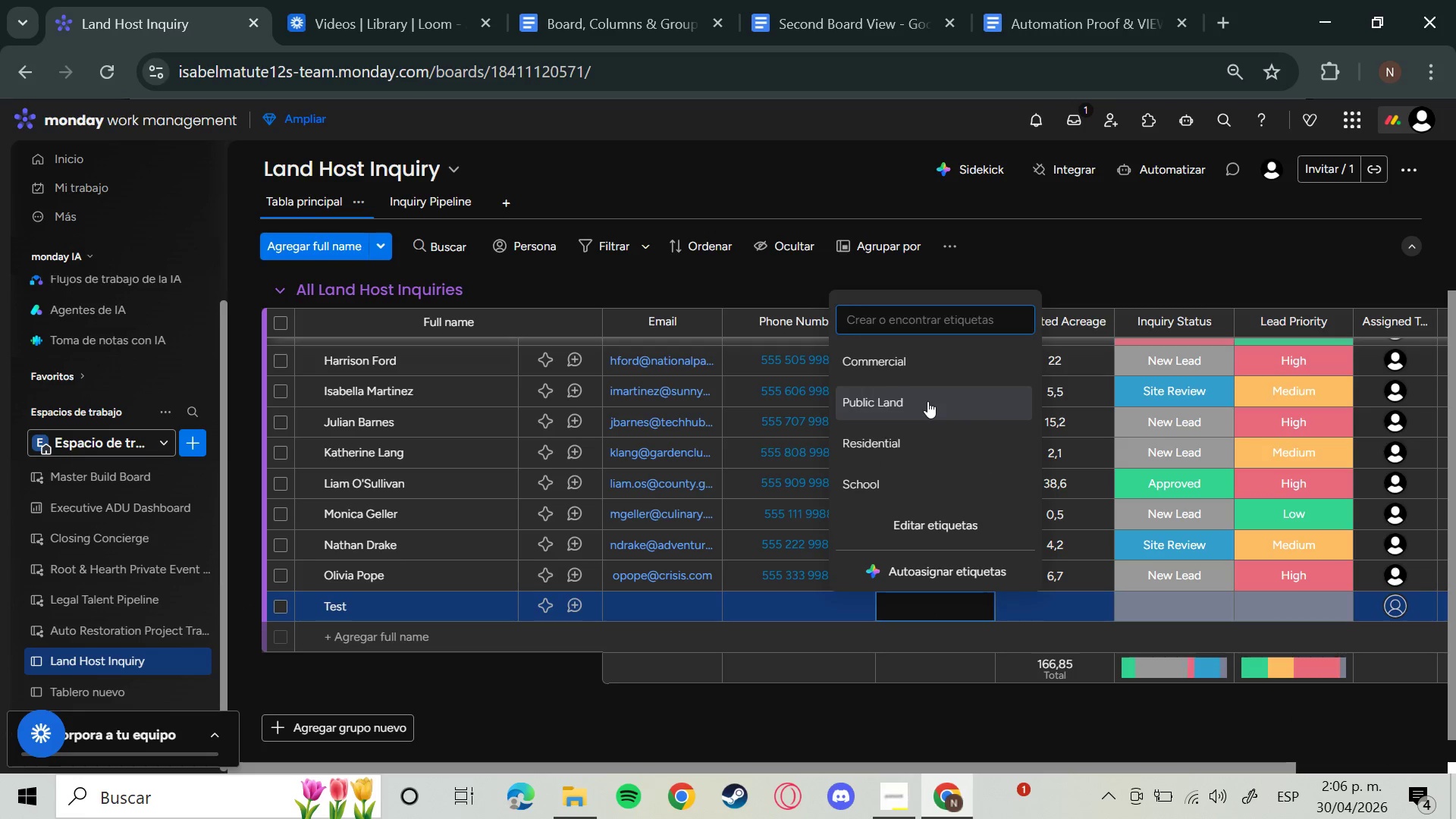 
left_click([990, 281])
 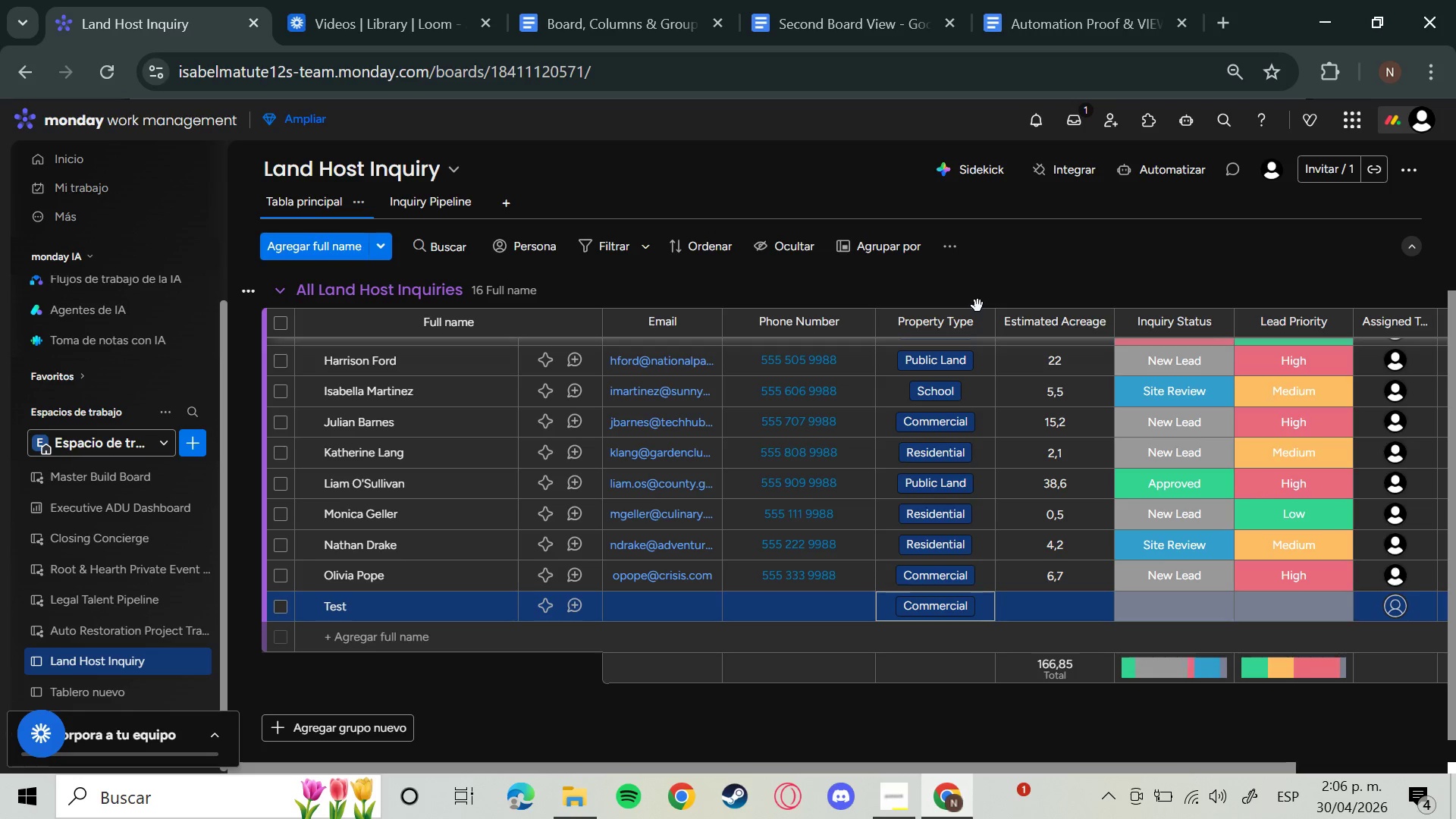 
wait(15.02)
 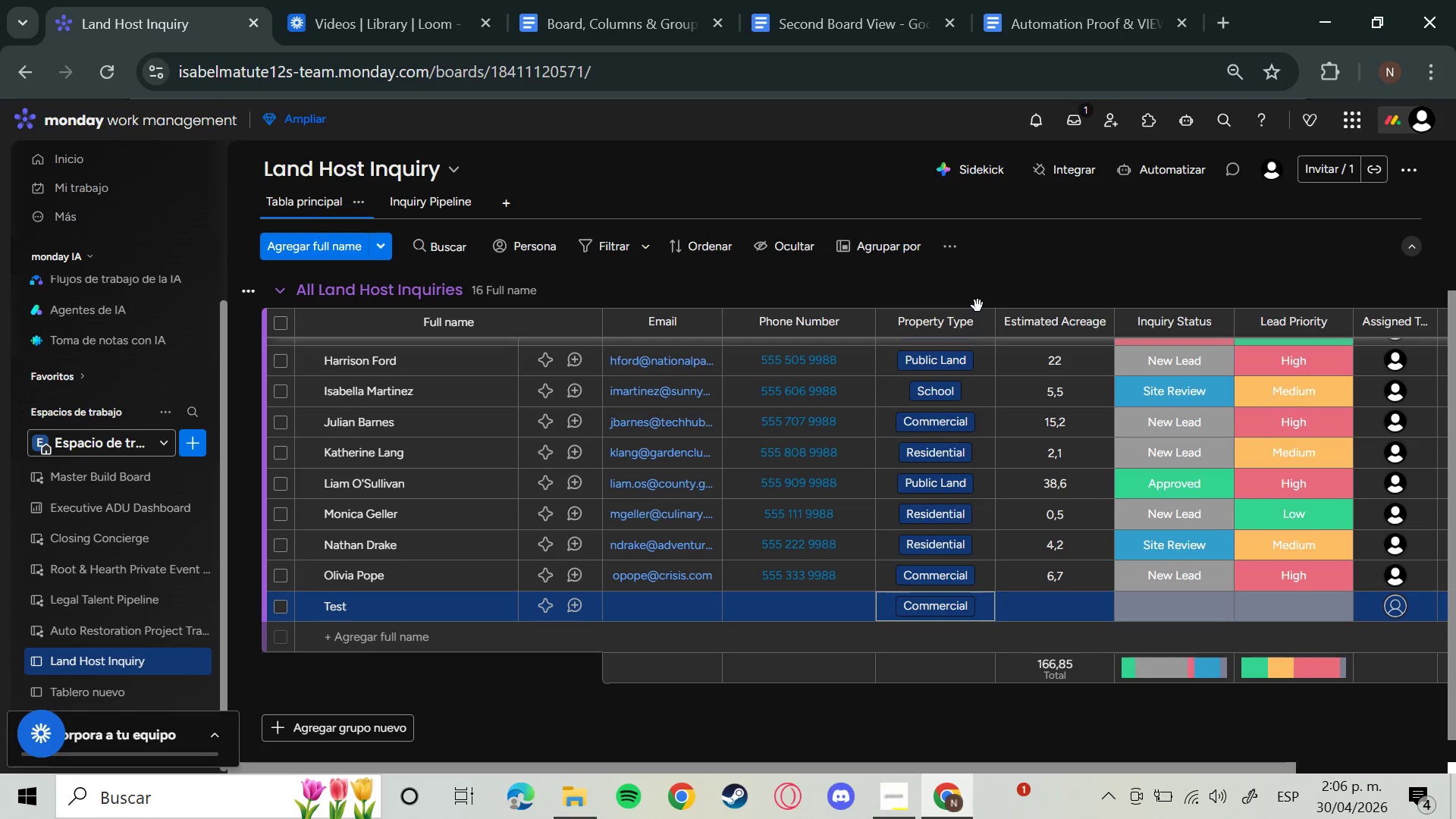 
left_click([932, 597])
 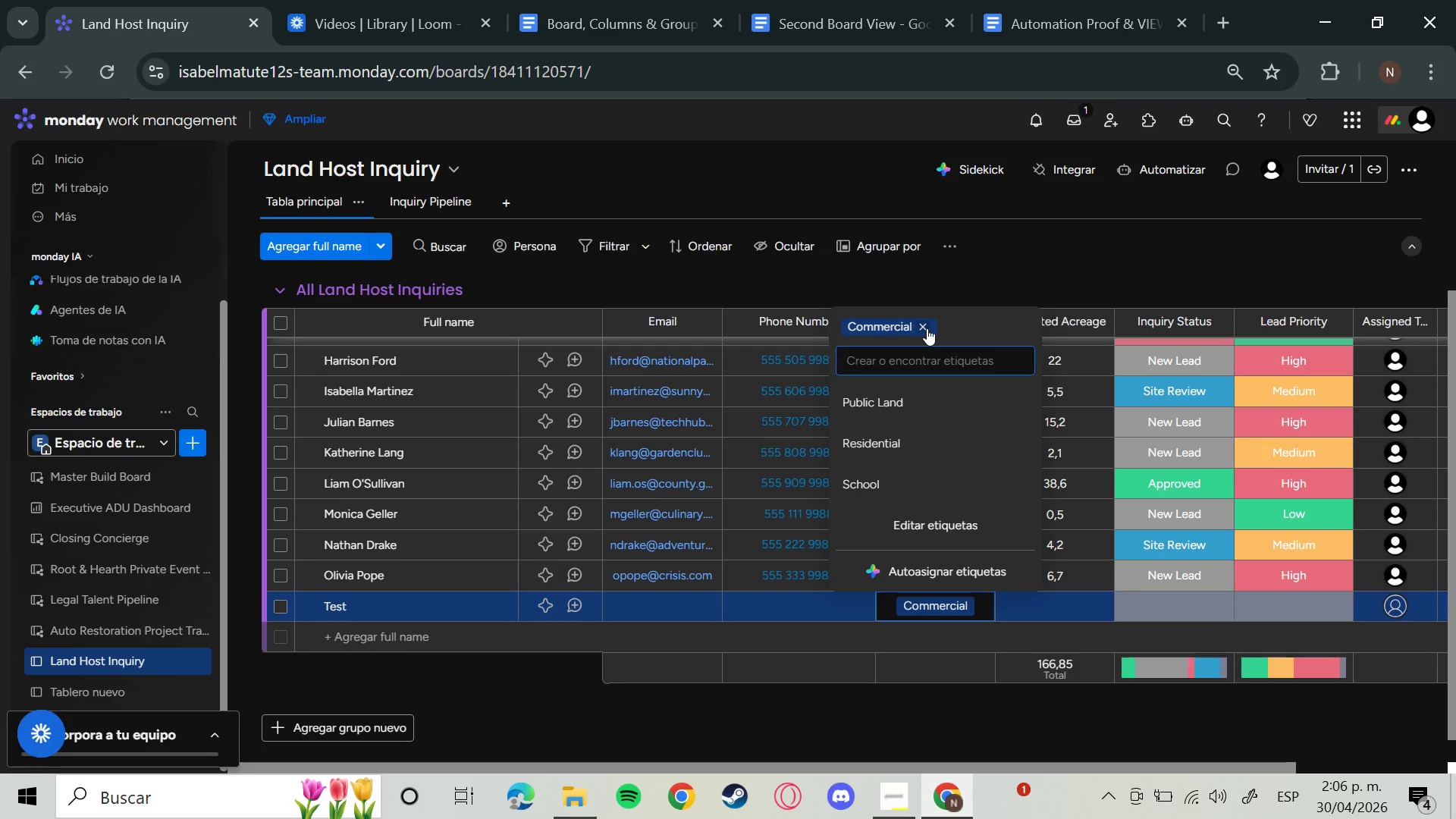 
left_click([927, 328])
 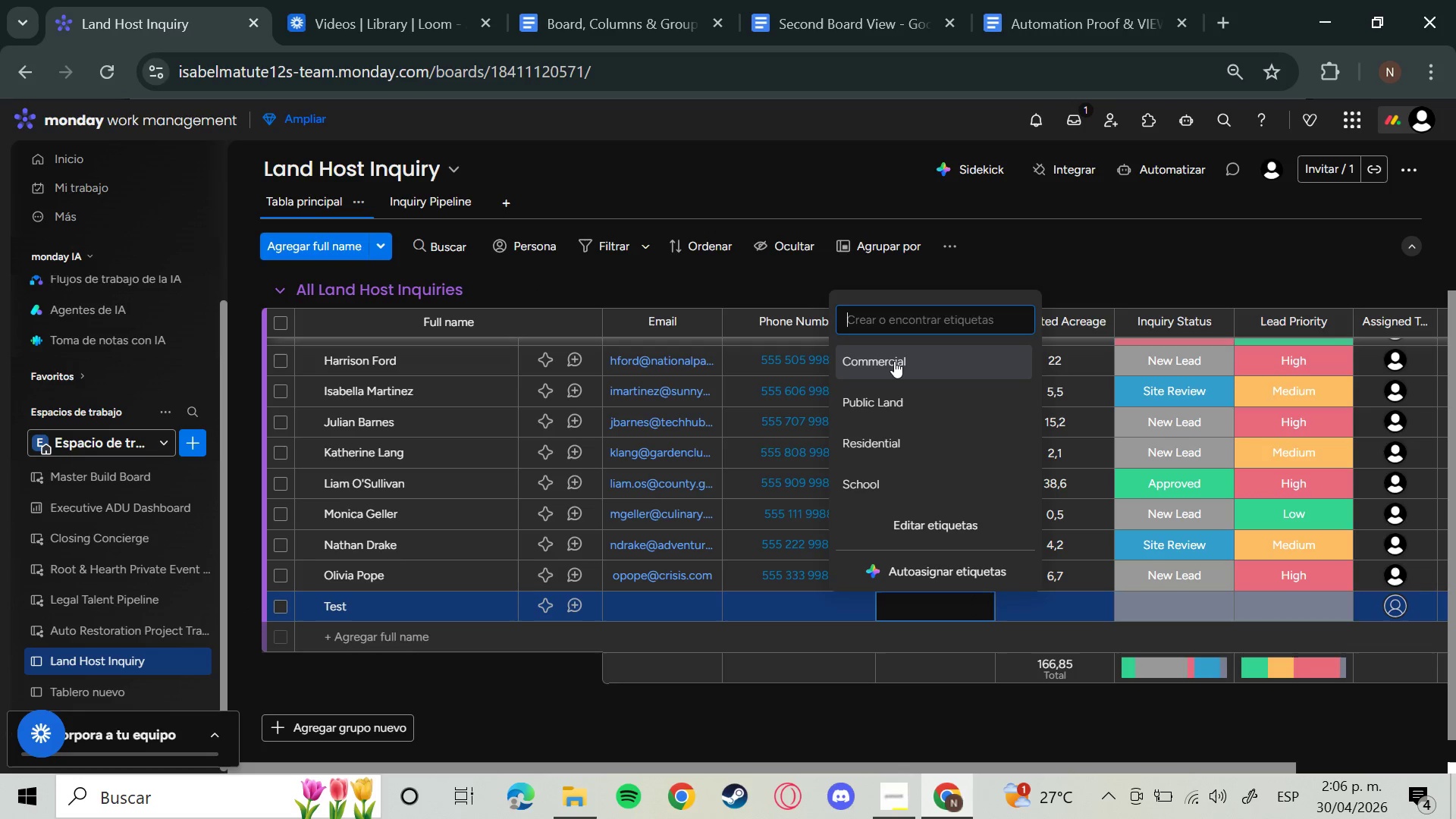 
left_click([894, 361])
 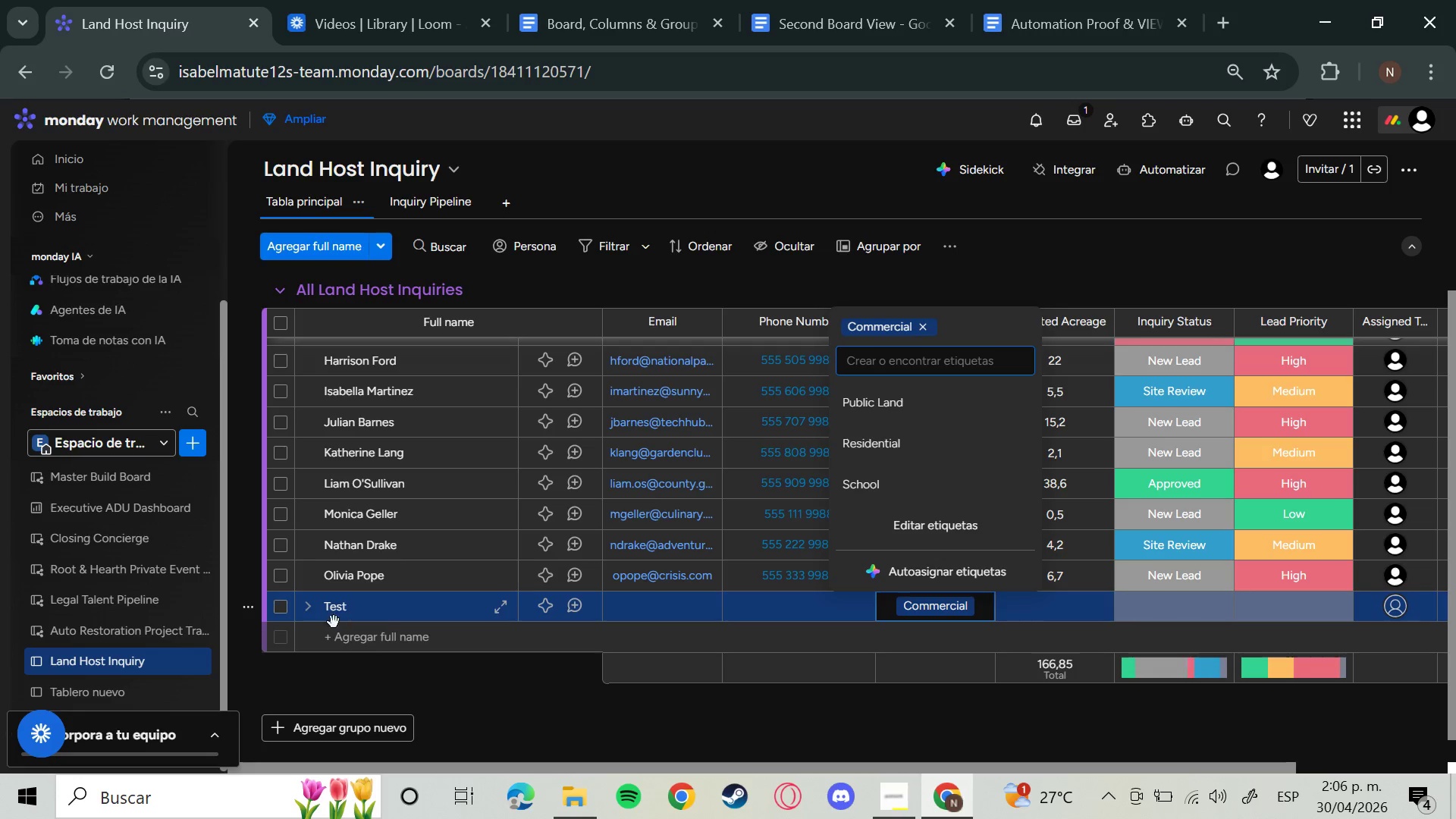 
wait(5.22)
 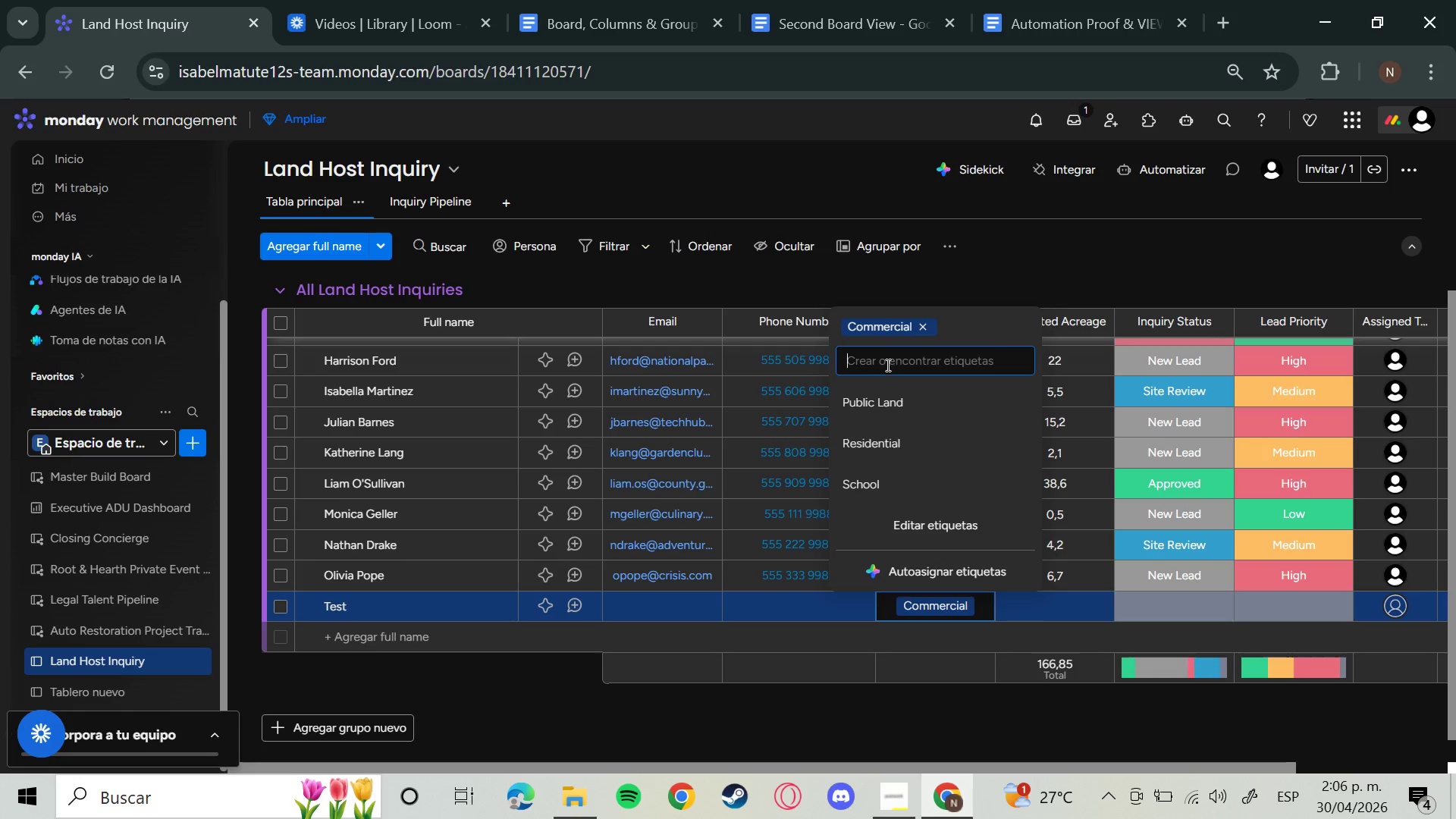 
left_click([244, 617])
 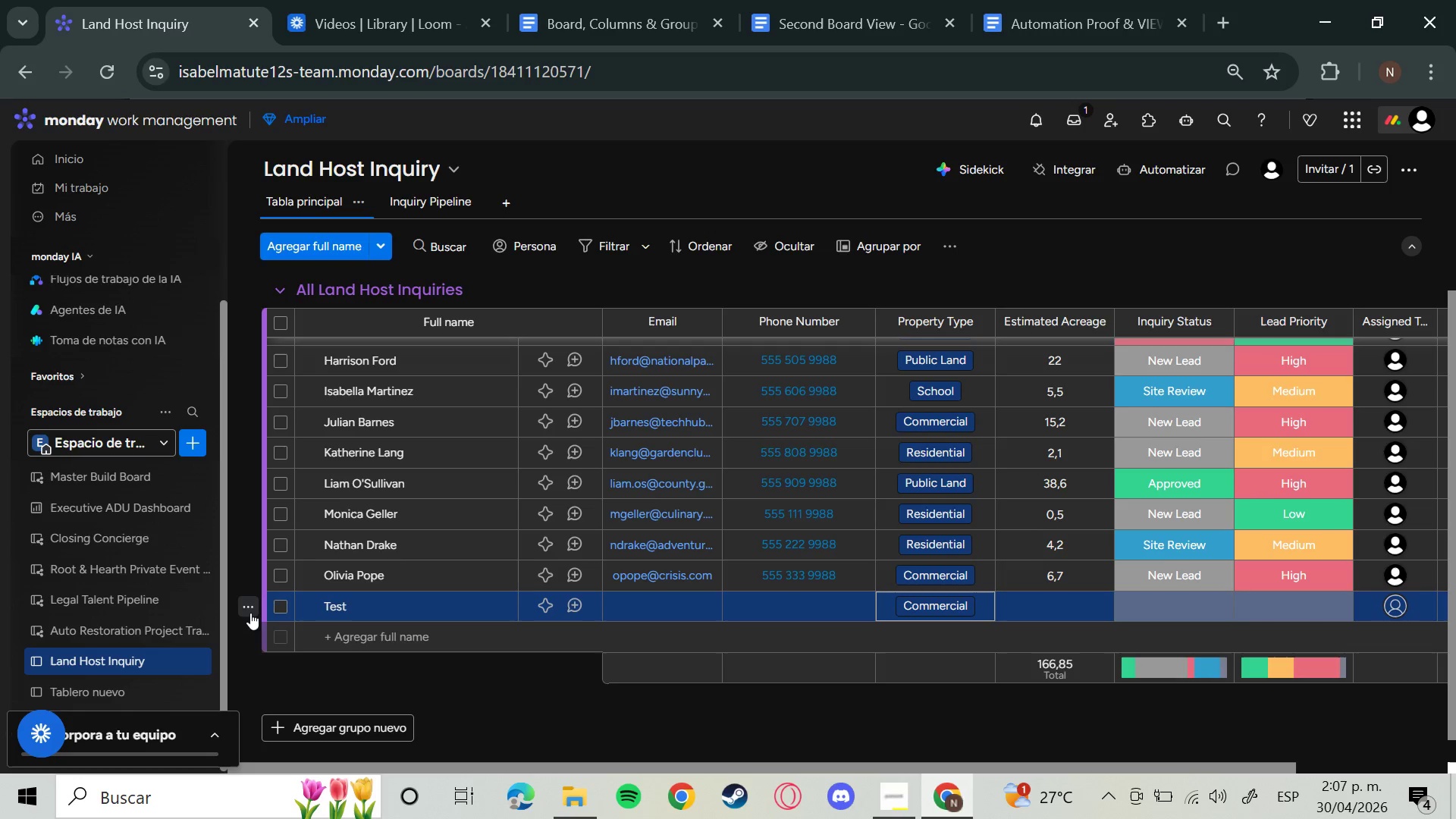 
left_click([252, 612])
 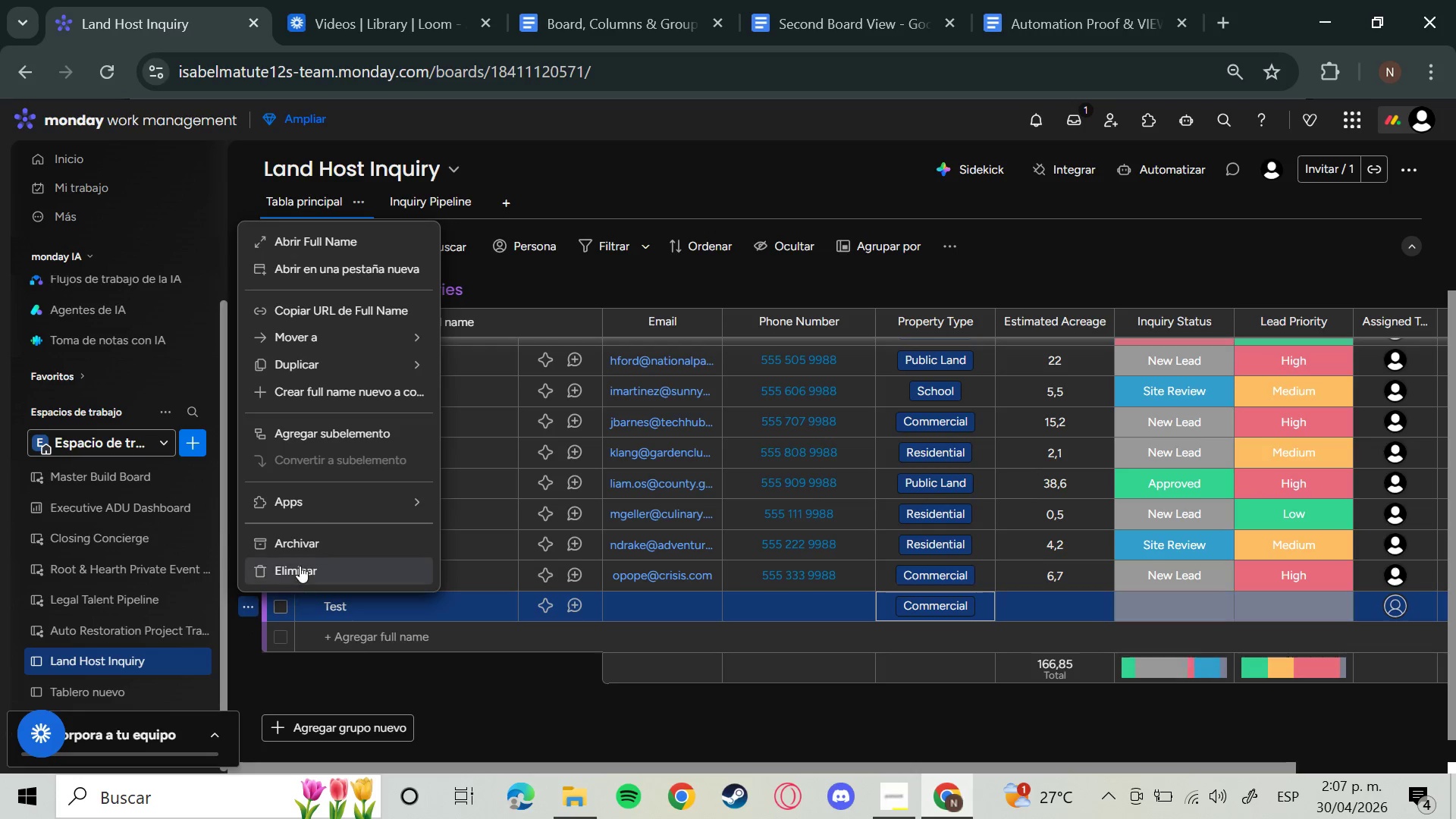 
left_click([300, 566])
 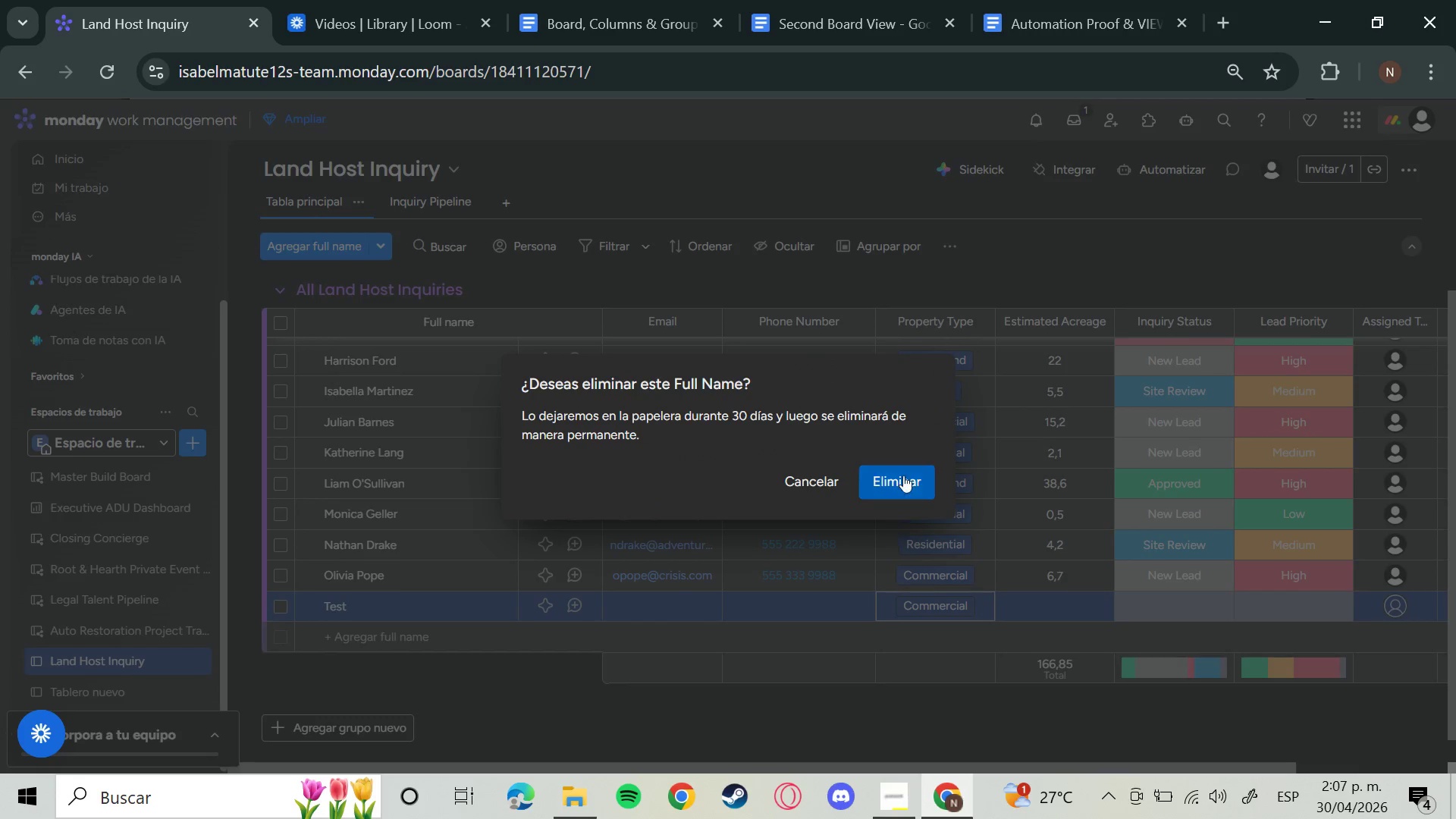 
left_click([903, 475])
 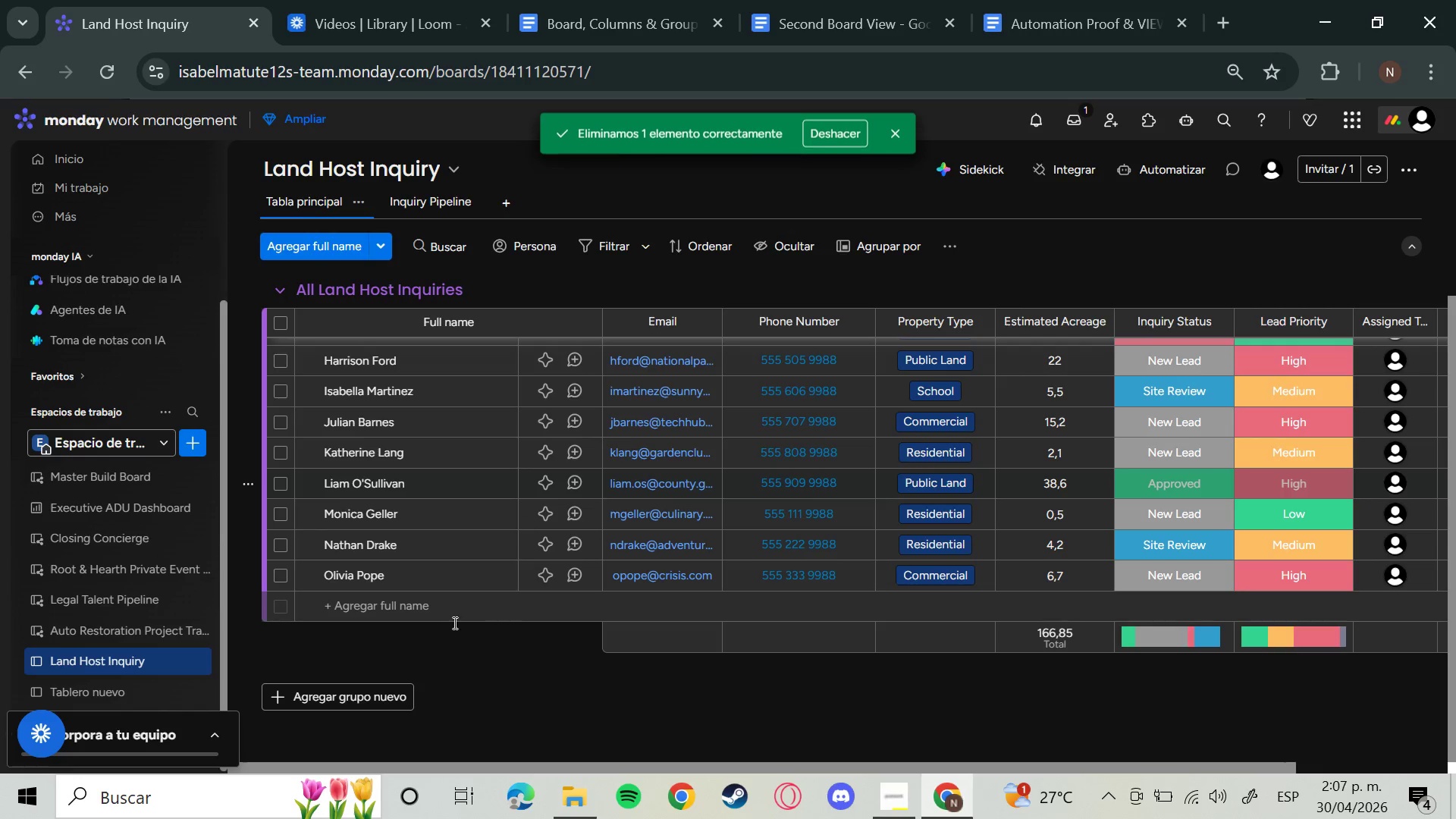 
left_click([419, 613])
 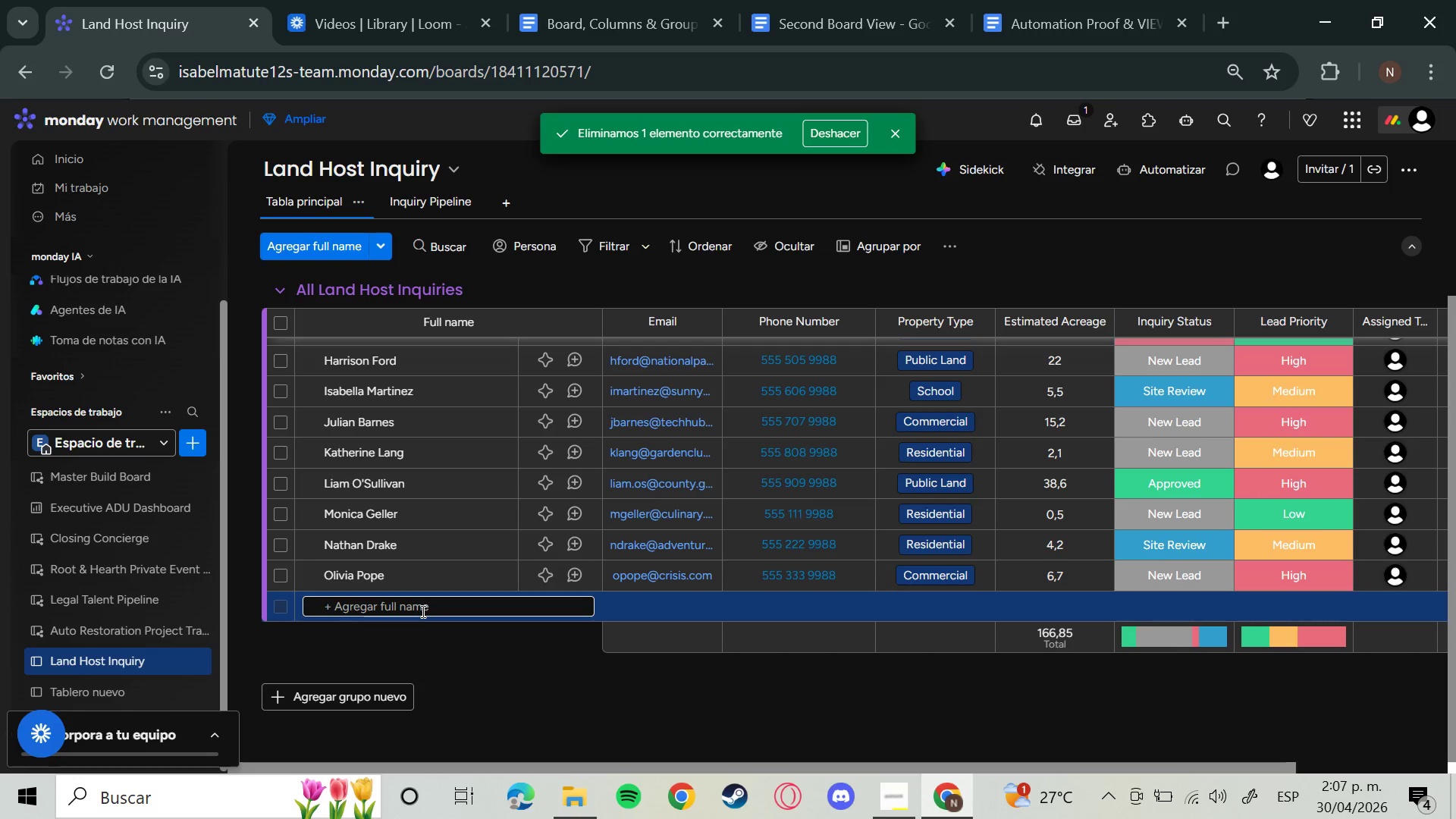 
type(Test Commercial Site)
 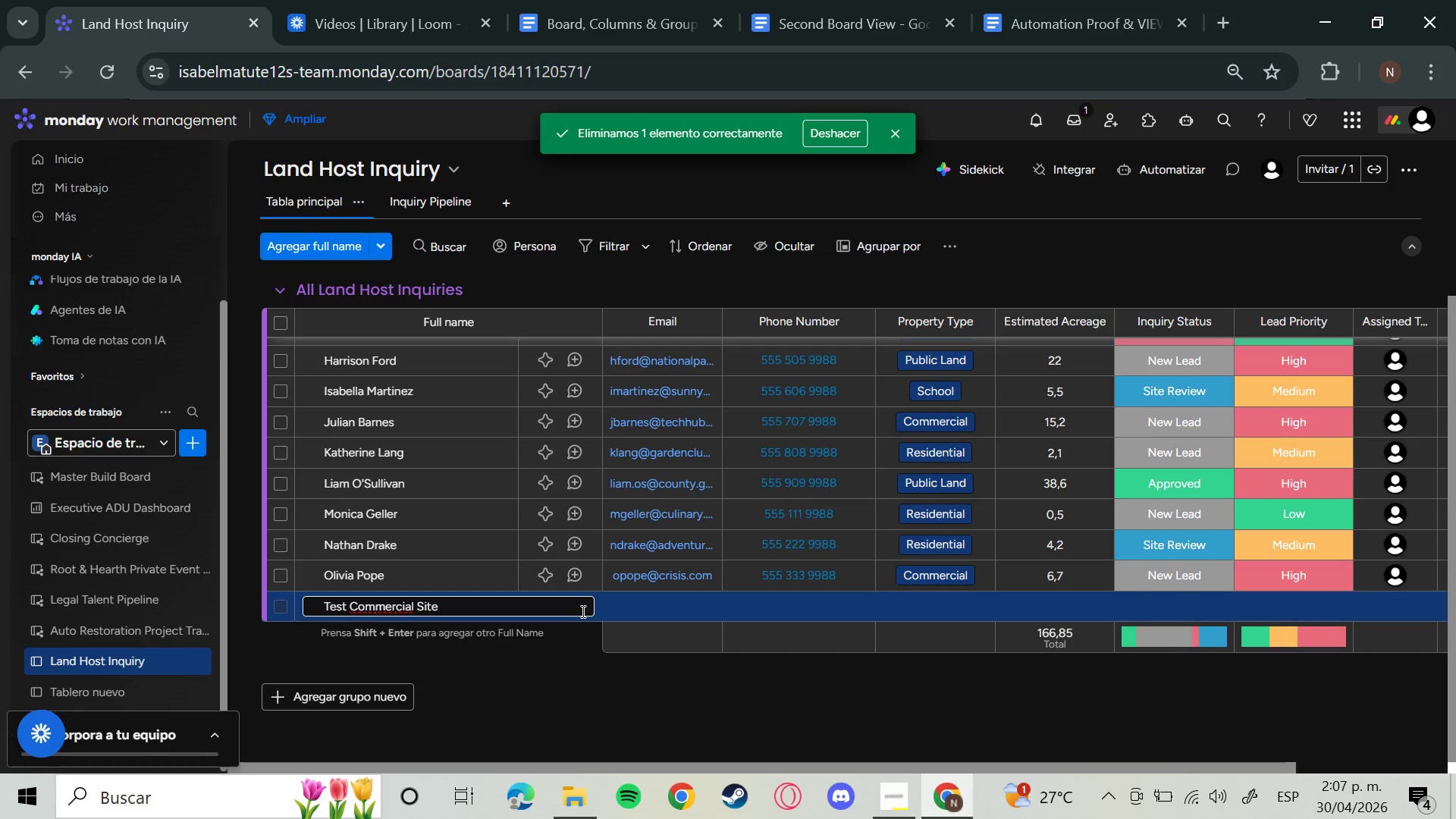 
key(Enter)
 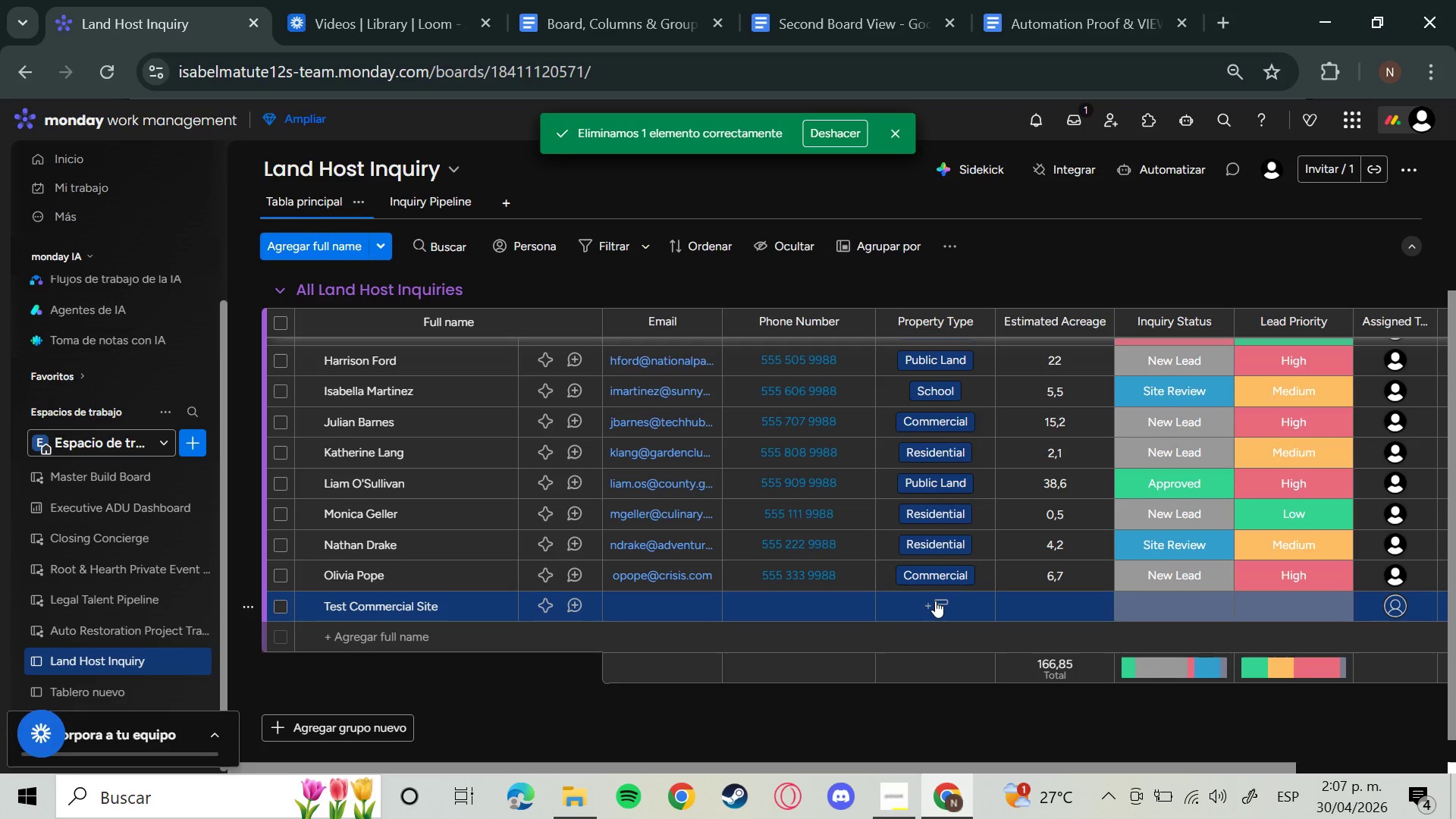 
left_click([935, 601])
 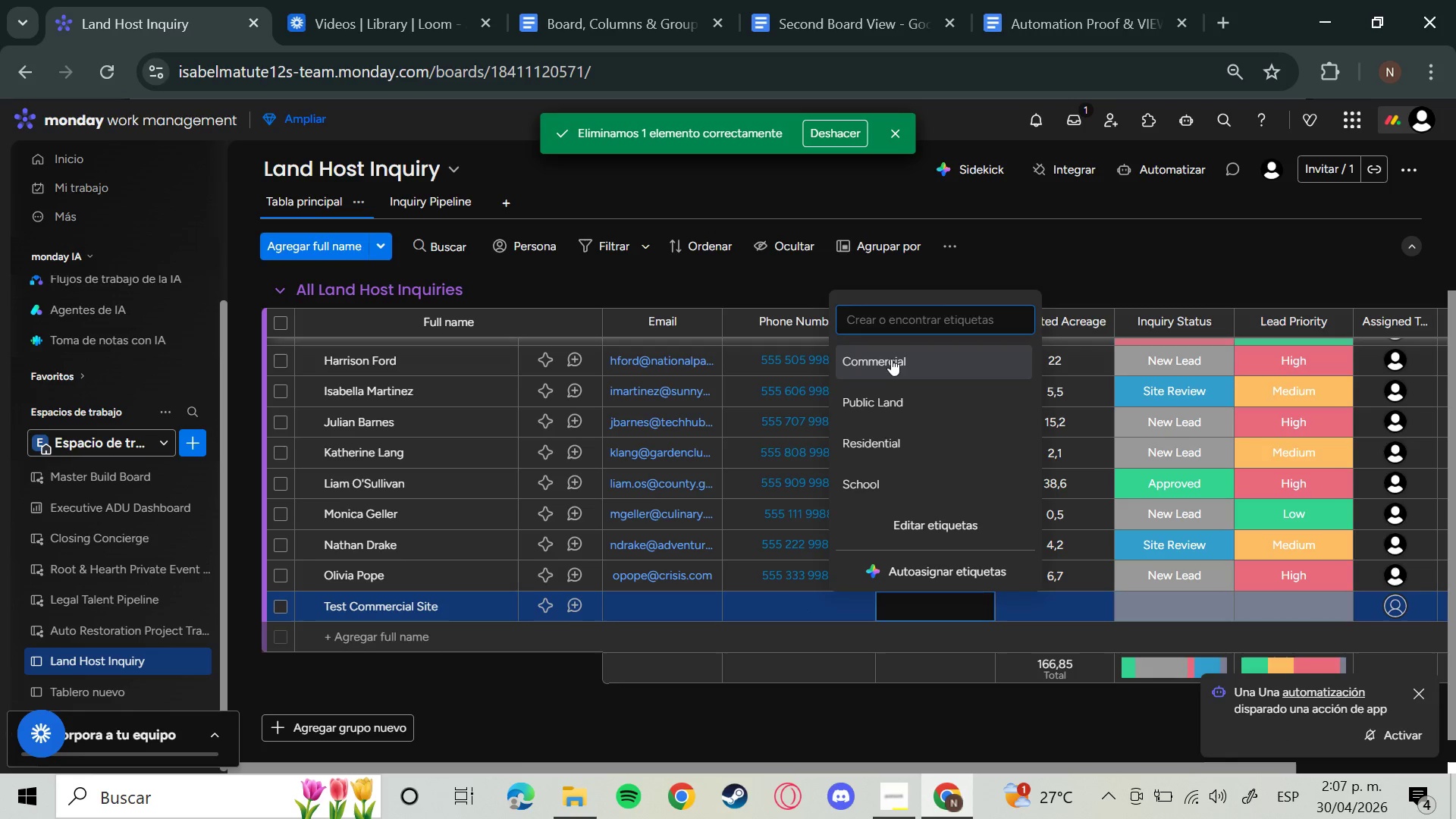 
left_click([891, 359])
 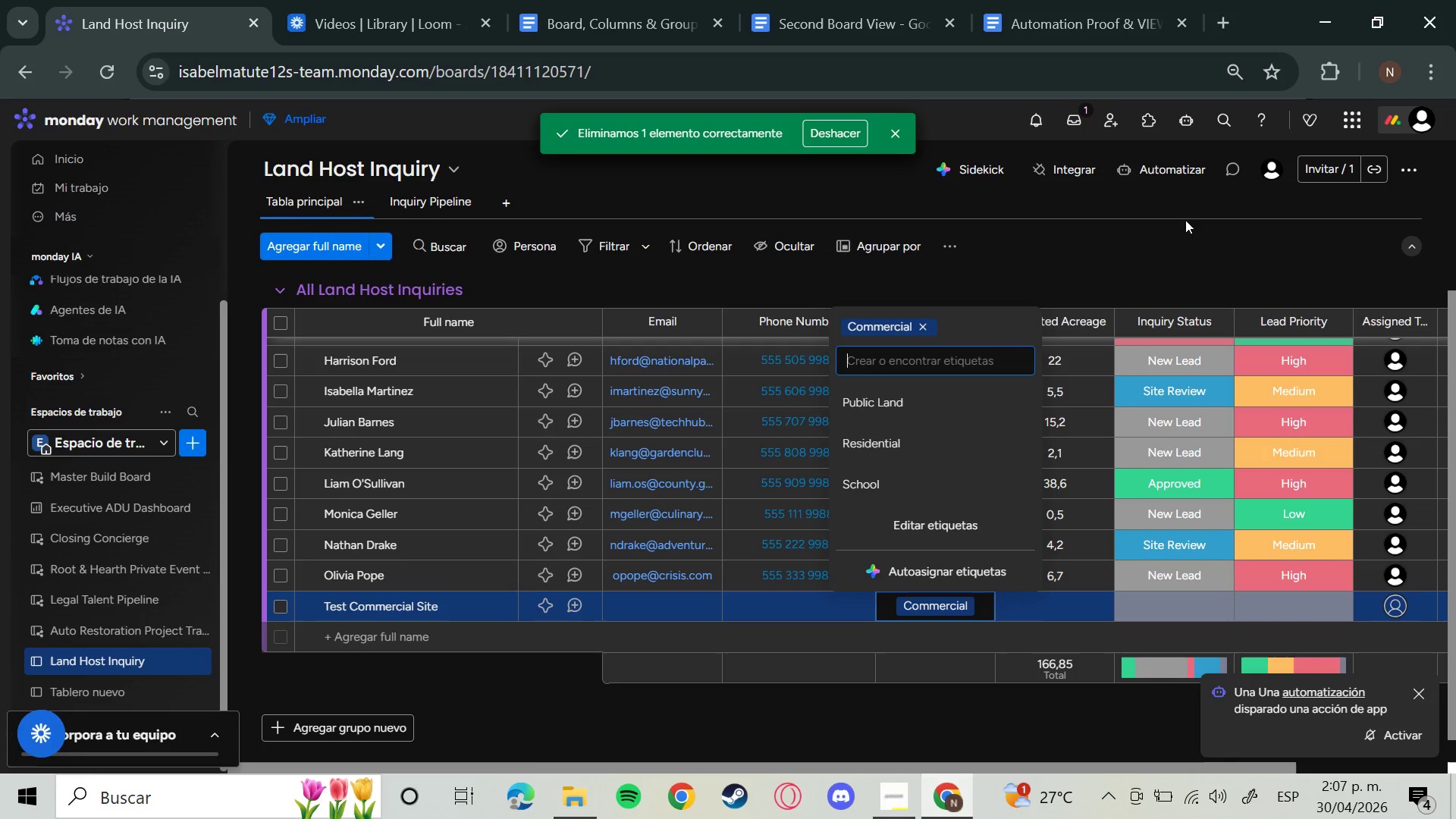 
left_click([1137, 244])
 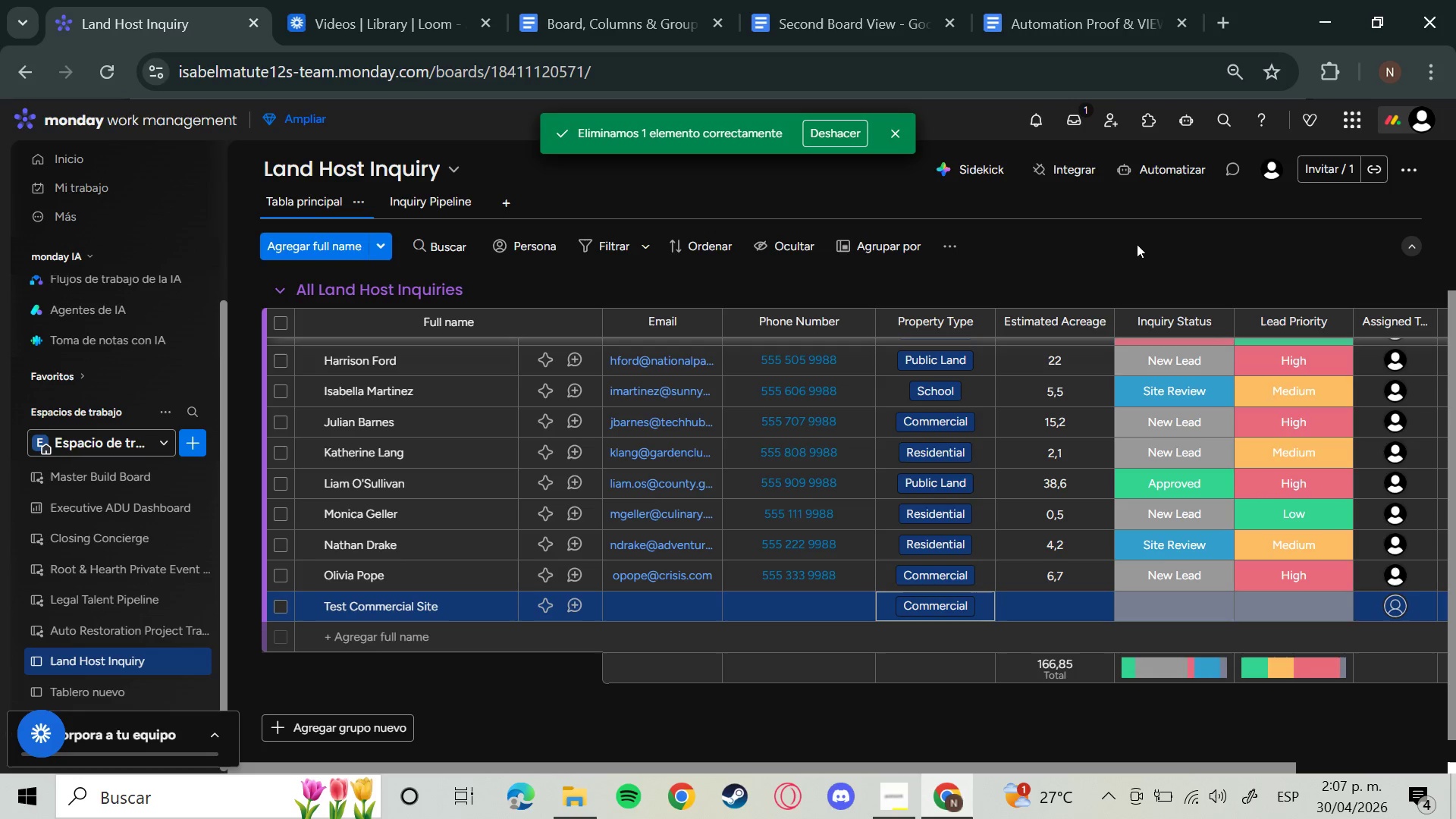 
wait(21.5)
 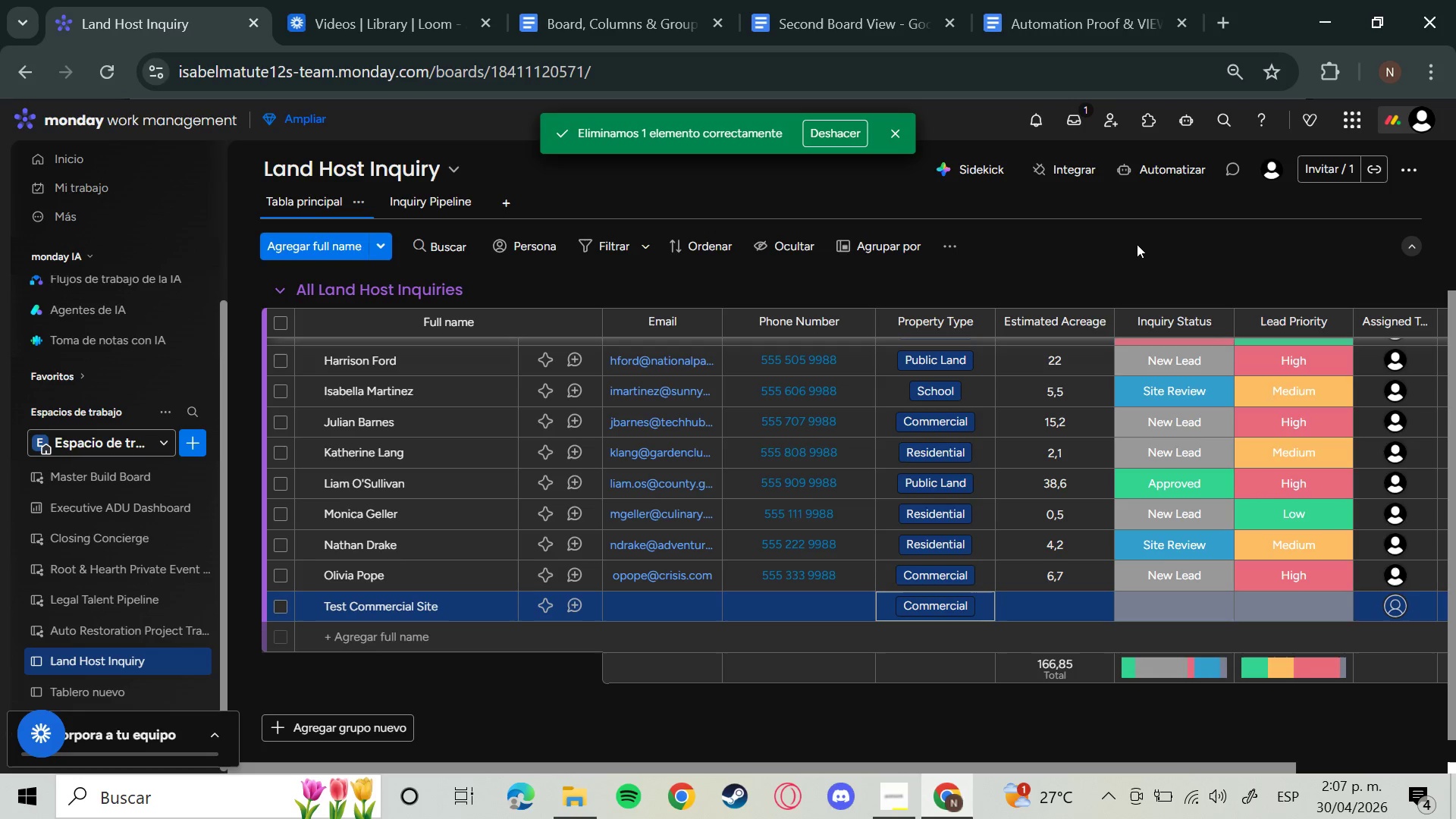 
left_click([970, 602])
 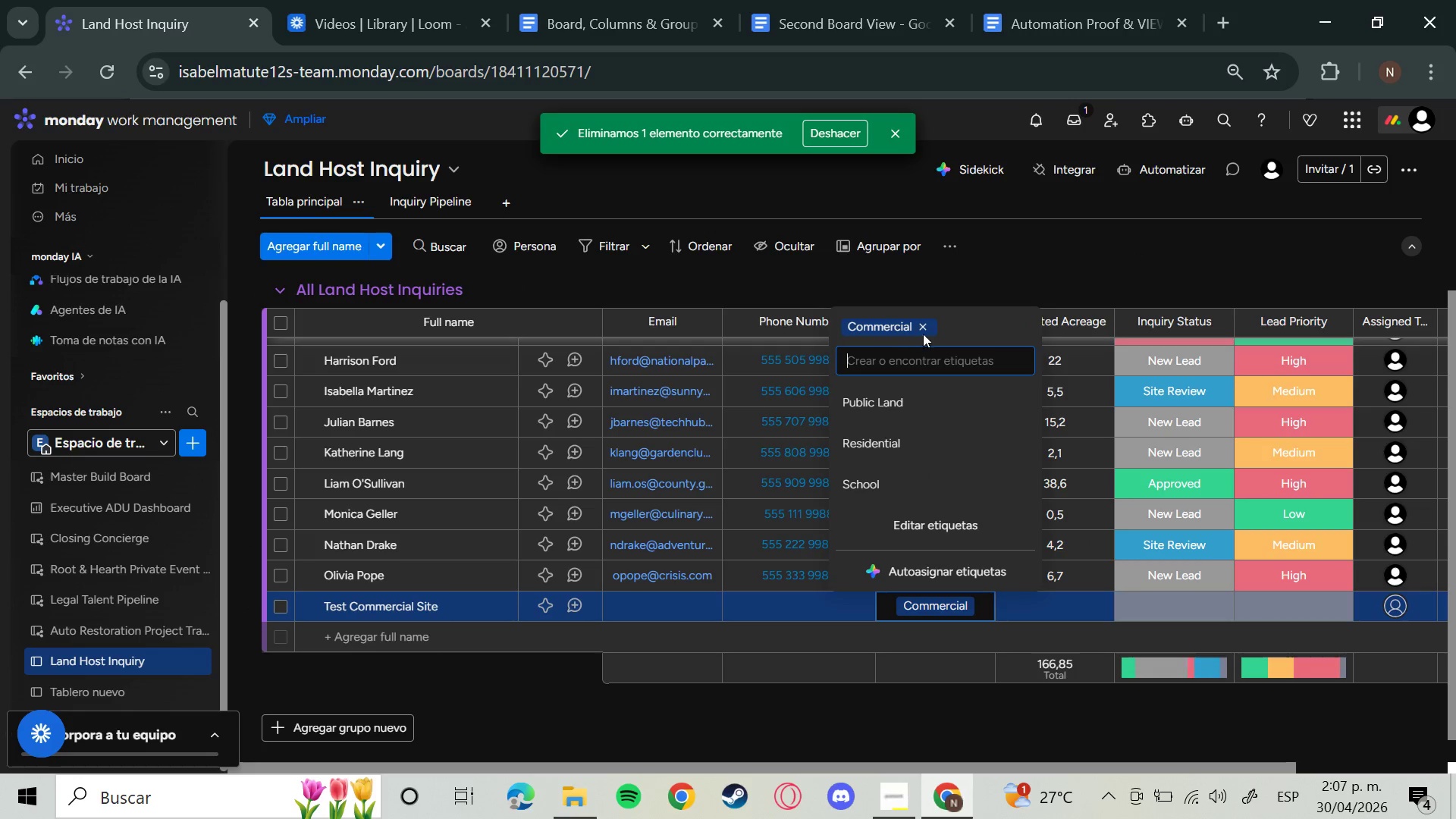 
left_click([926, 325])
 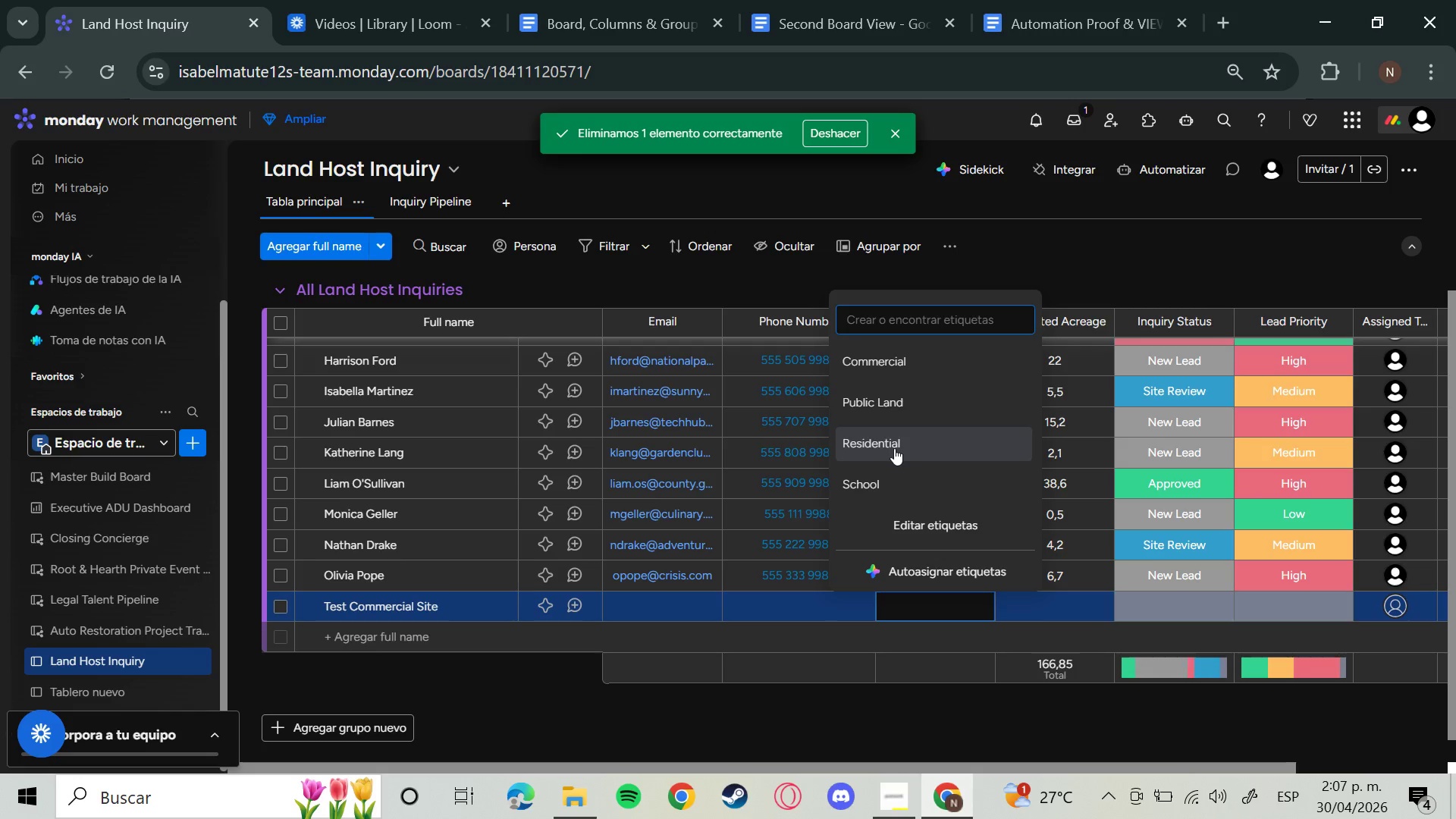 
left_click([894, 448])
 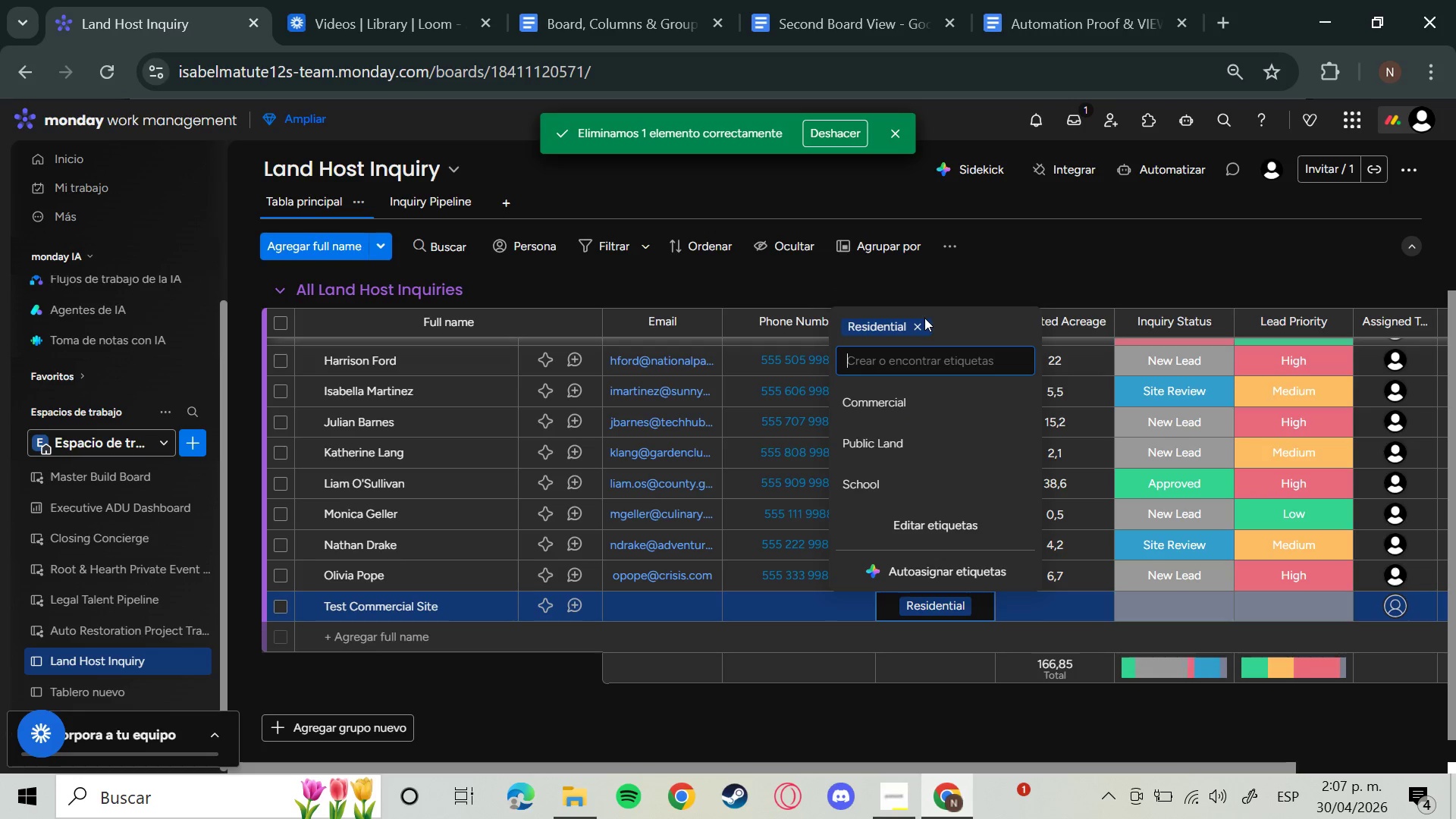 
wait(6.34)
 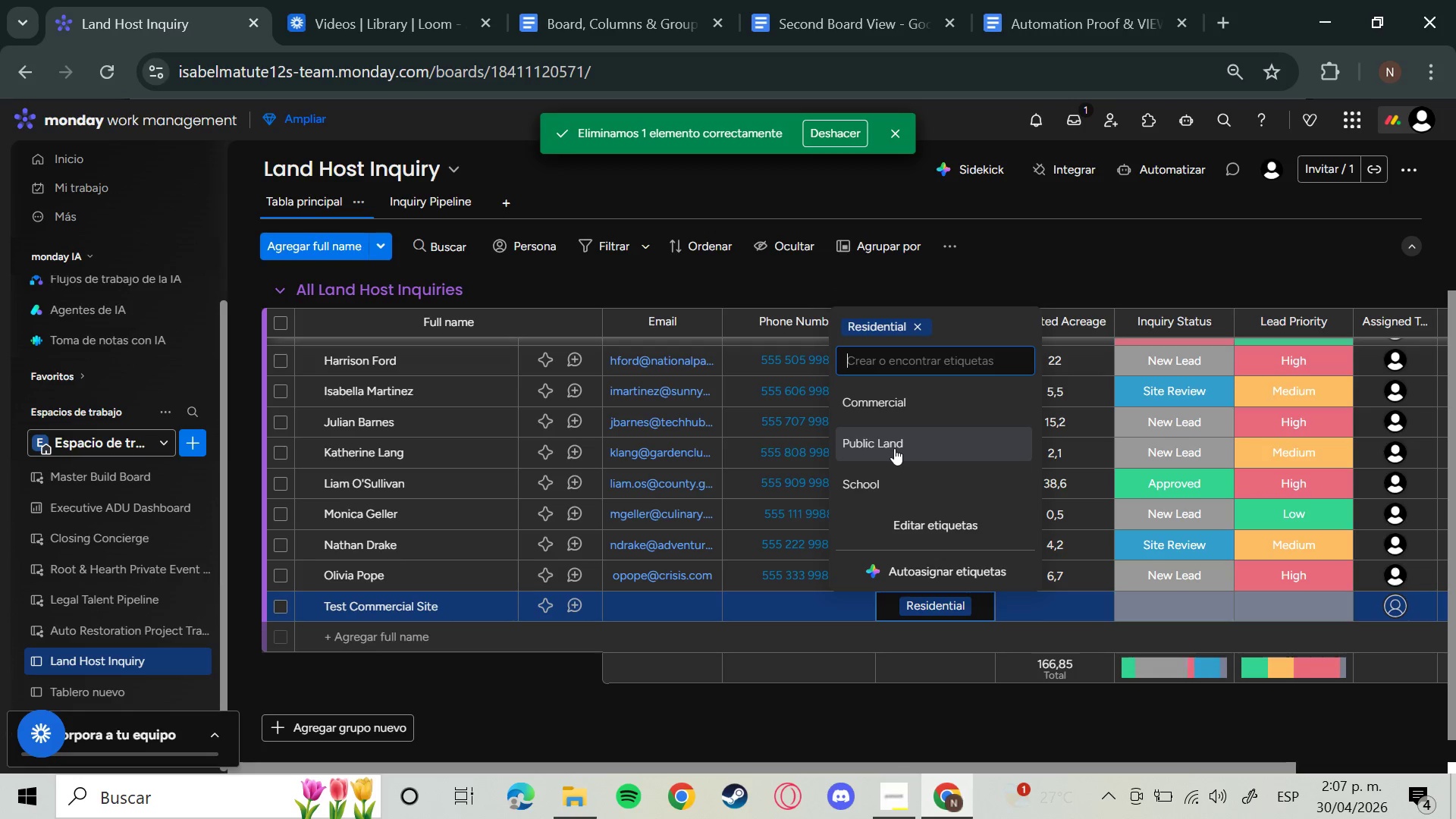 
left_click([884, 400])
 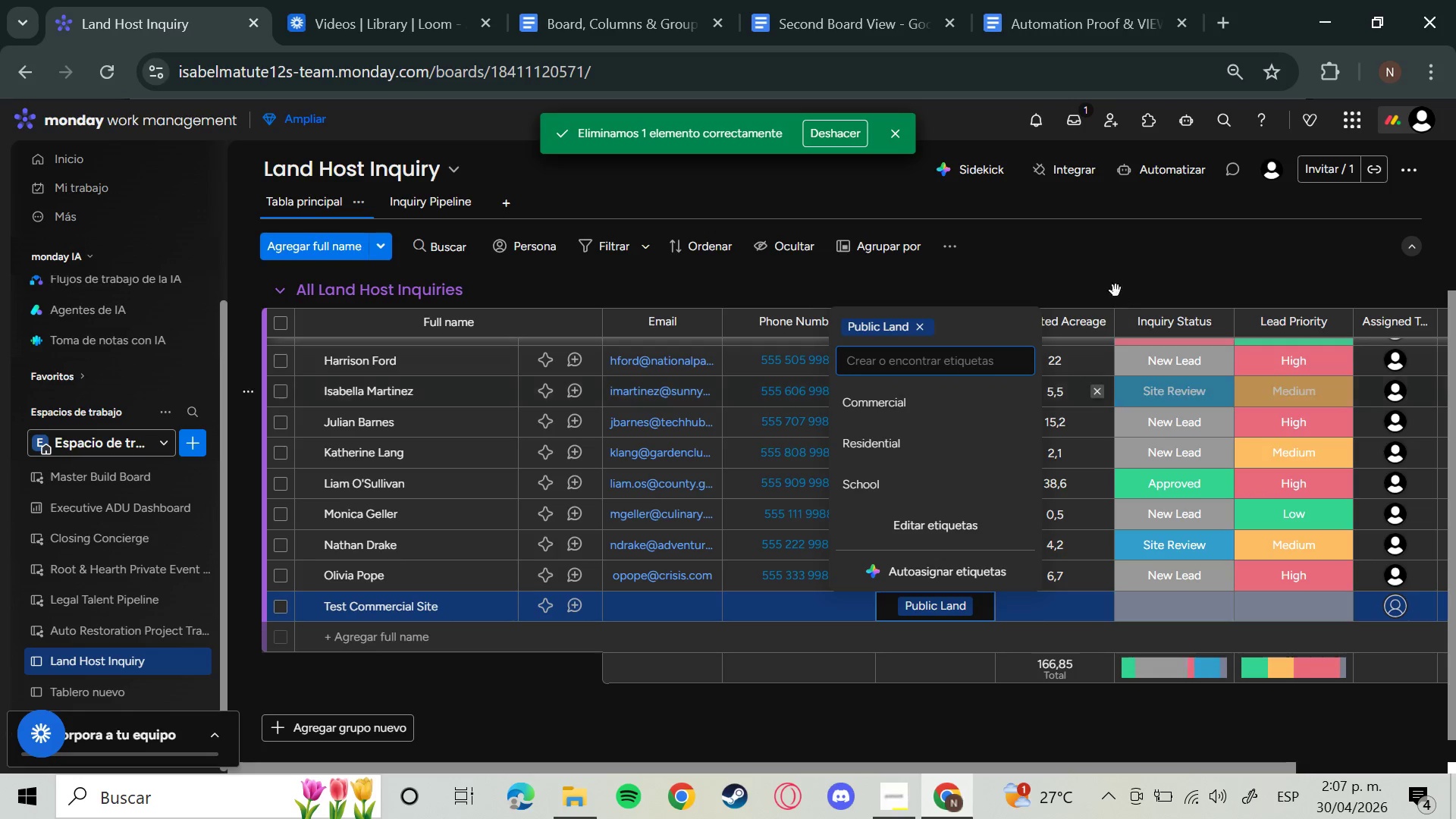 
left_click([1116, 290])
 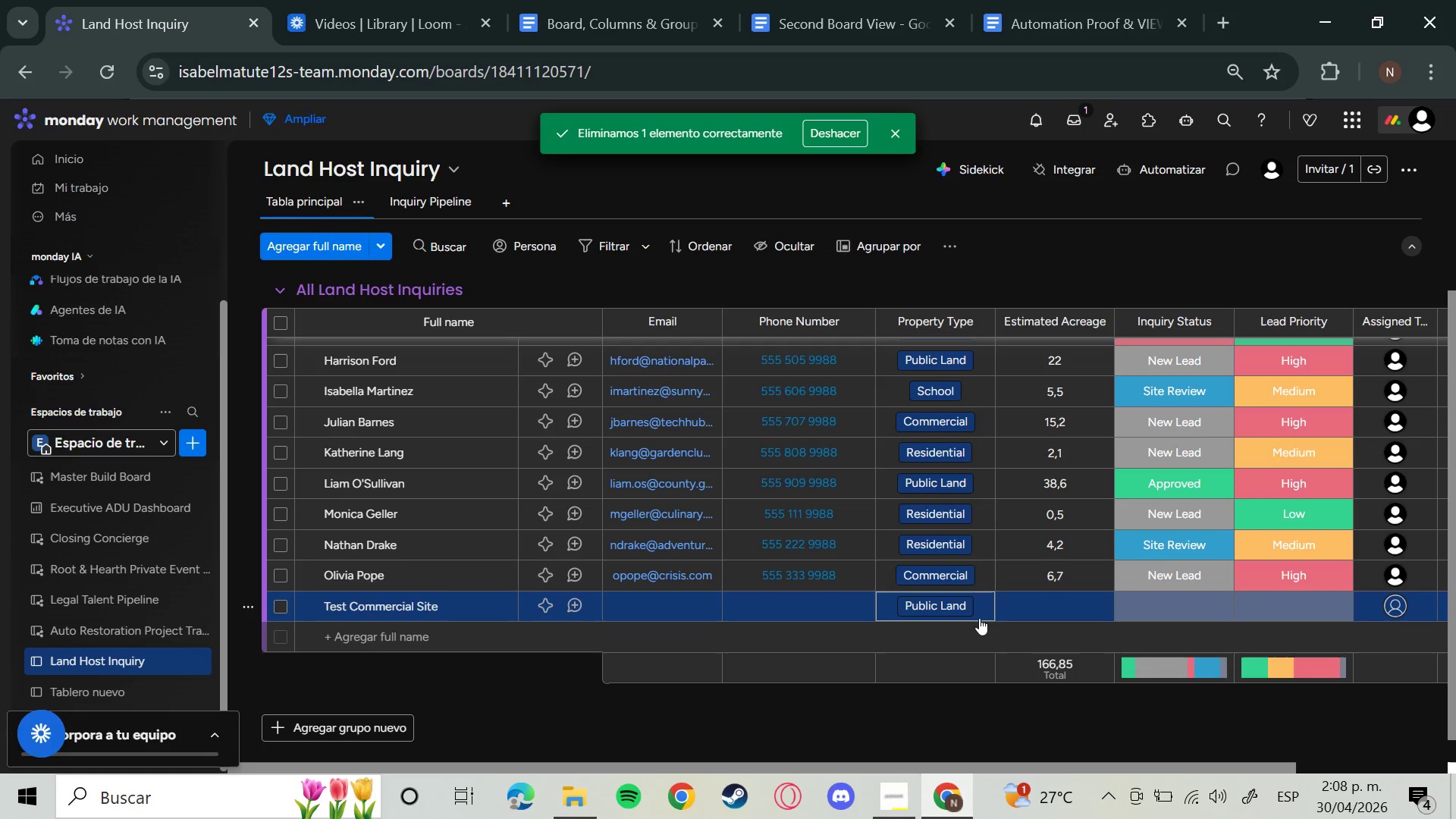 
wait(11.53)
 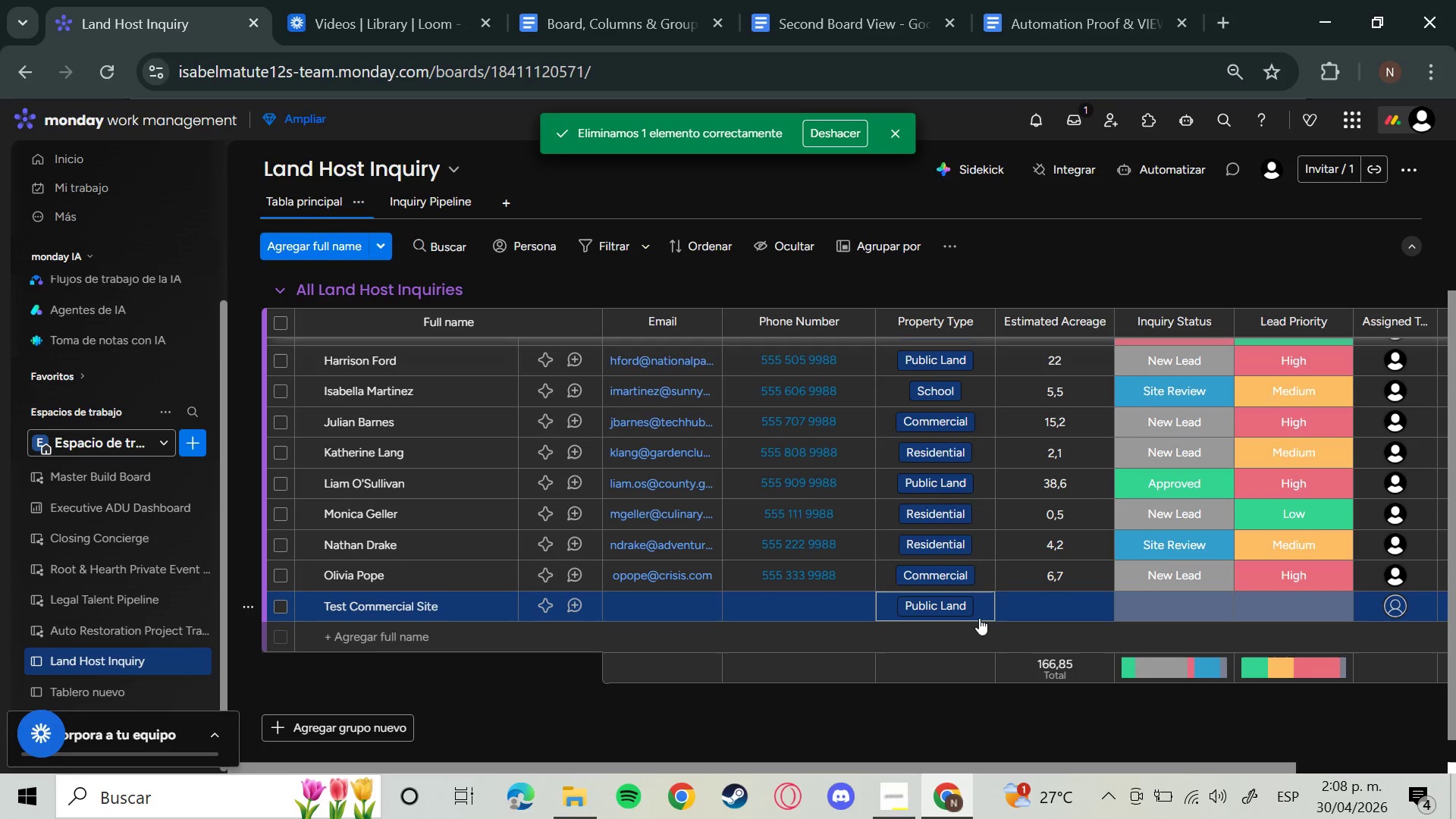 
left_click([981, 604])
 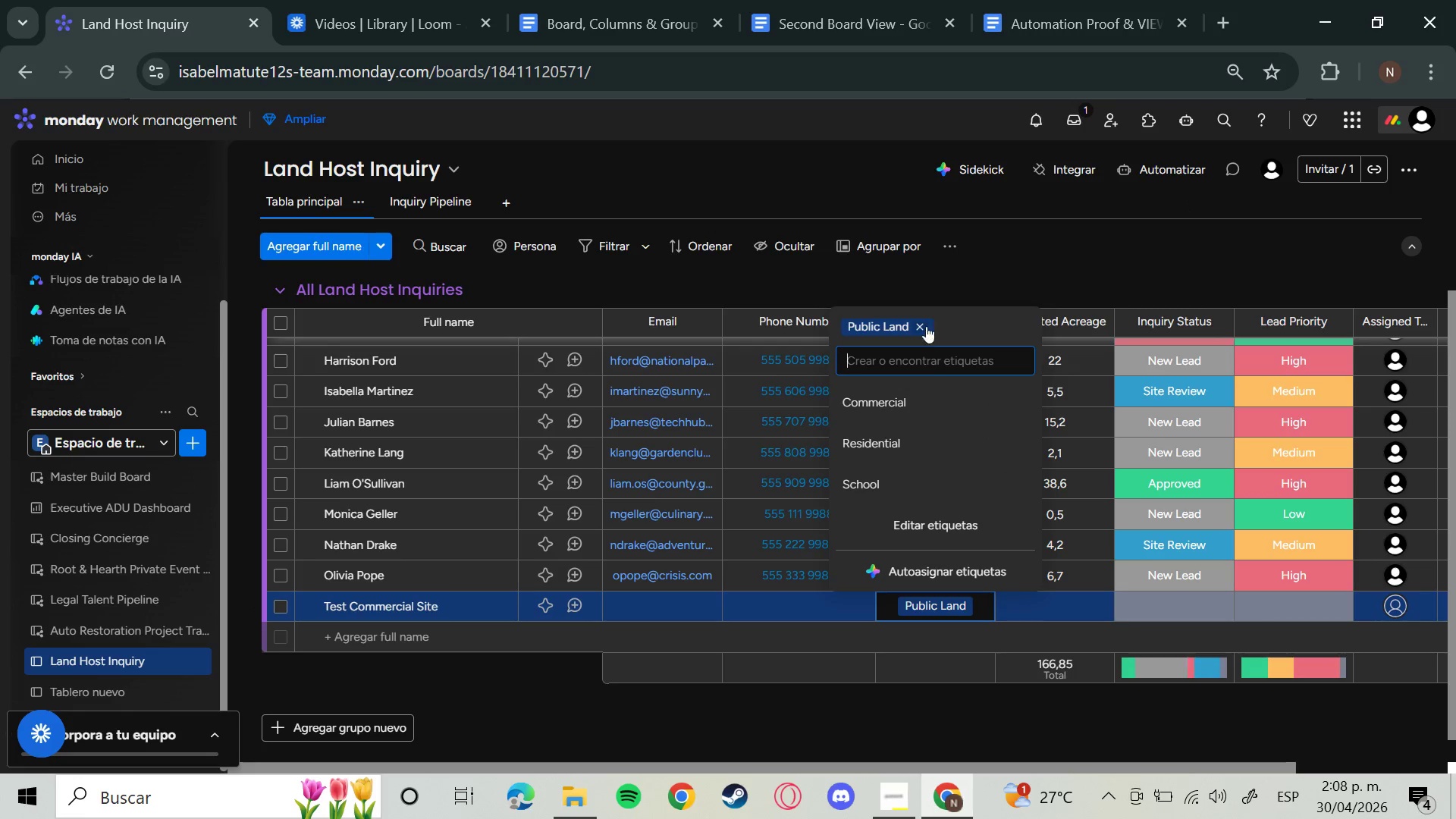 
left_click([920, 324])
 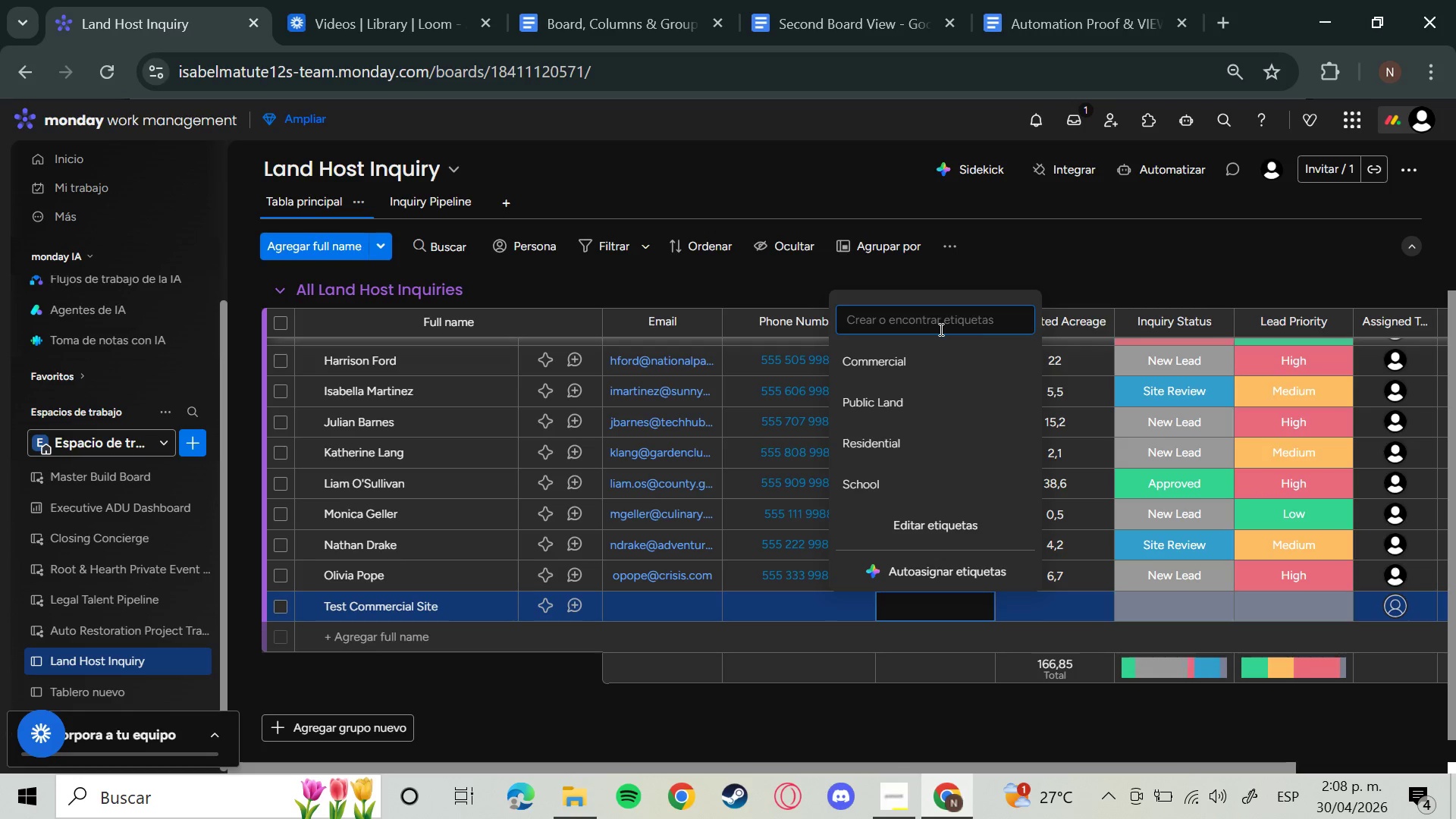 
left_click([1143, 253])
 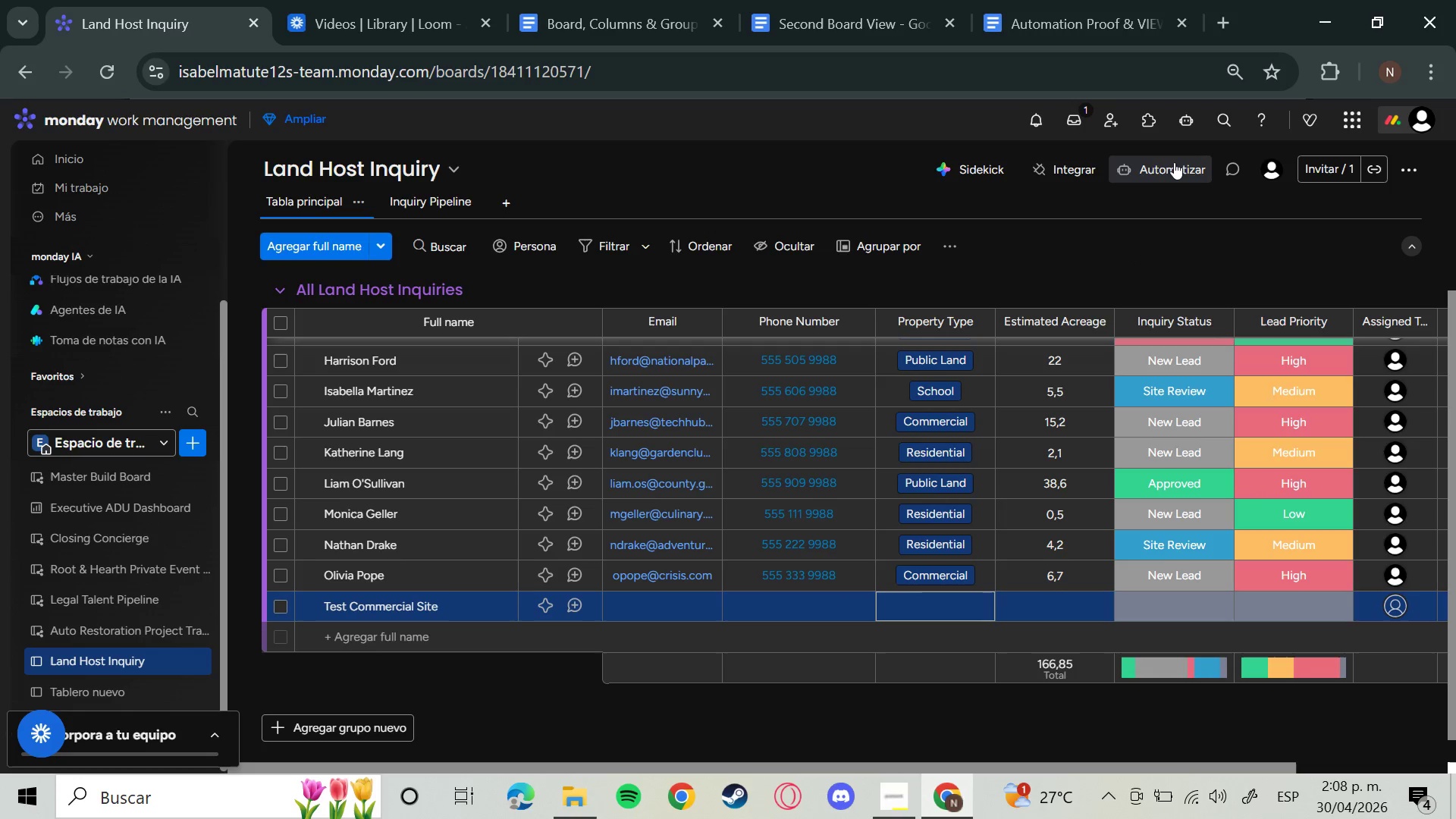 
left_click([1174, 162])
 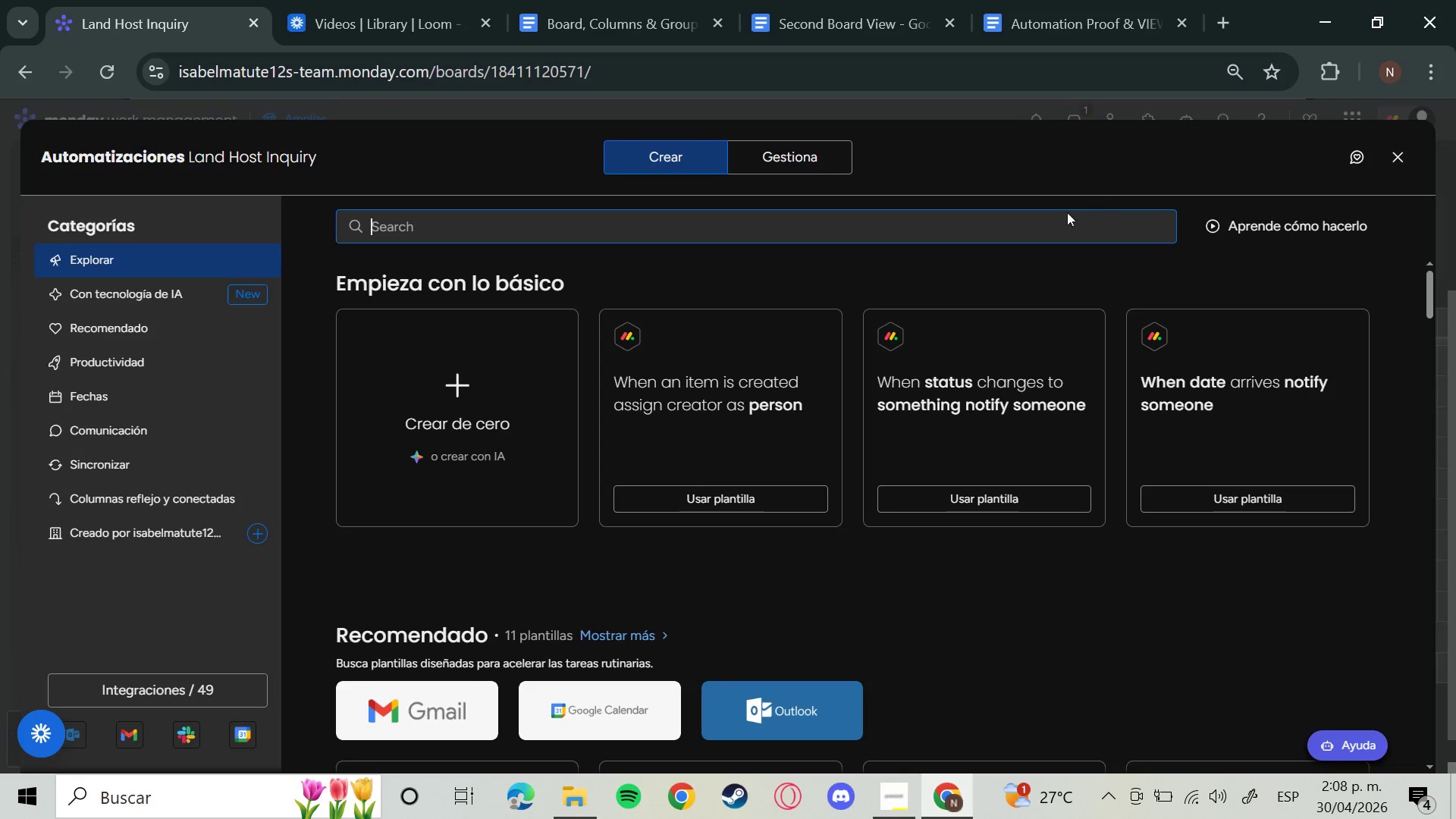 
left_click([819, 158])
 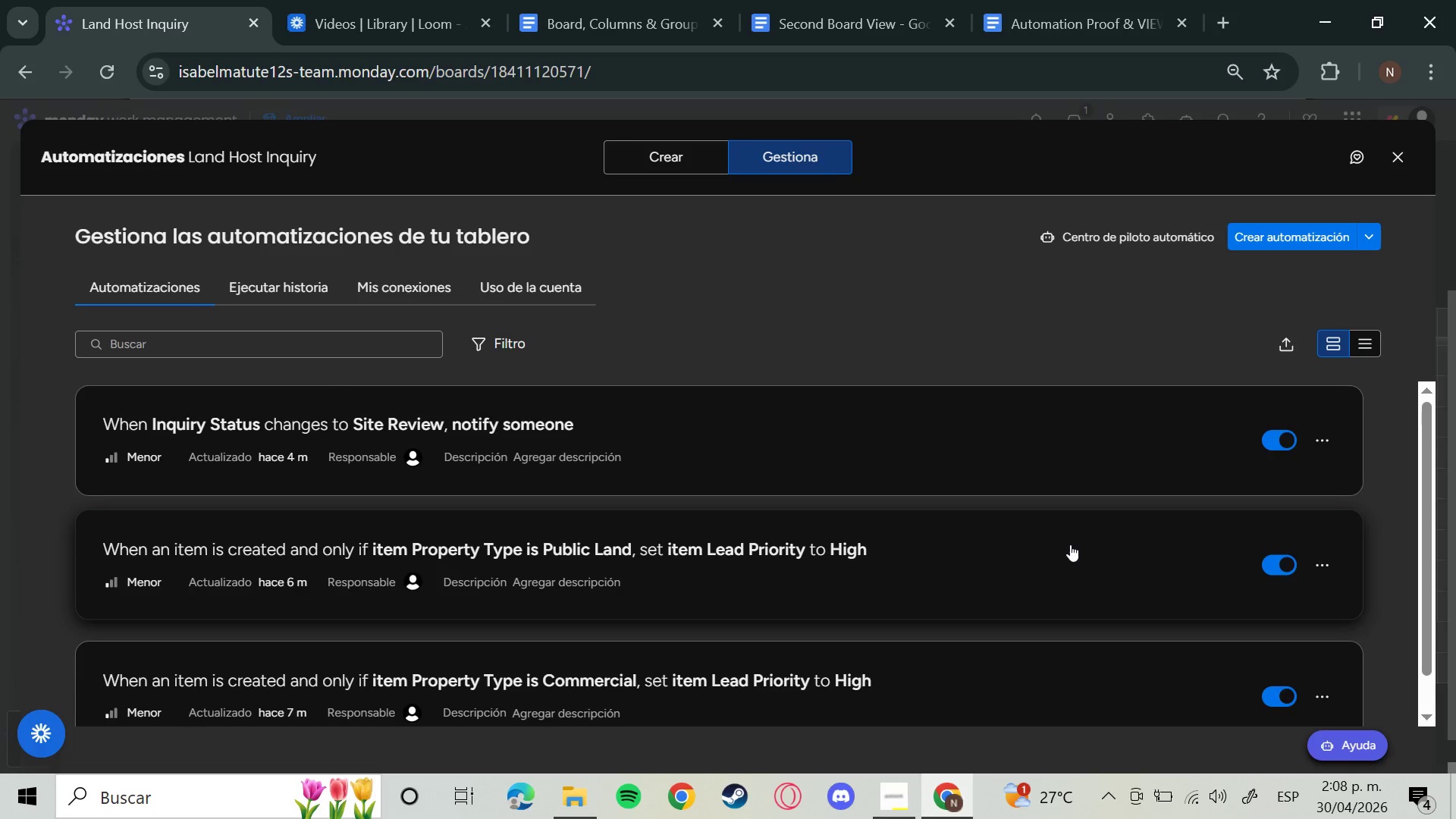 
wait(38.69)
 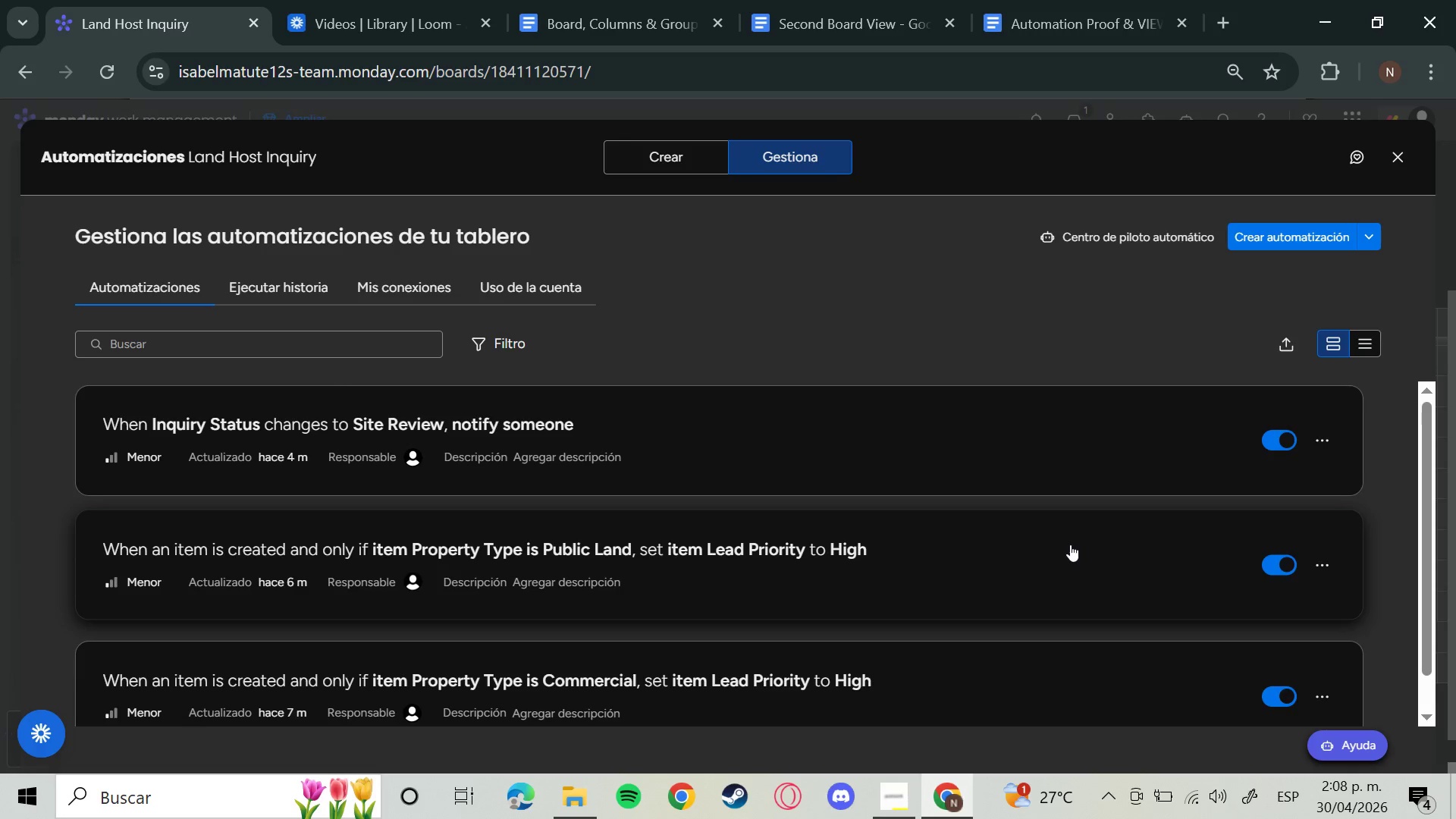 
left_click([1142, 575])
 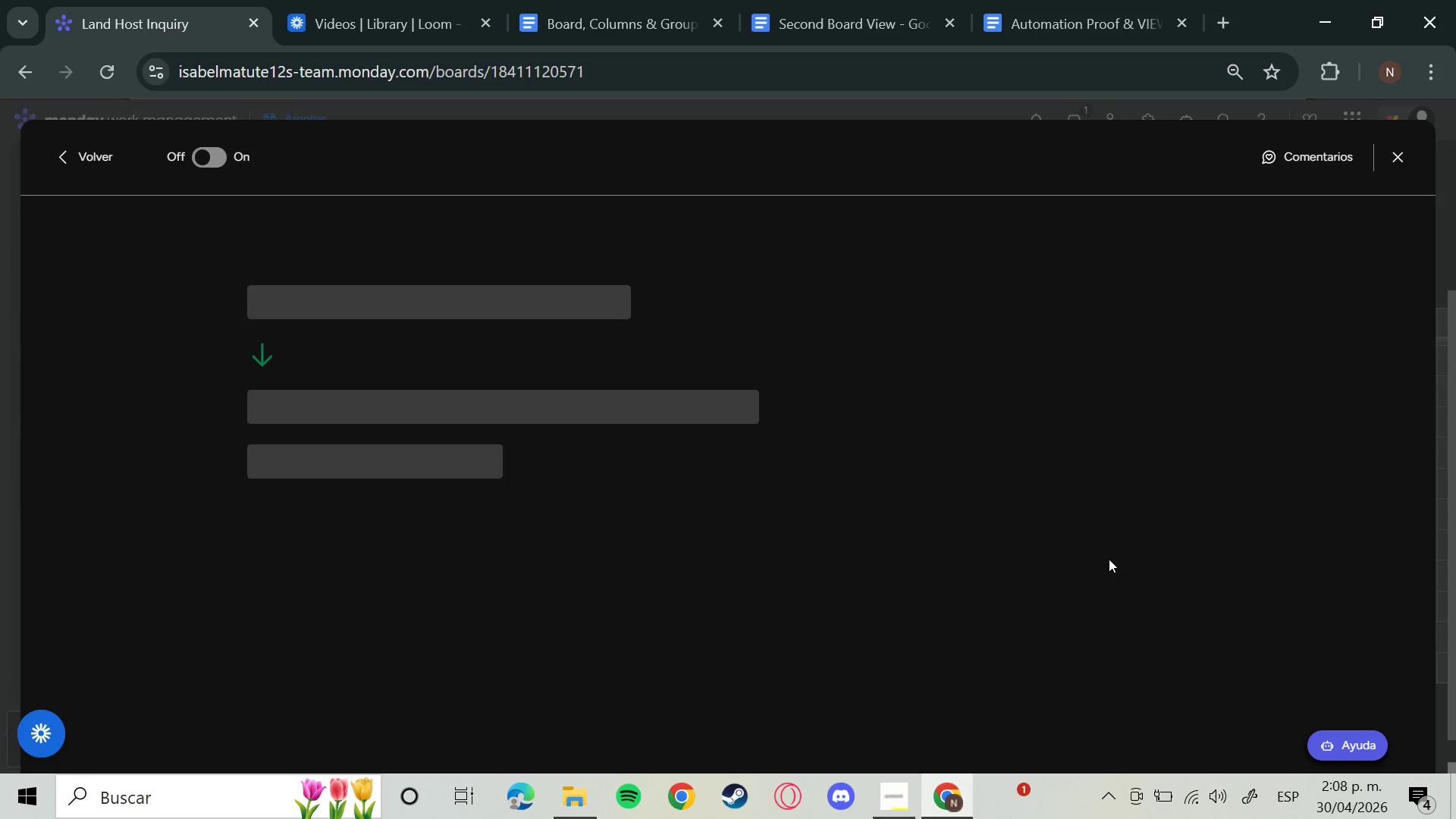 
mouse_move([844, 493])
 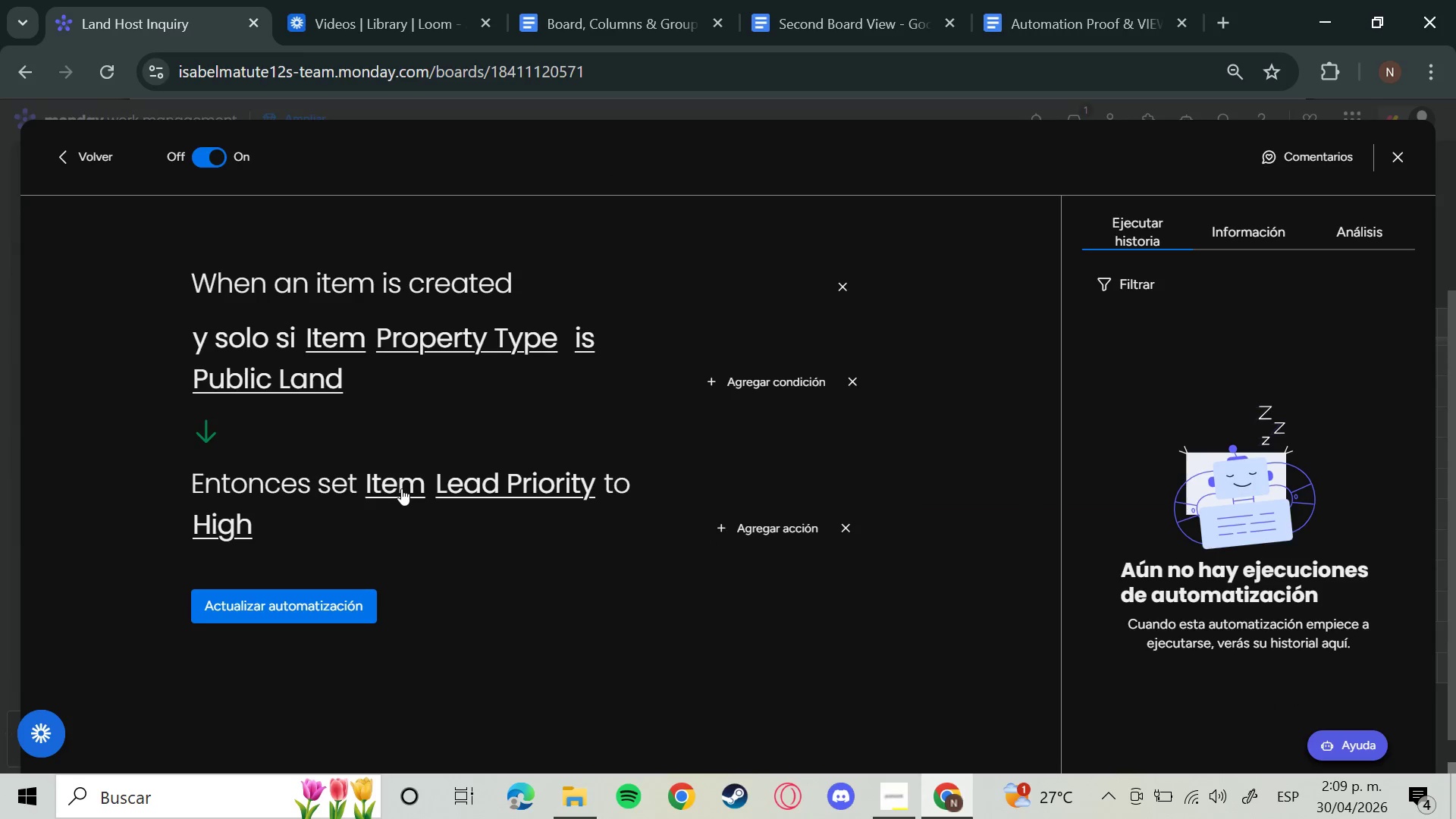 
left_click([401, 488])
 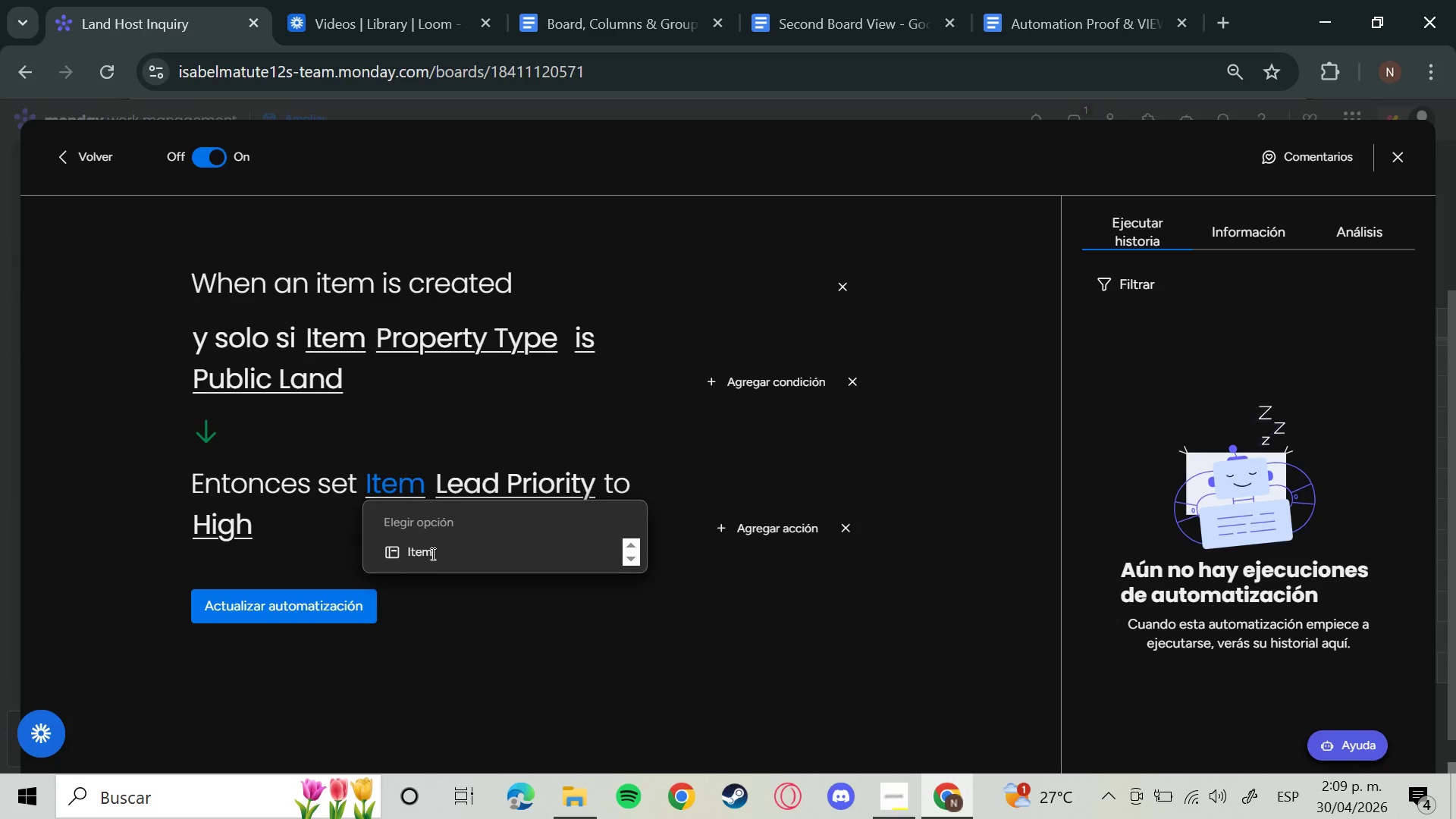 
left_click([428, 558])
 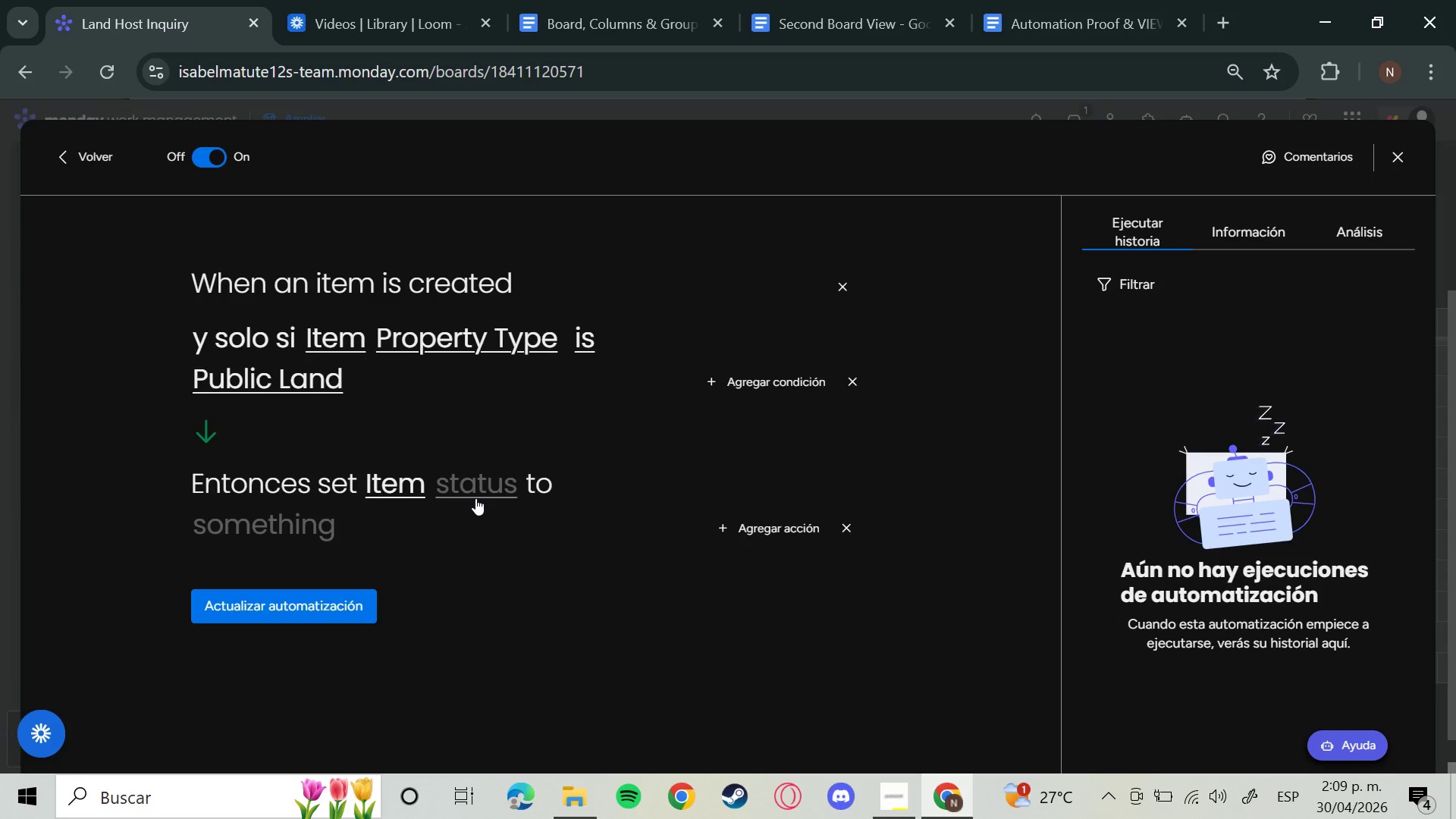 
left_click([476, 496])
 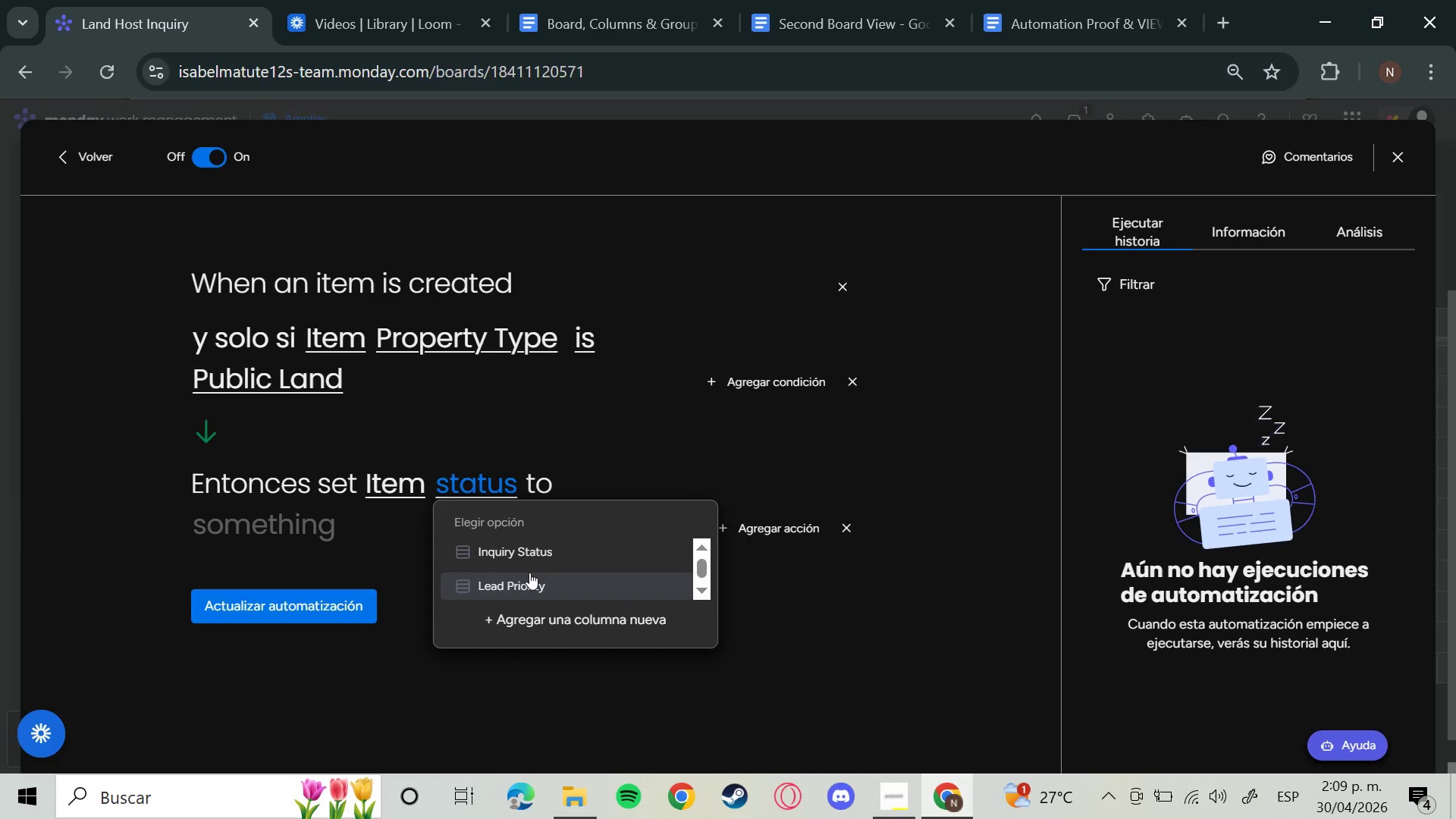 
left_click([529, 573])
 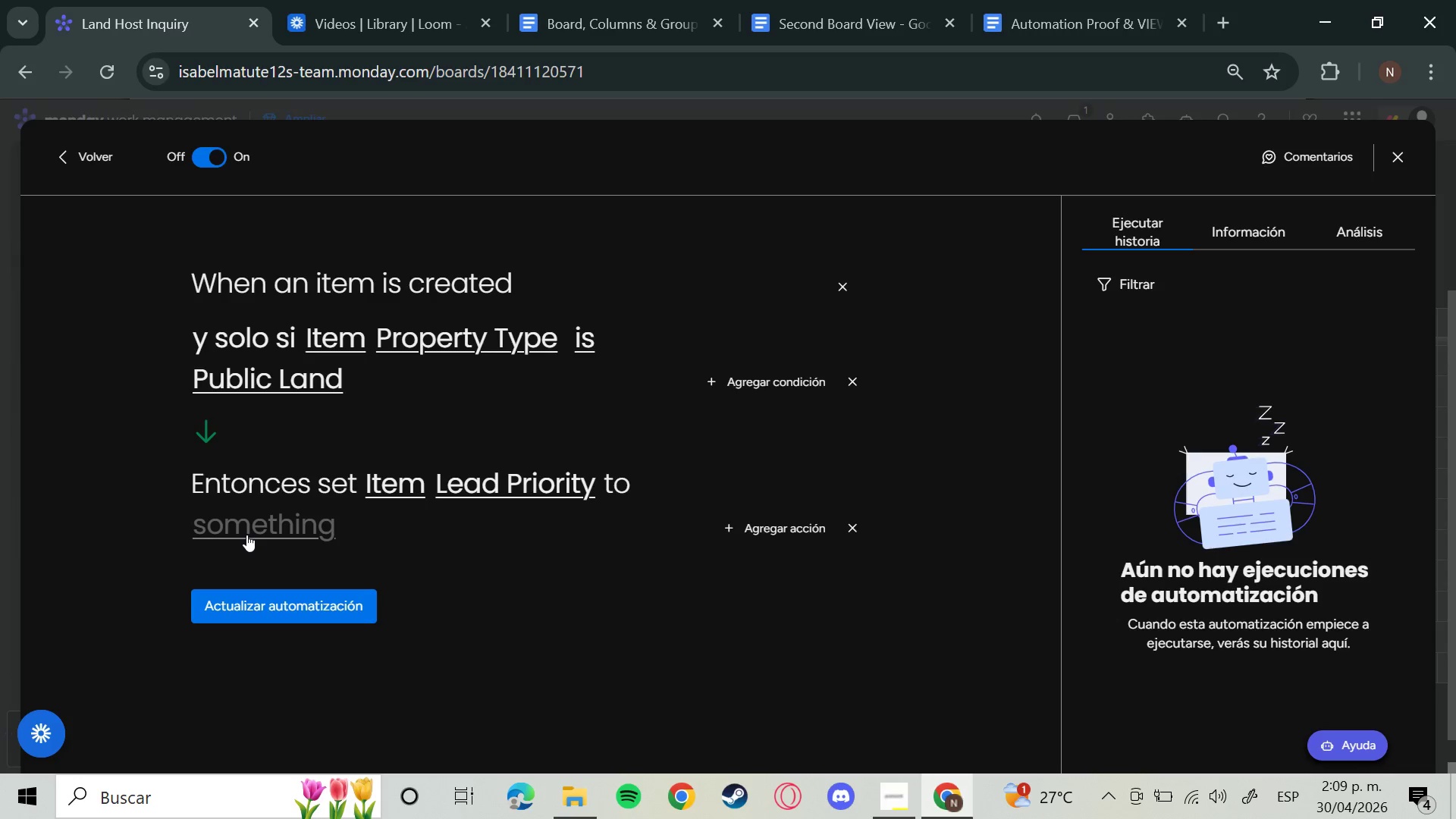 
left_click([246, 535])
 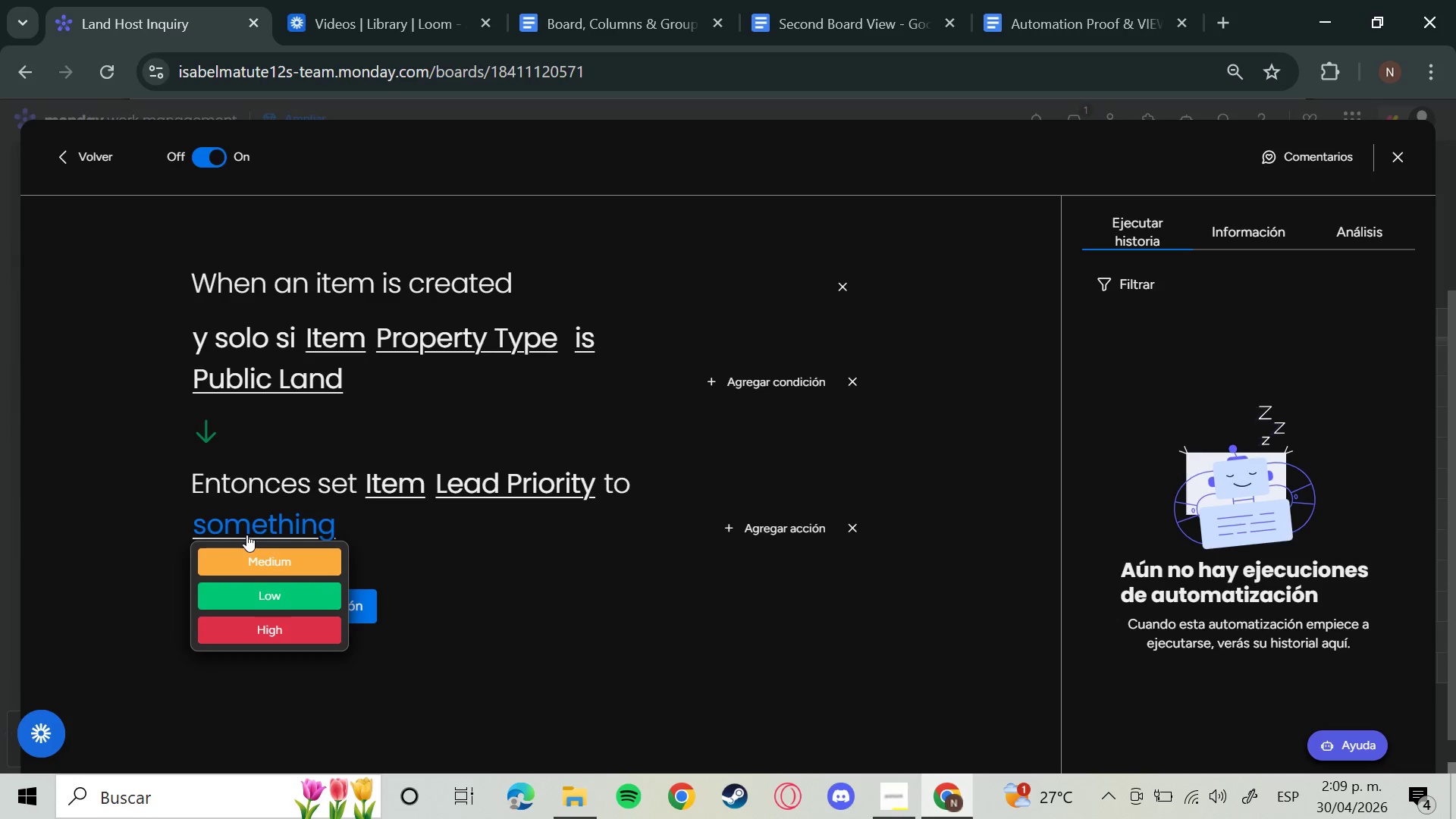 
wait(22.25)
 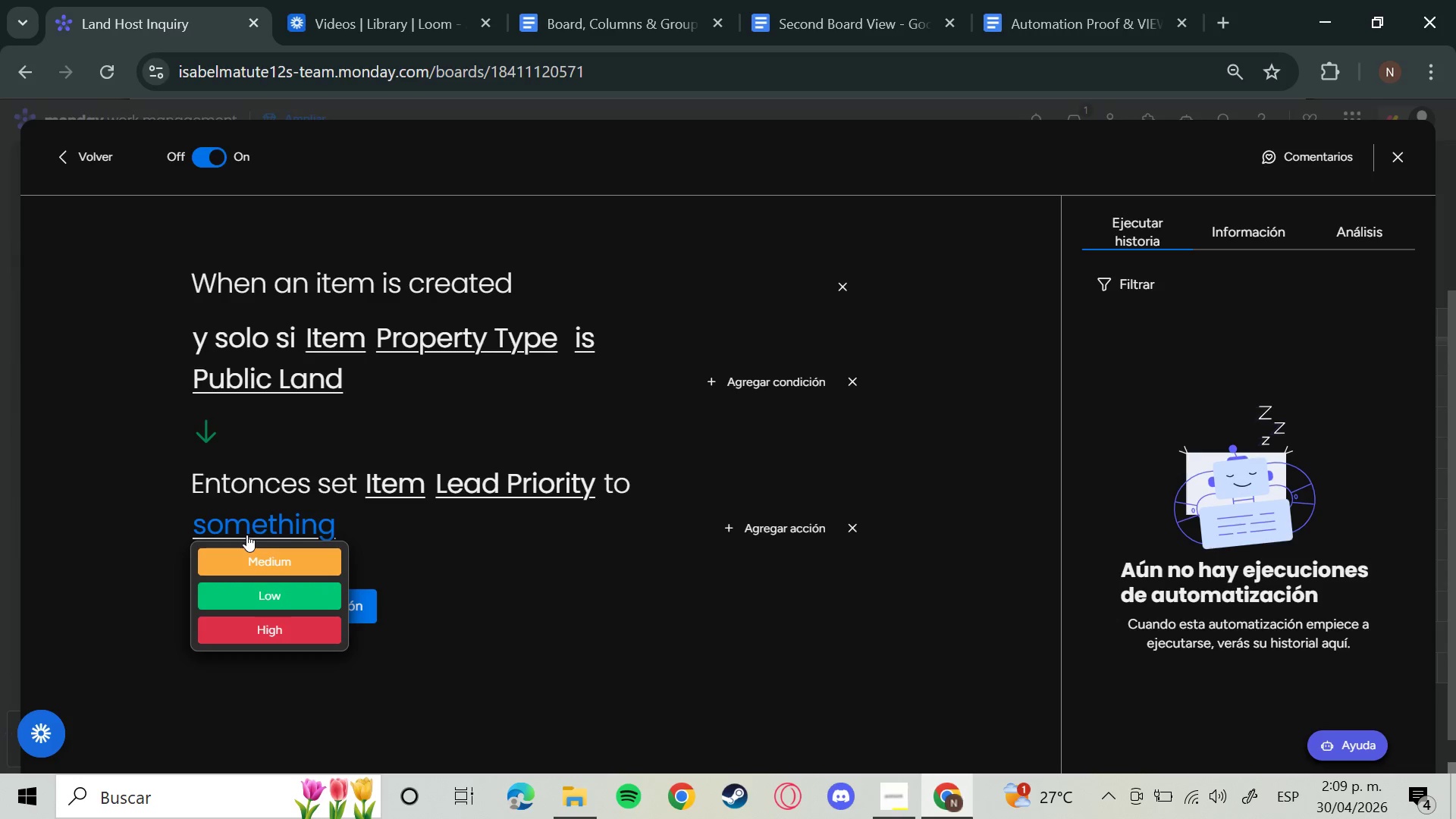 
left_click([268, 623])
 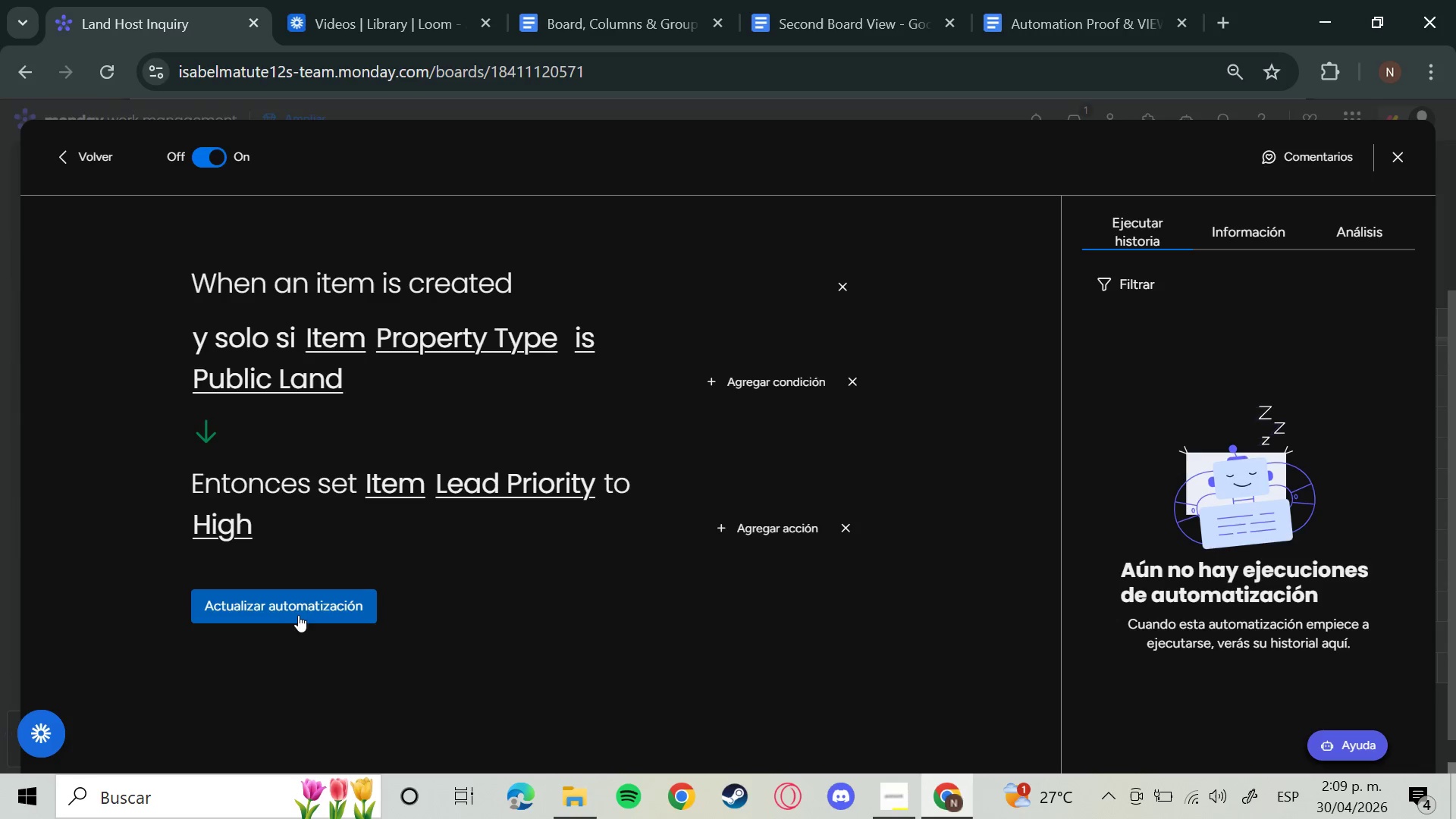 
left_click([342, 607])
 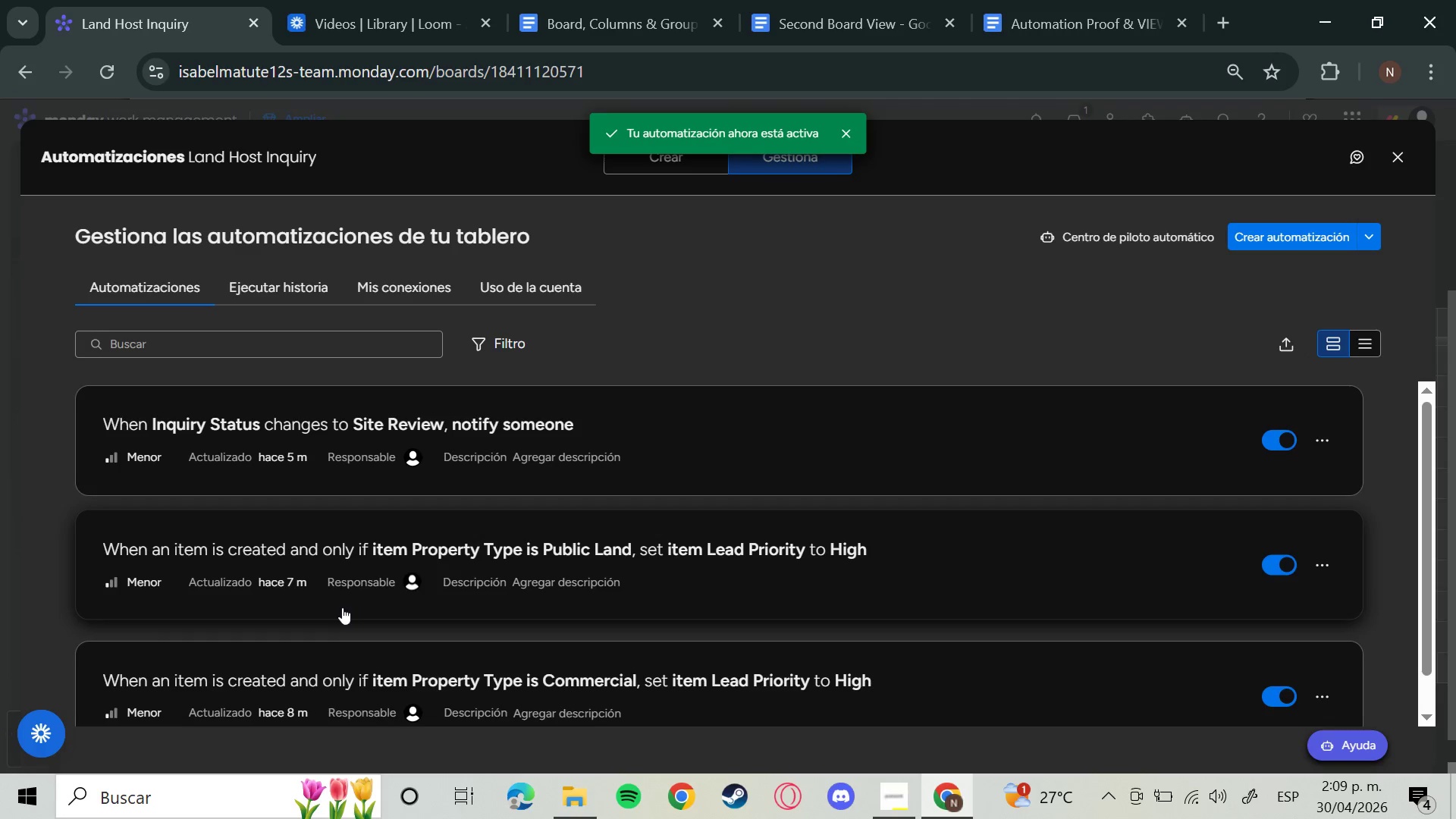 
wait(6.22)
 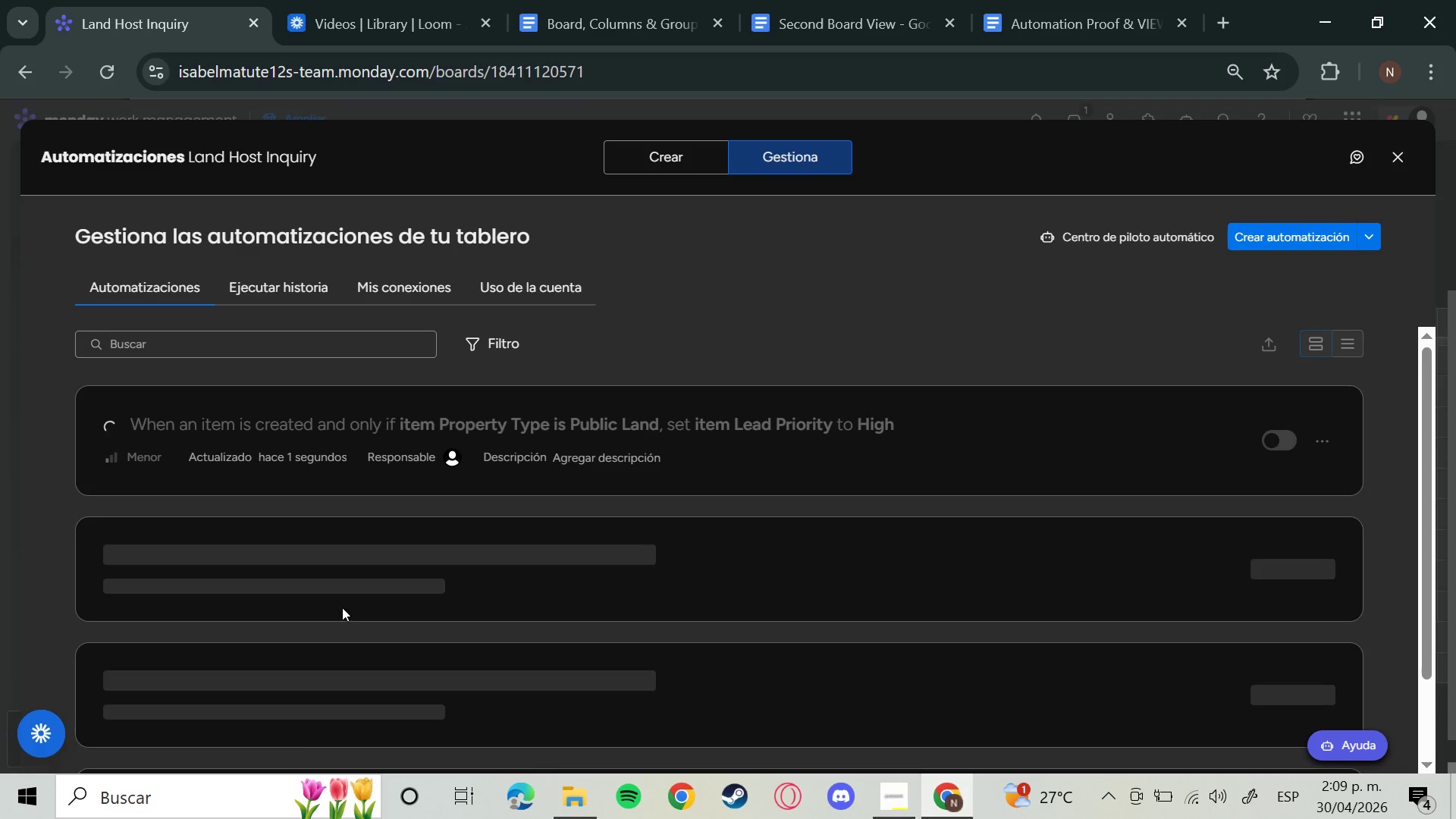 
left_click([1401, 165])
 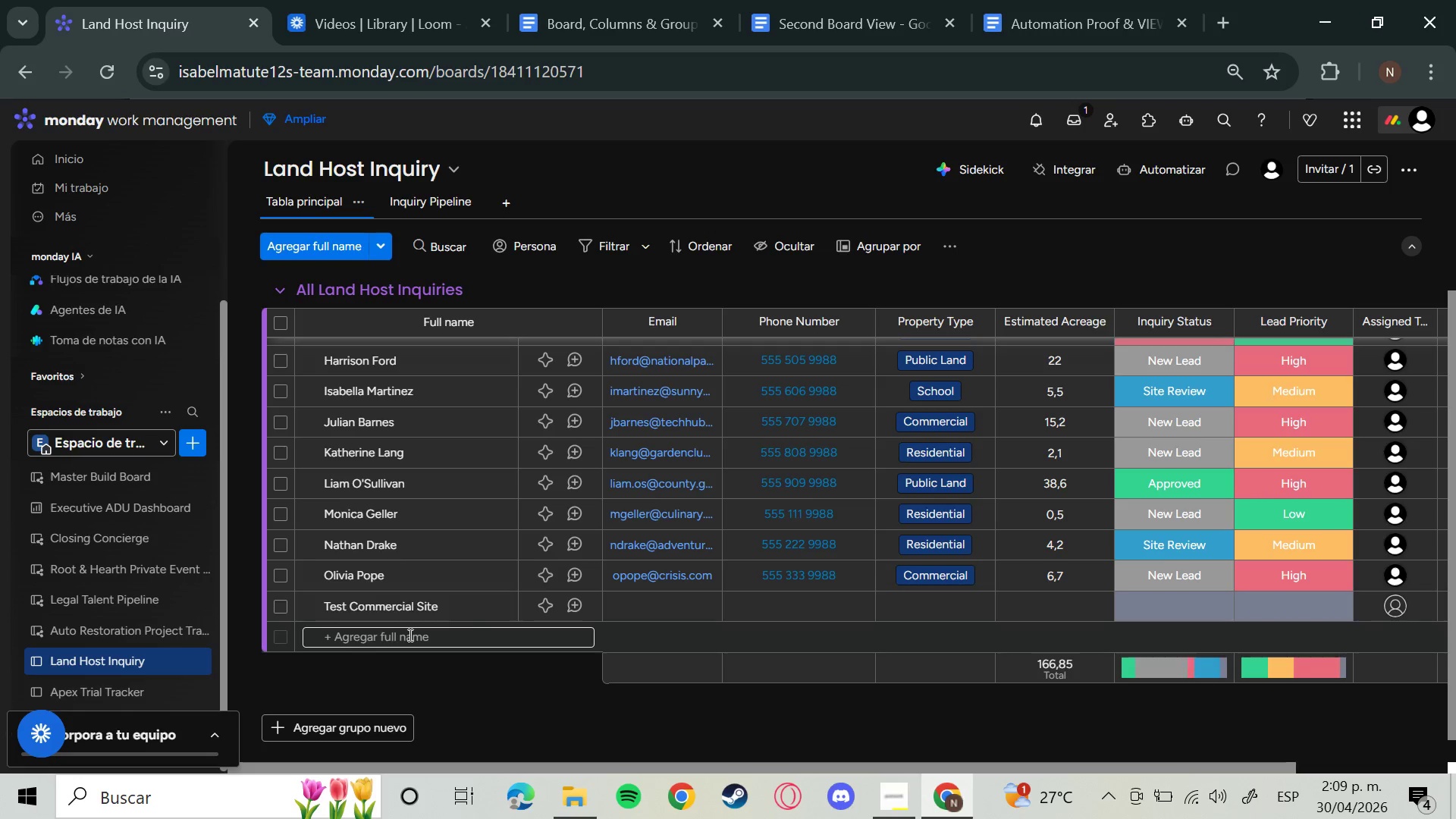 
wait(6.36)
 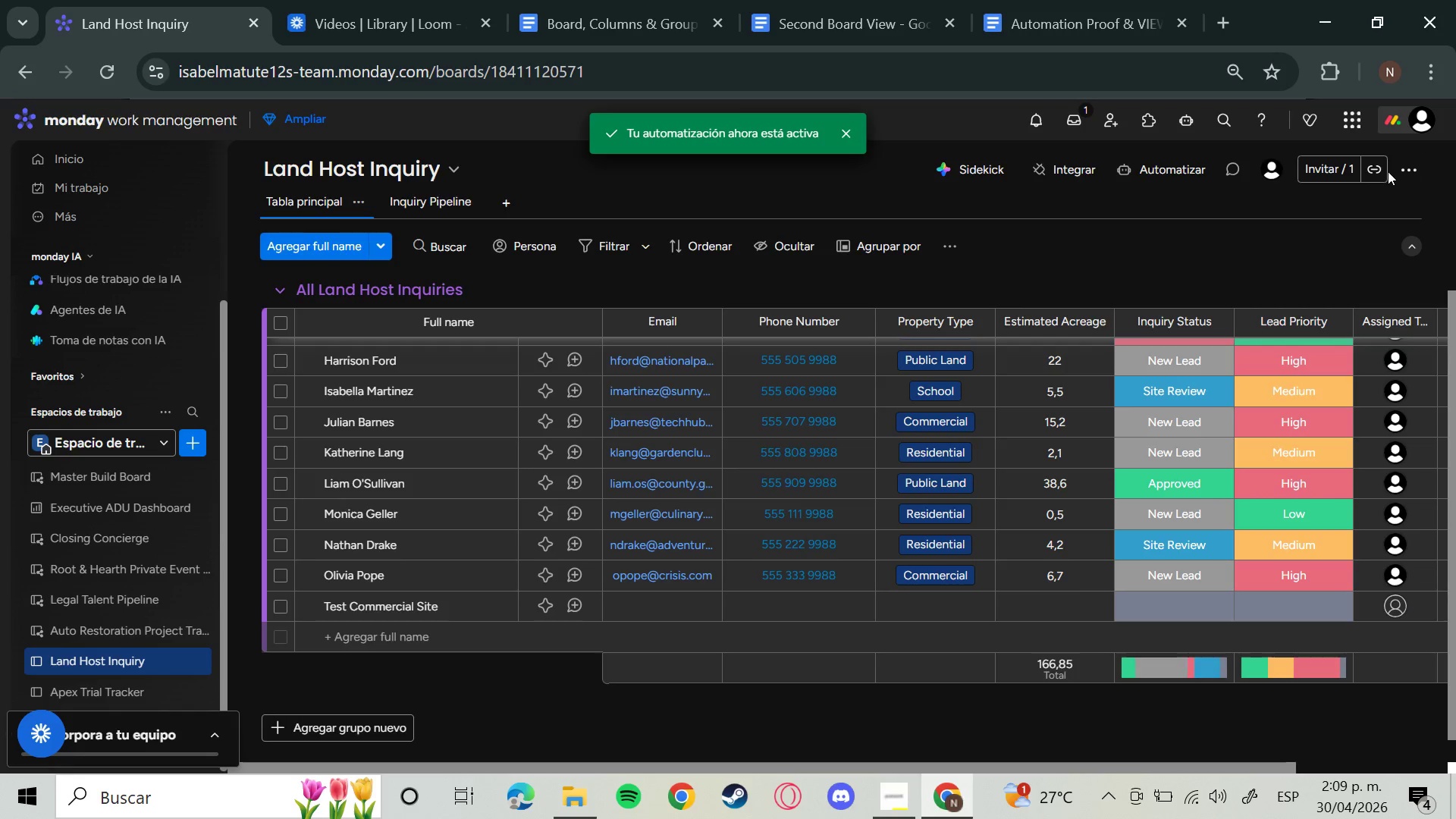 
left_click([940, 607])
 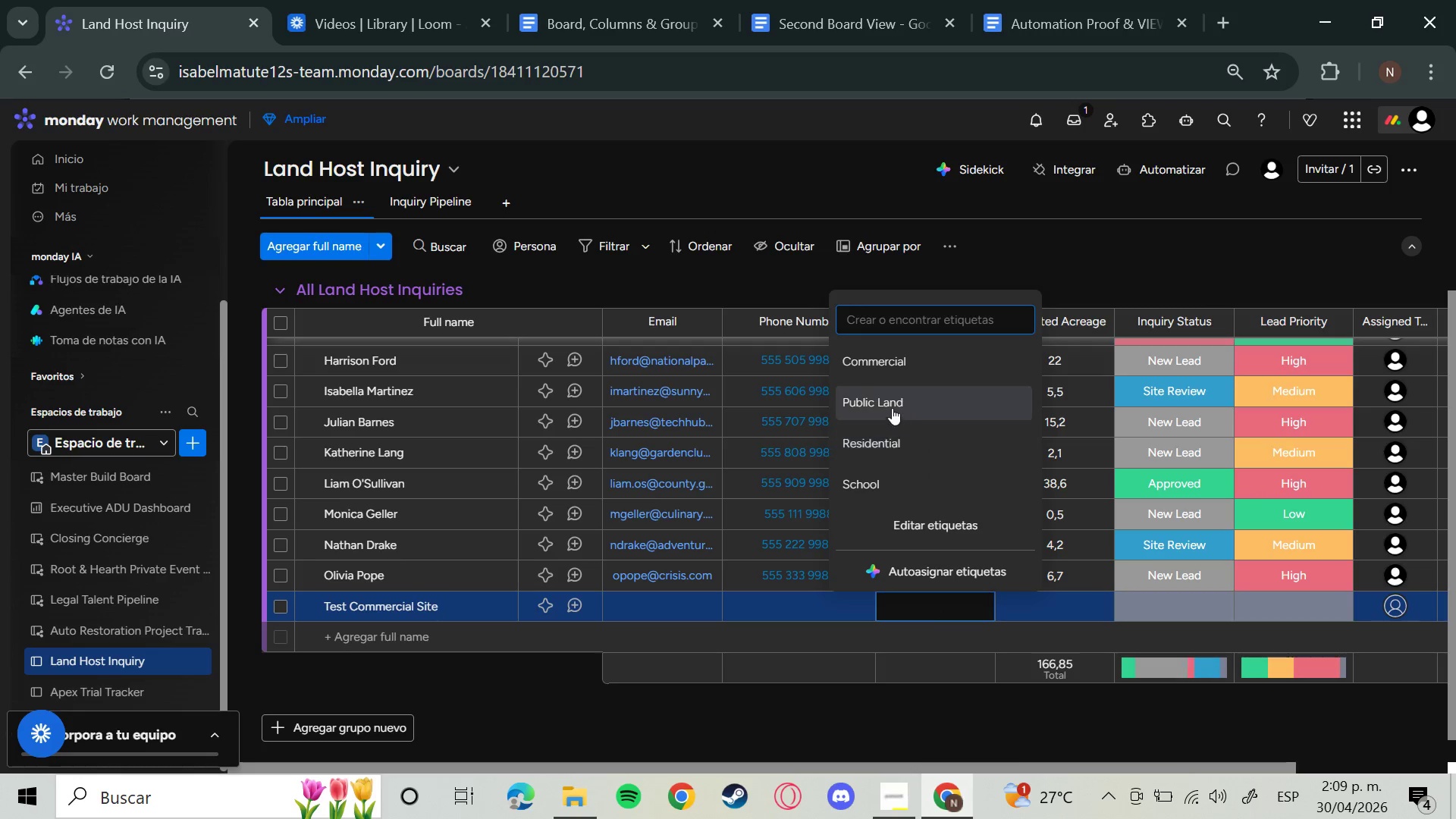 
left_click([892, 406])
 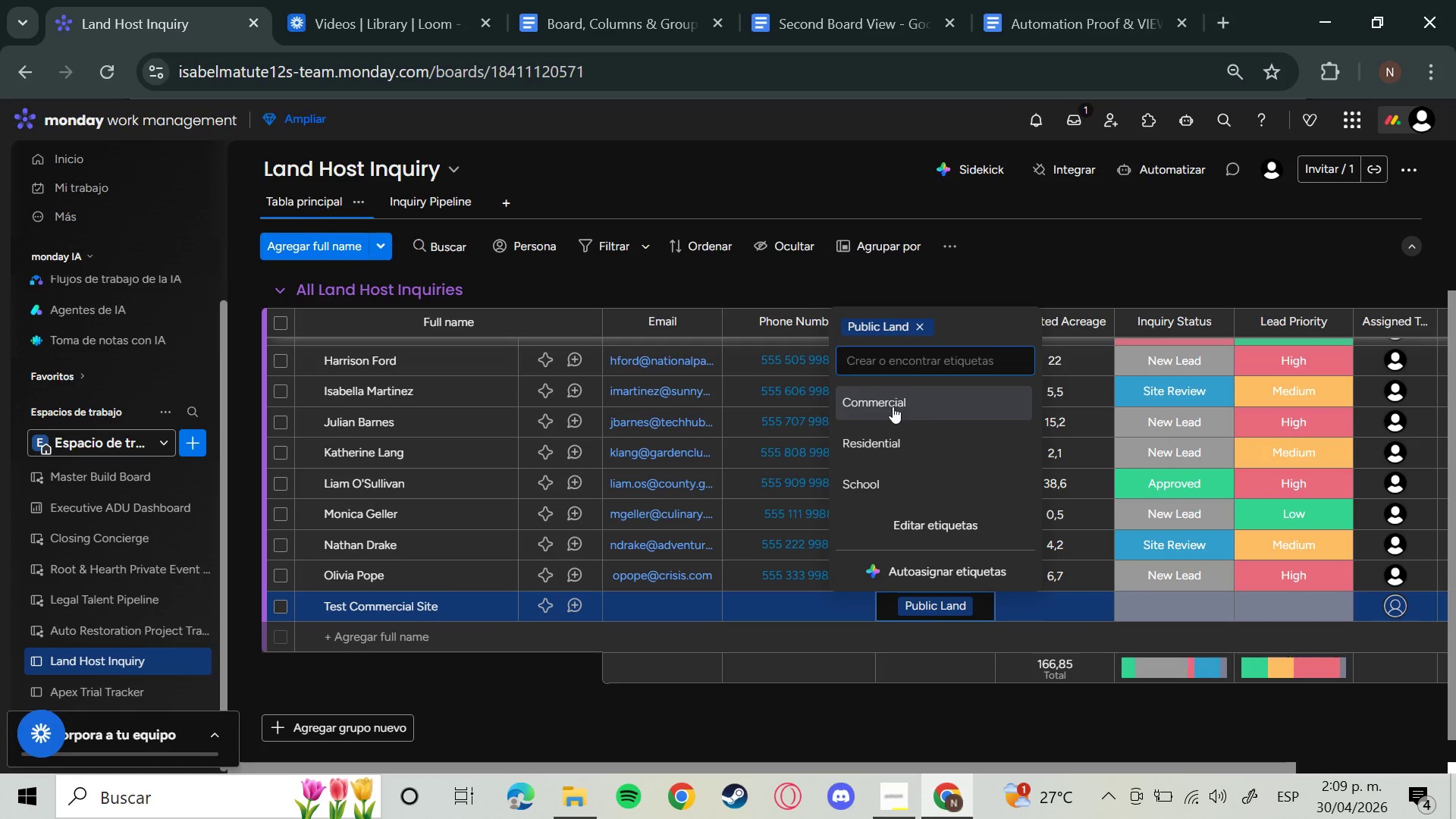 
wait(5.12)
 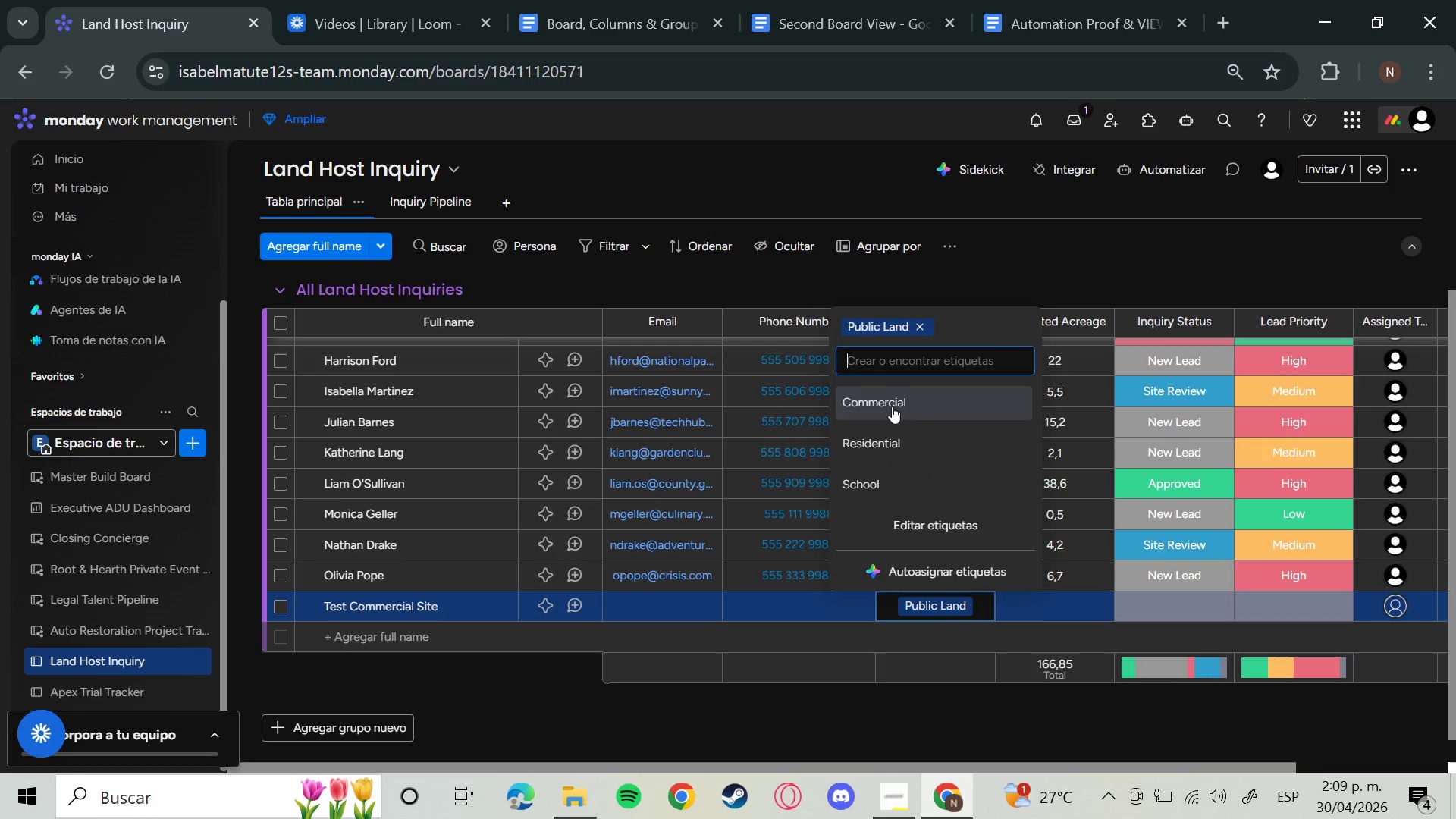 
left_click([1146, 253])
 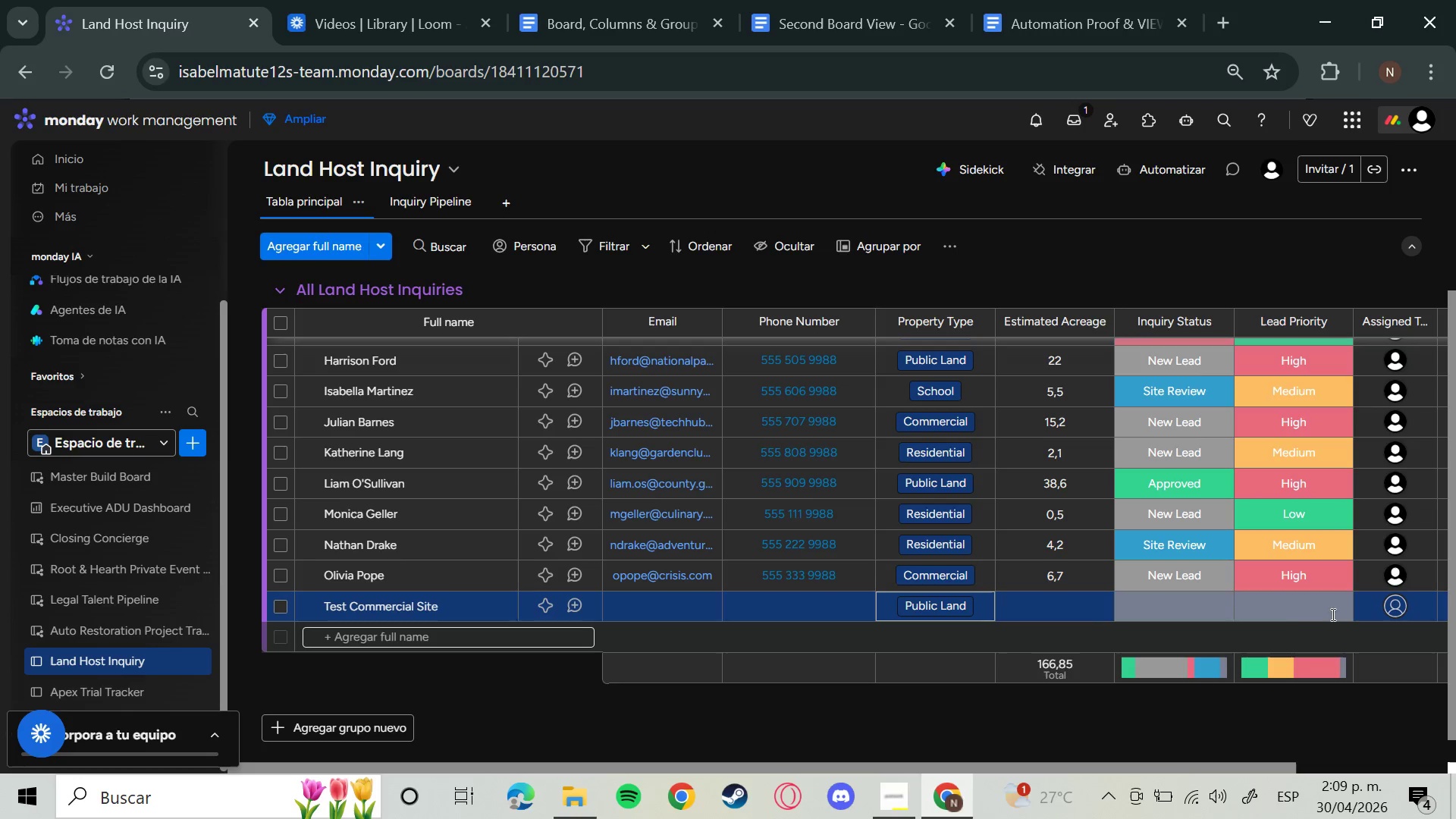 
left_click([1219, 607])
 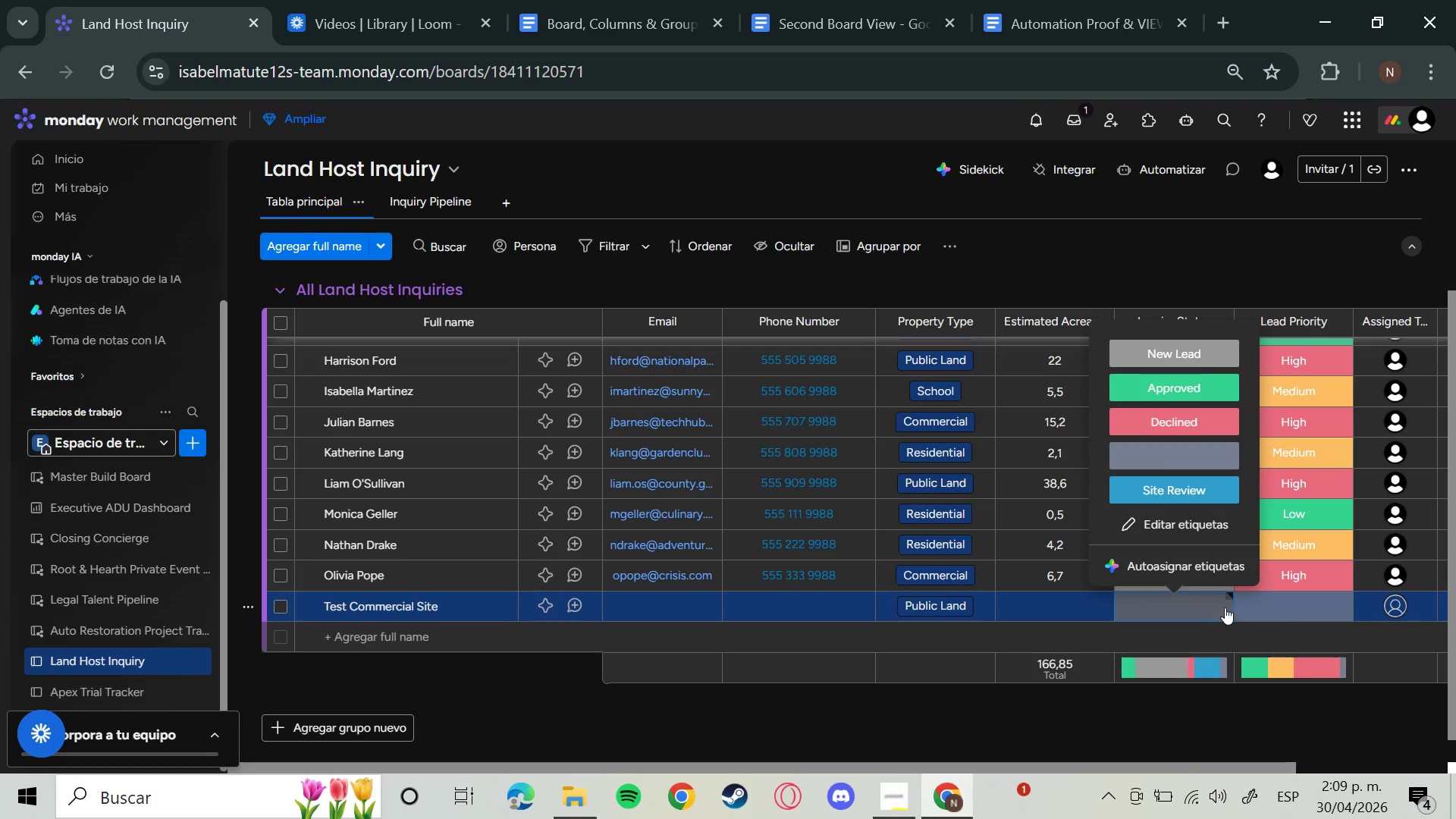 
left_click([1297, 615])
 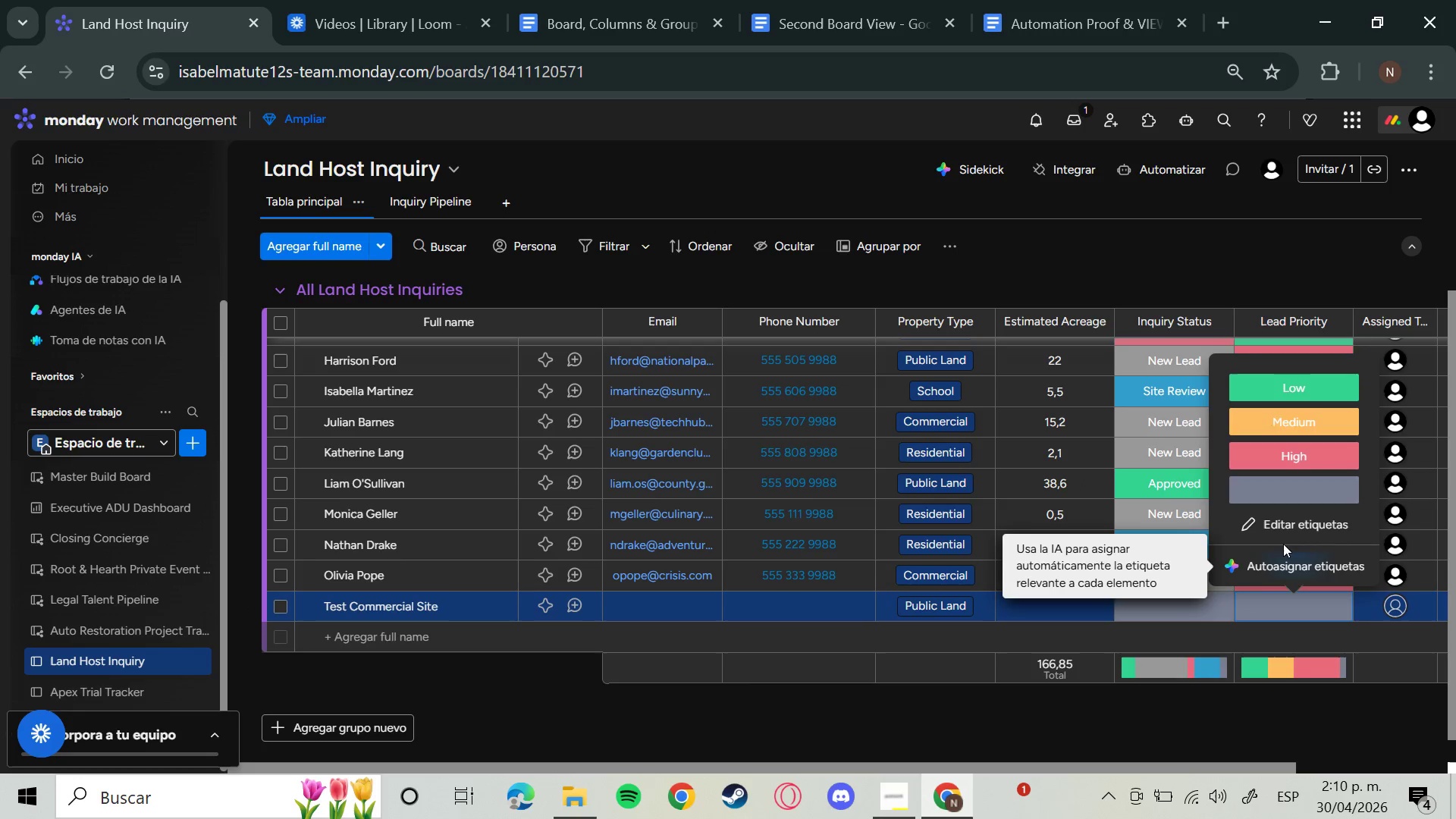 
left_click([1163, 254])
 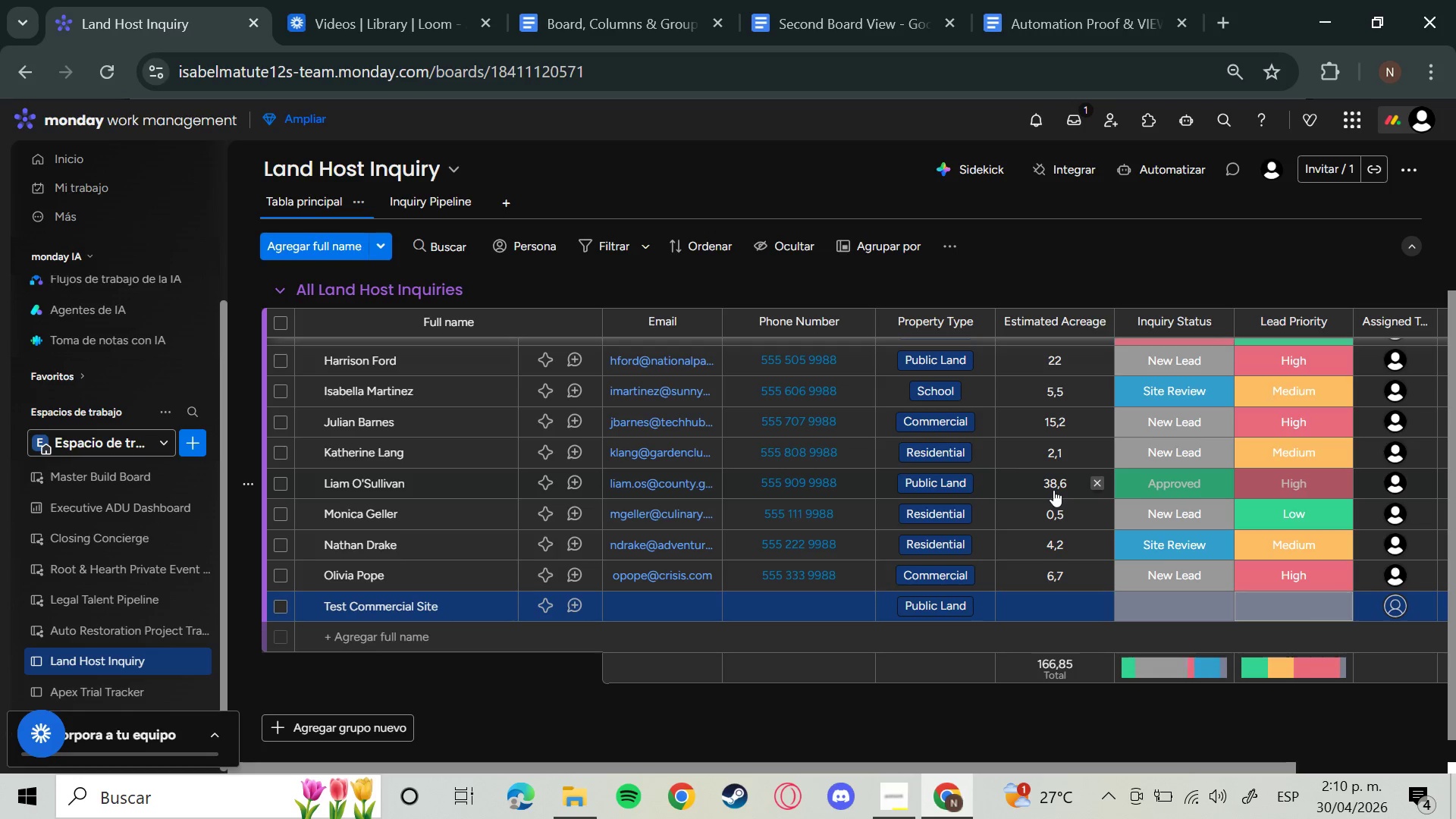 
wait(25.23)
 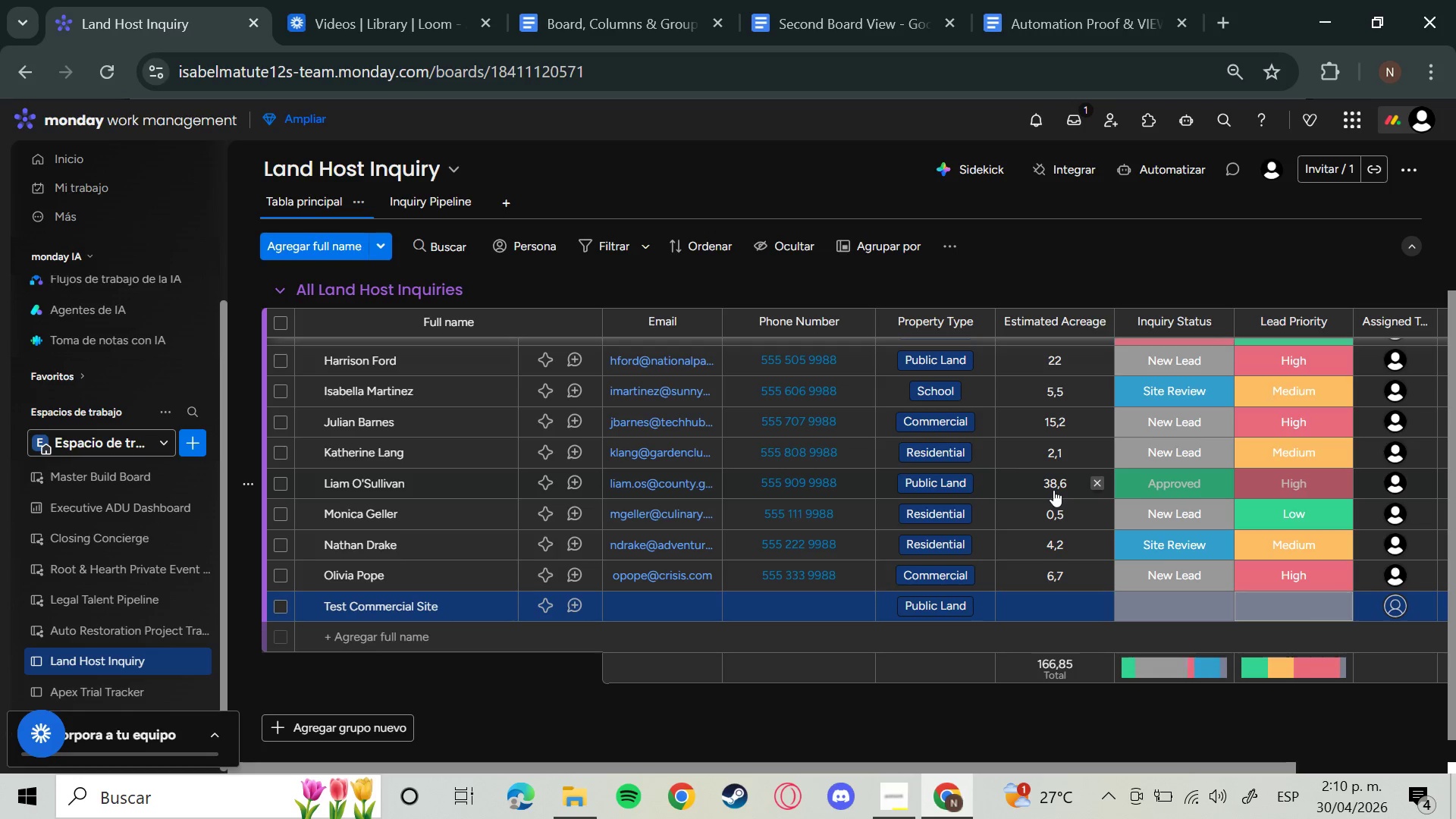 
left_click([249, 614])
 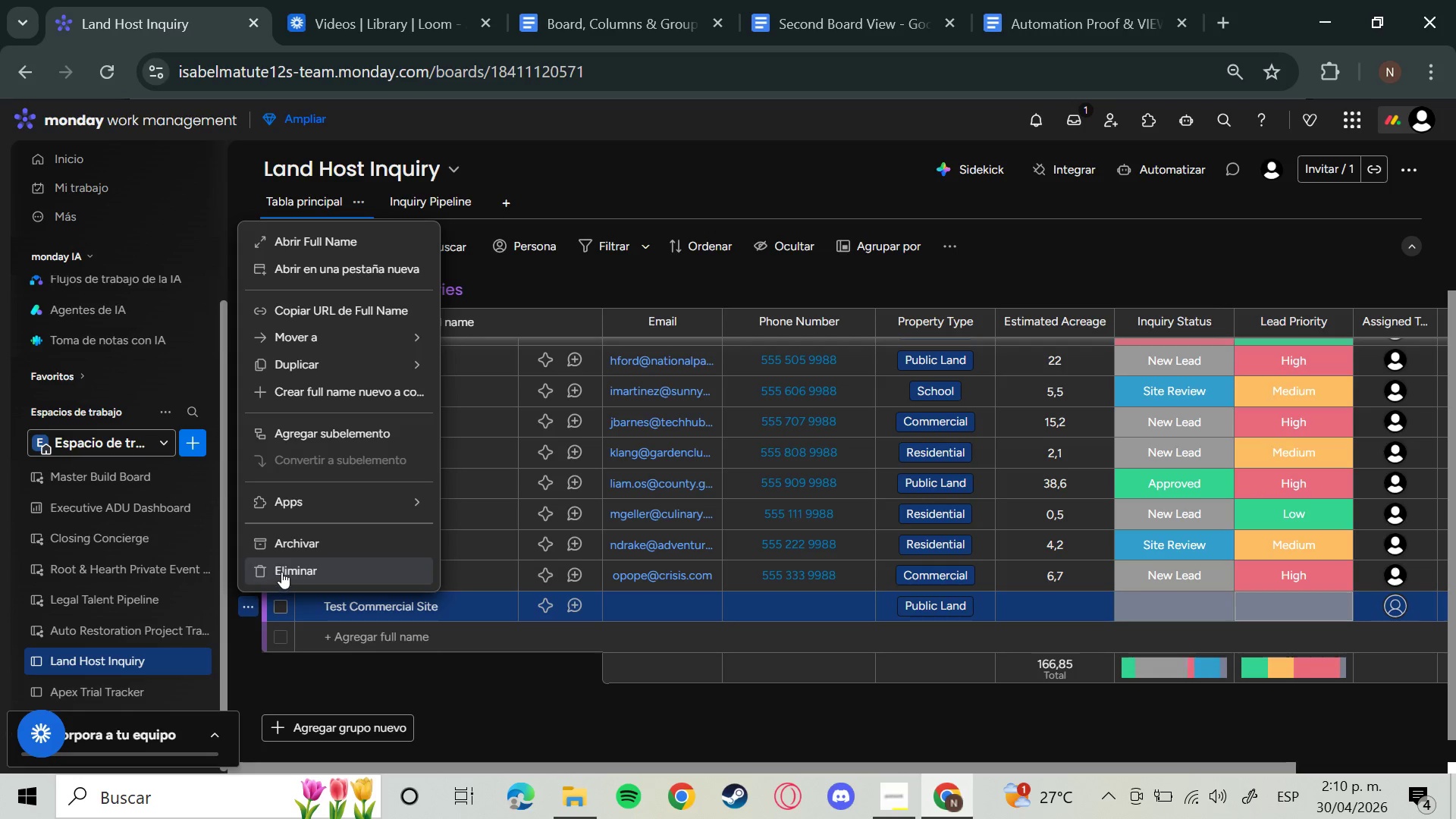 
left_click([281, 571])
 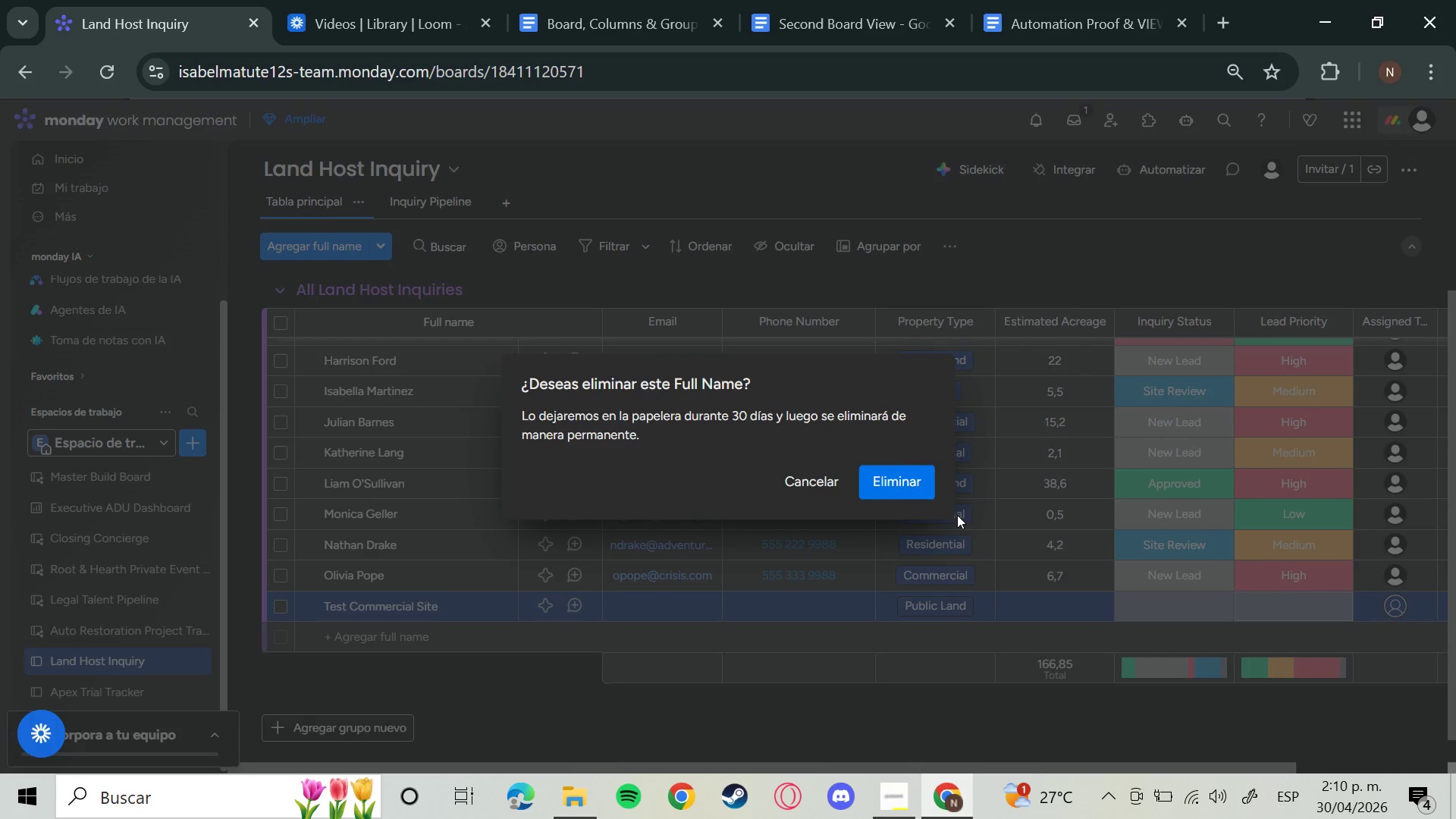 
left_click_drag(start_coordinate=[890, 489], to_coordinate=[894, 487])
 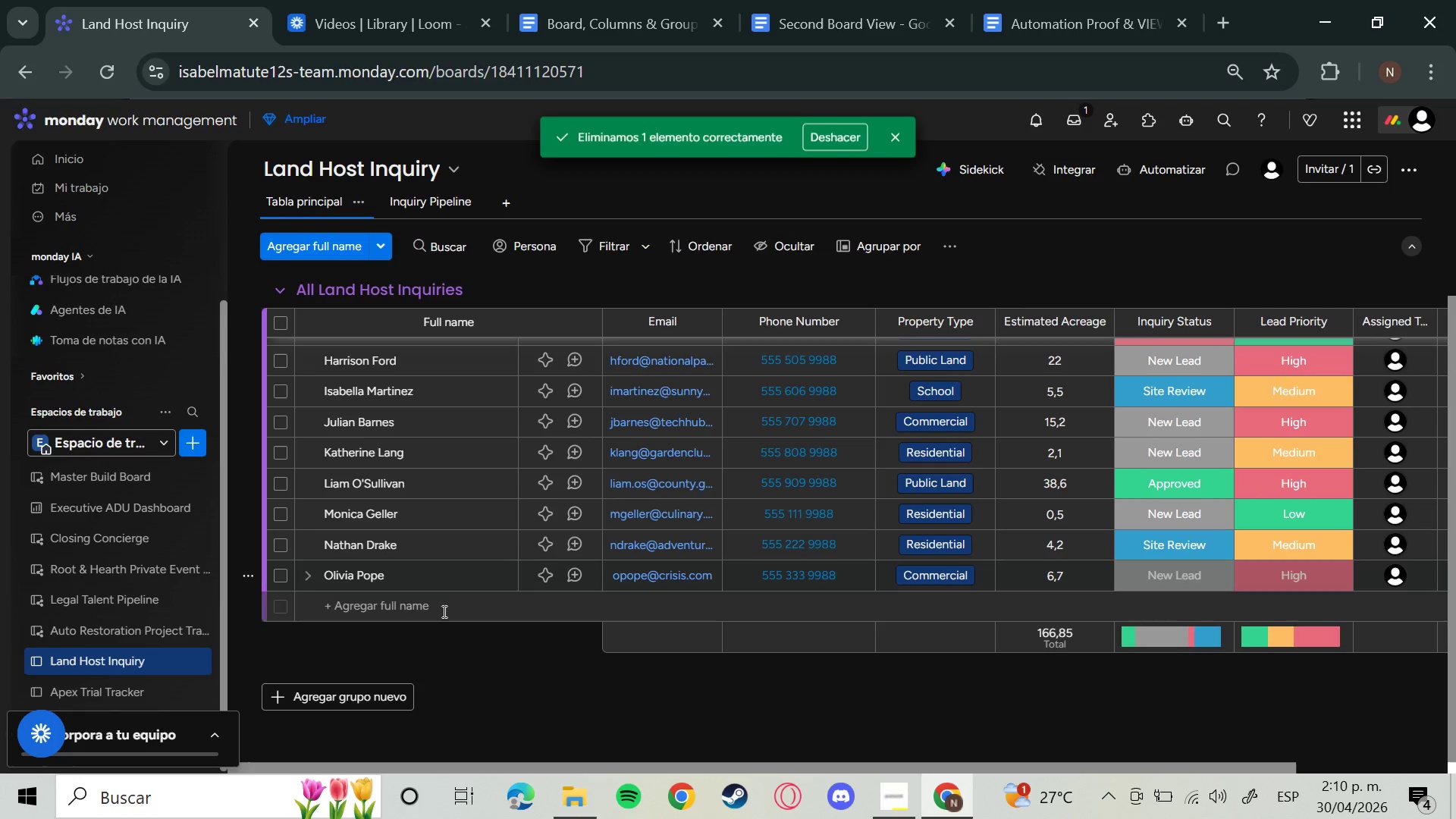 
left_click([443, 611])
 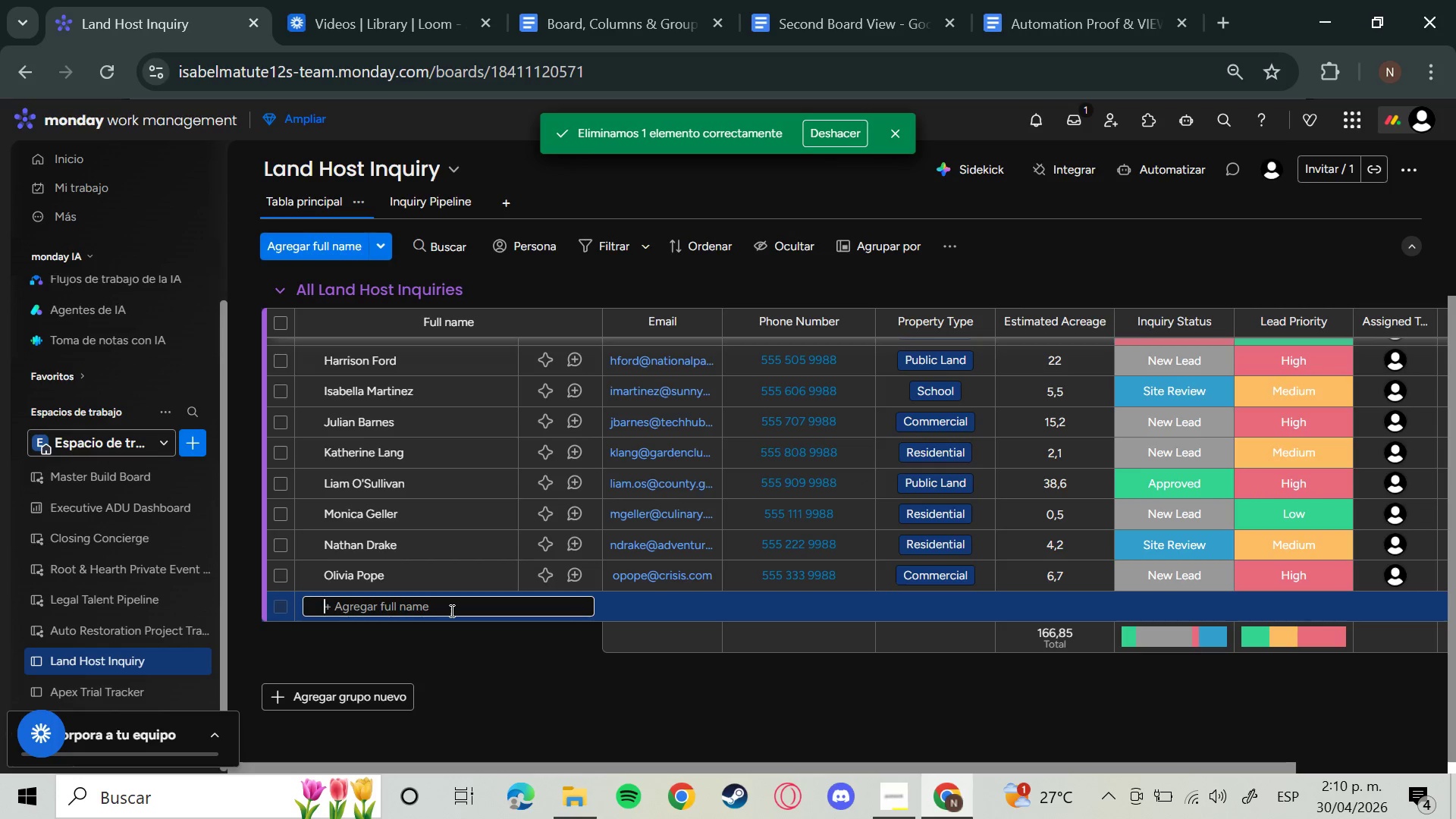 
type(test)
 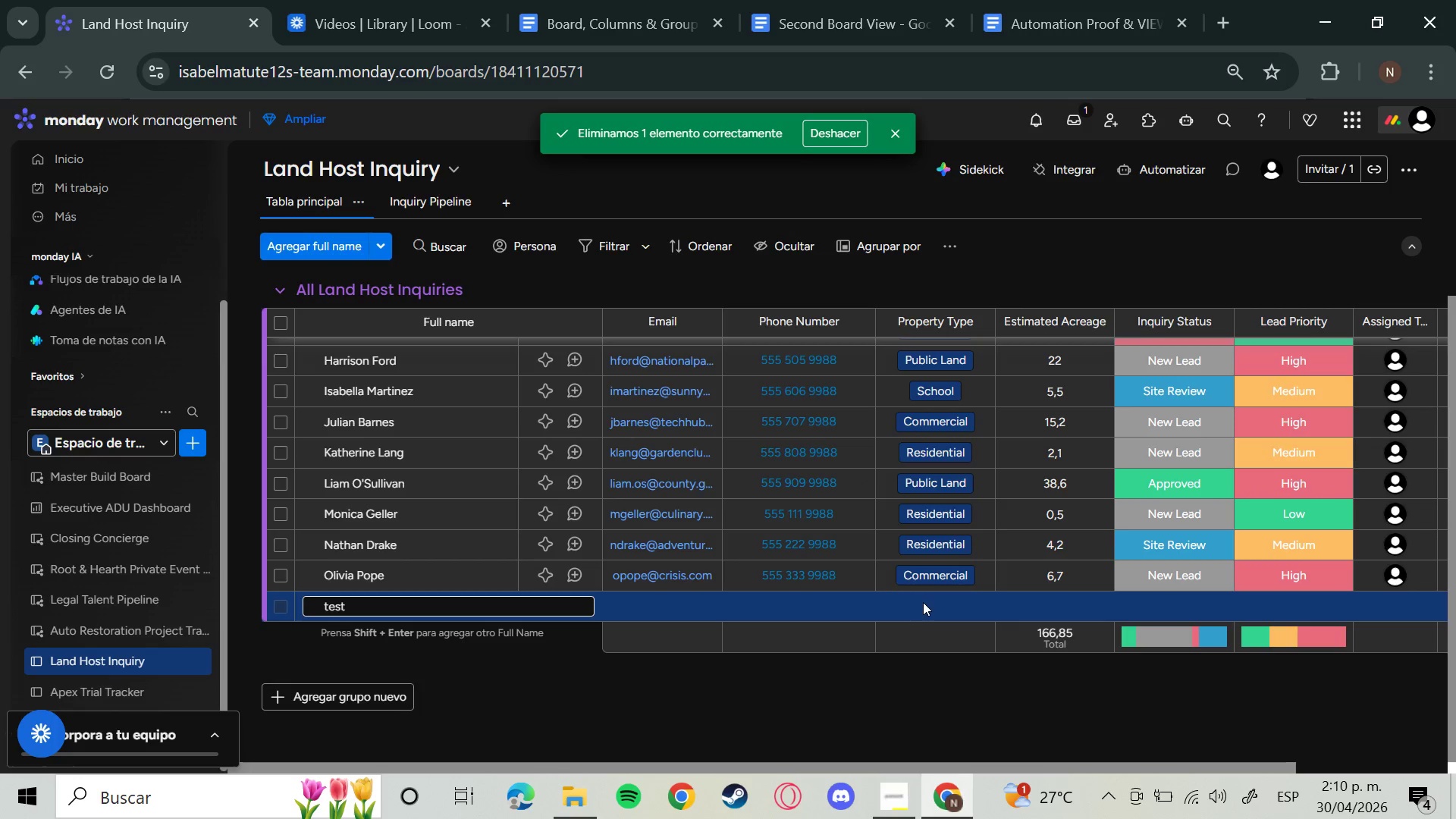 
left_click([930, 599])
 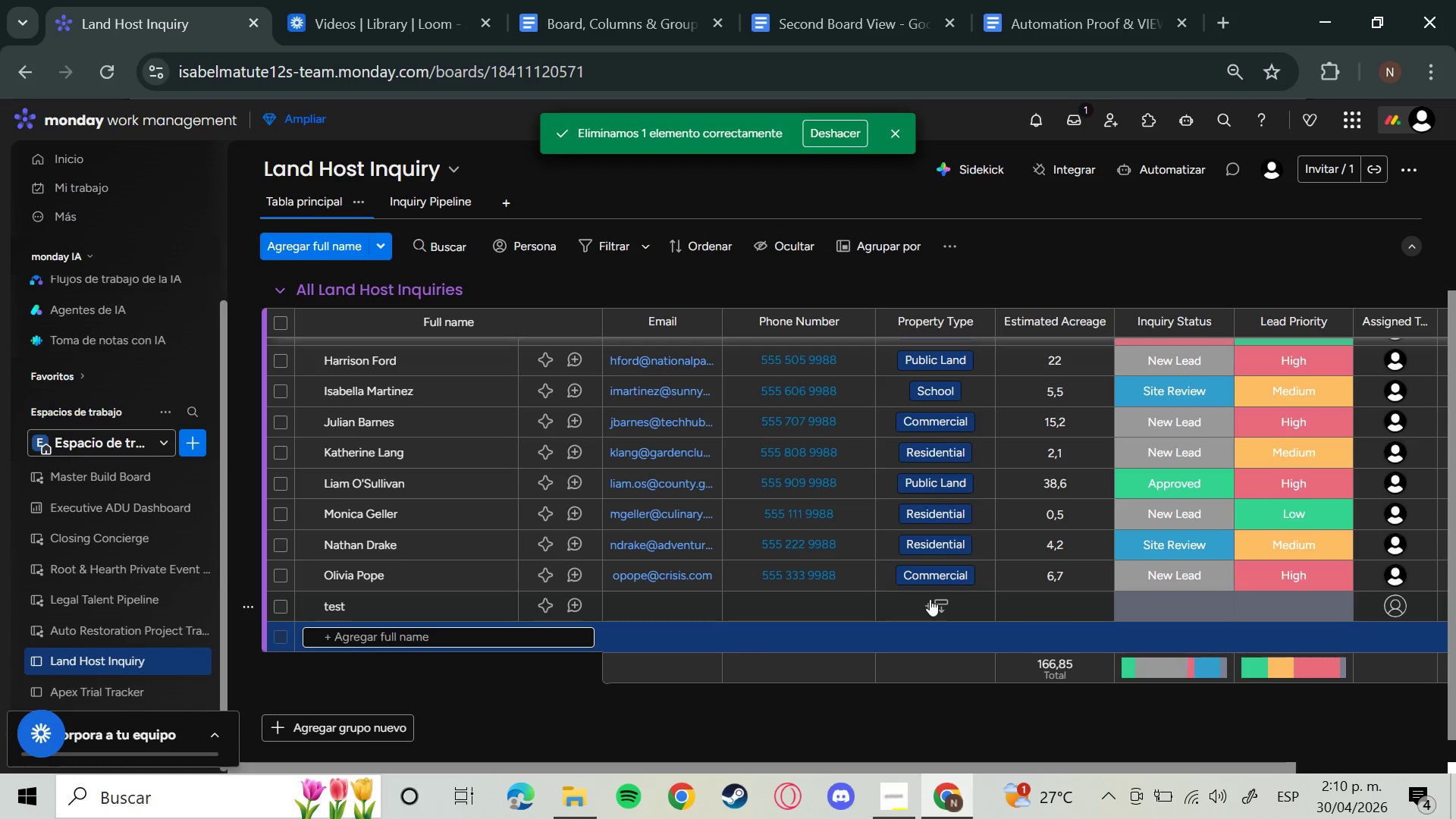 
left_click([930, 599])
 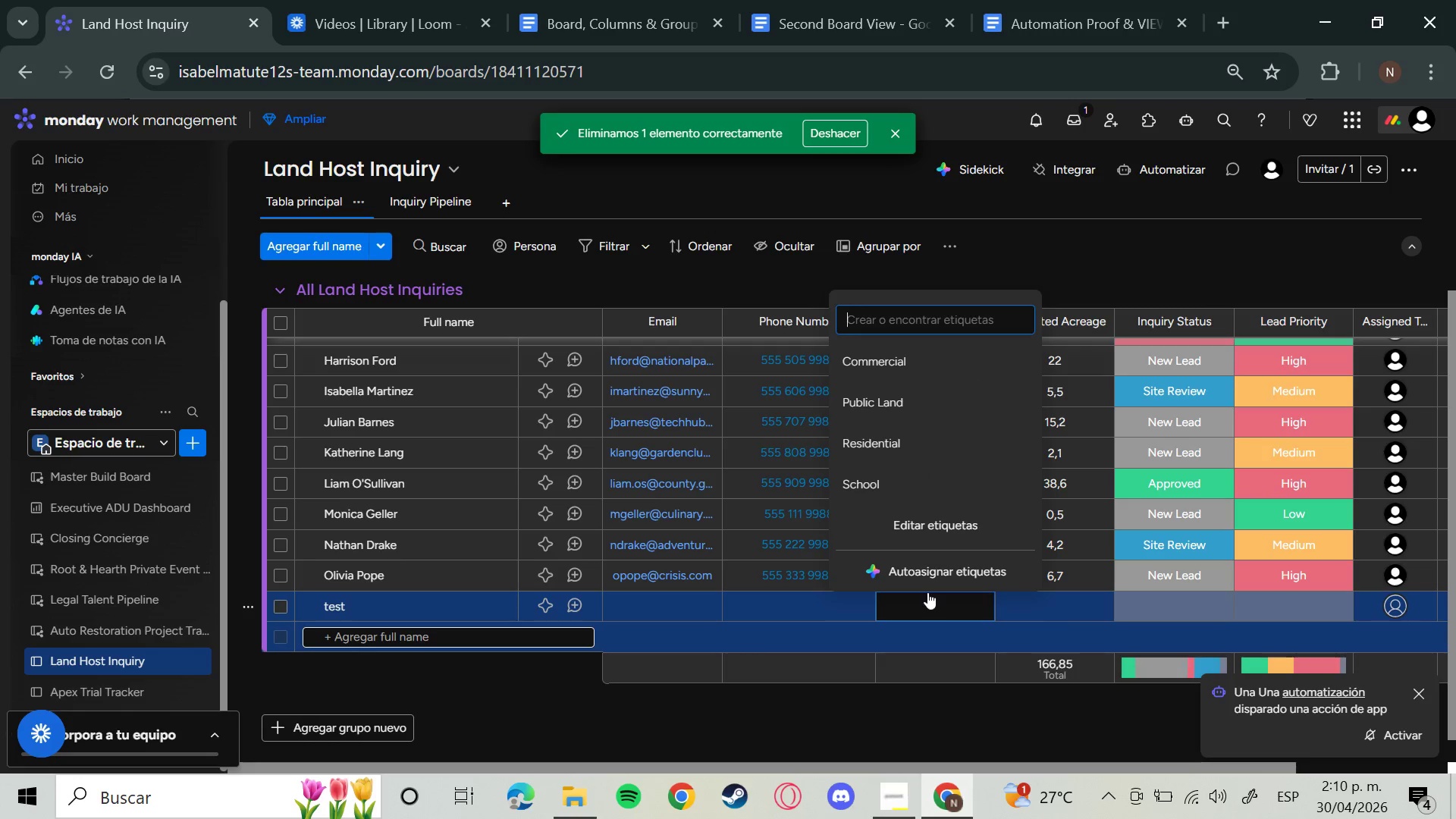 
left_click([1168, 177])
 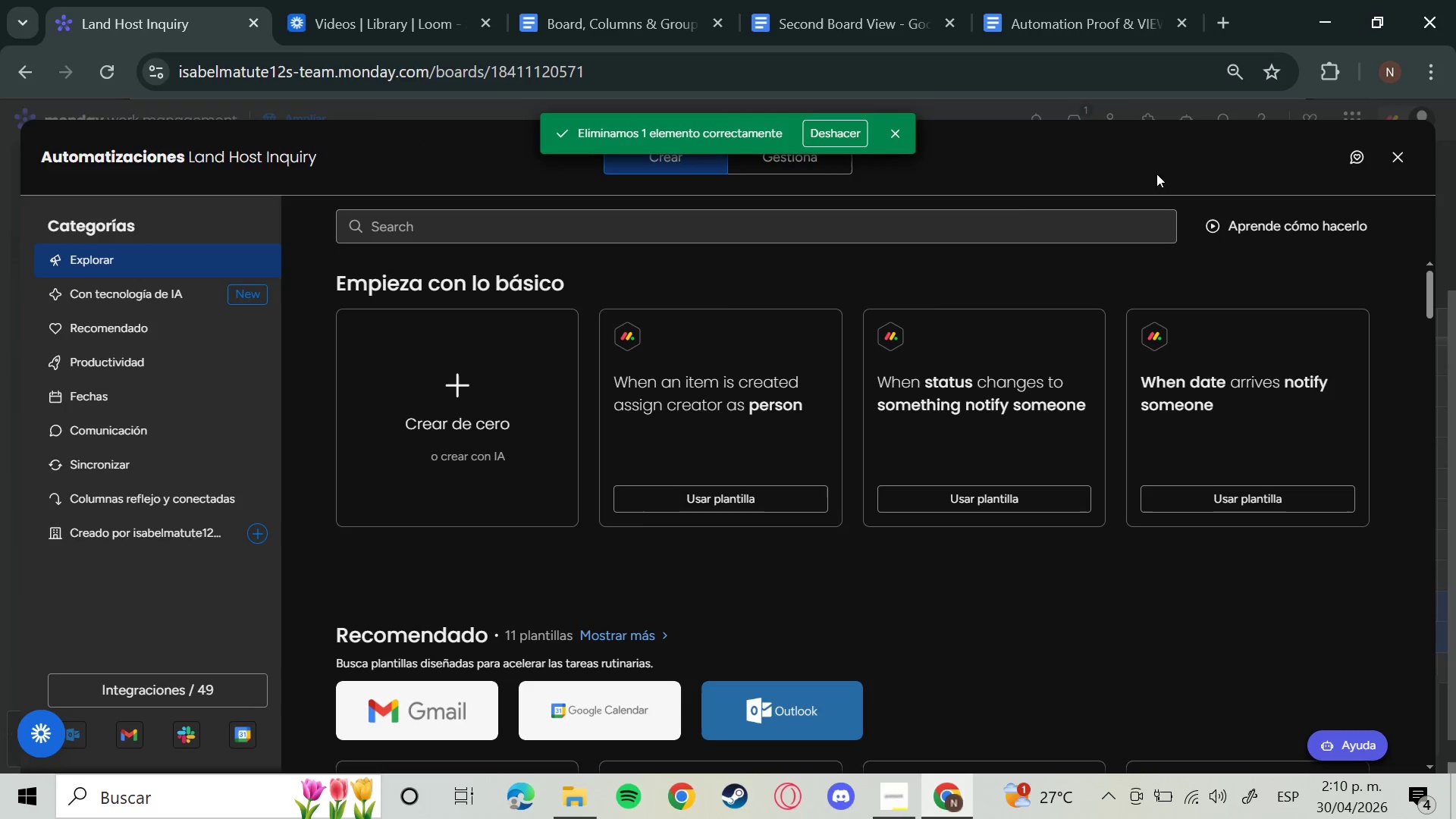 
left_click([781, 167])
 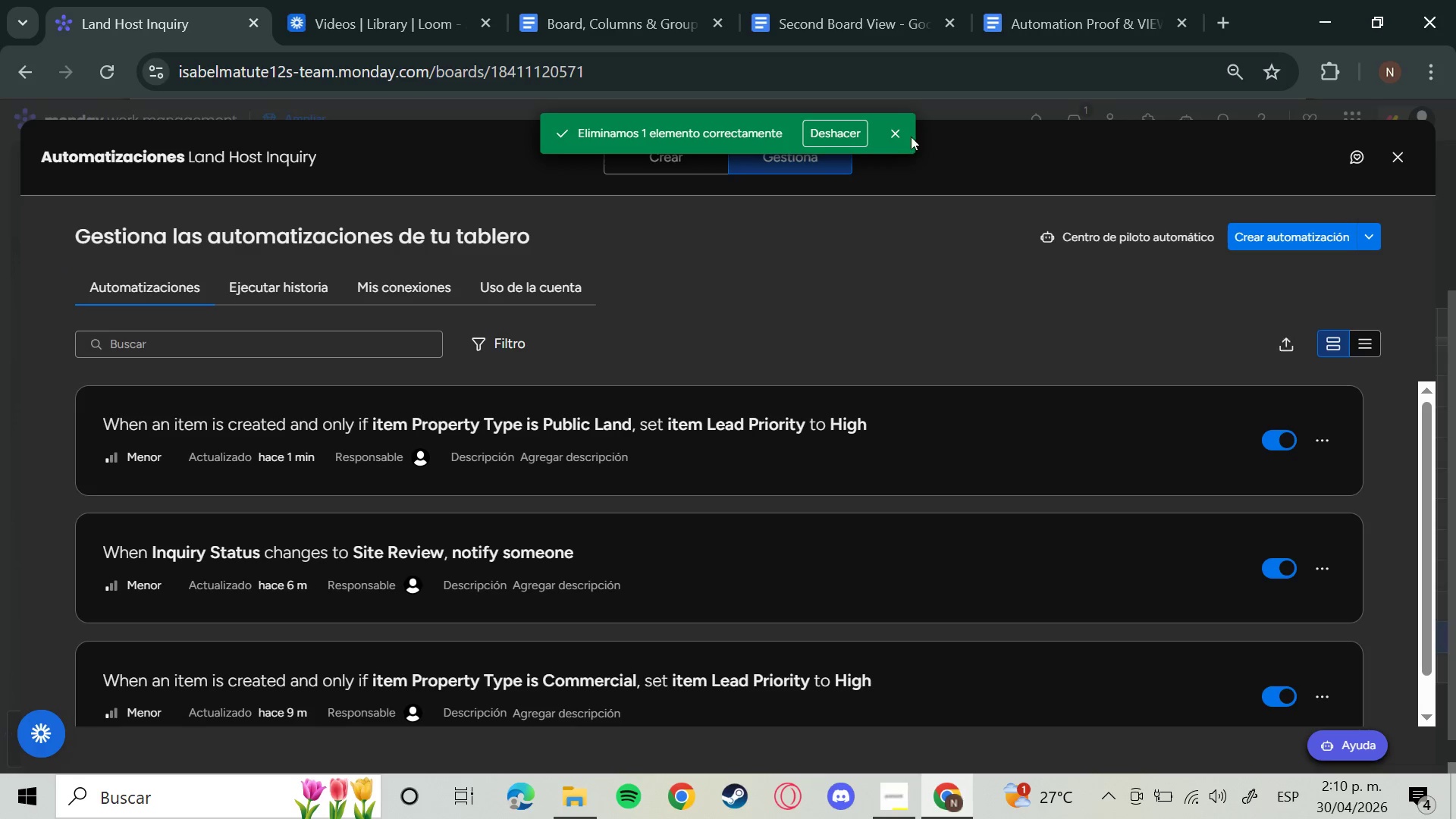 
left_click([899, 137])
 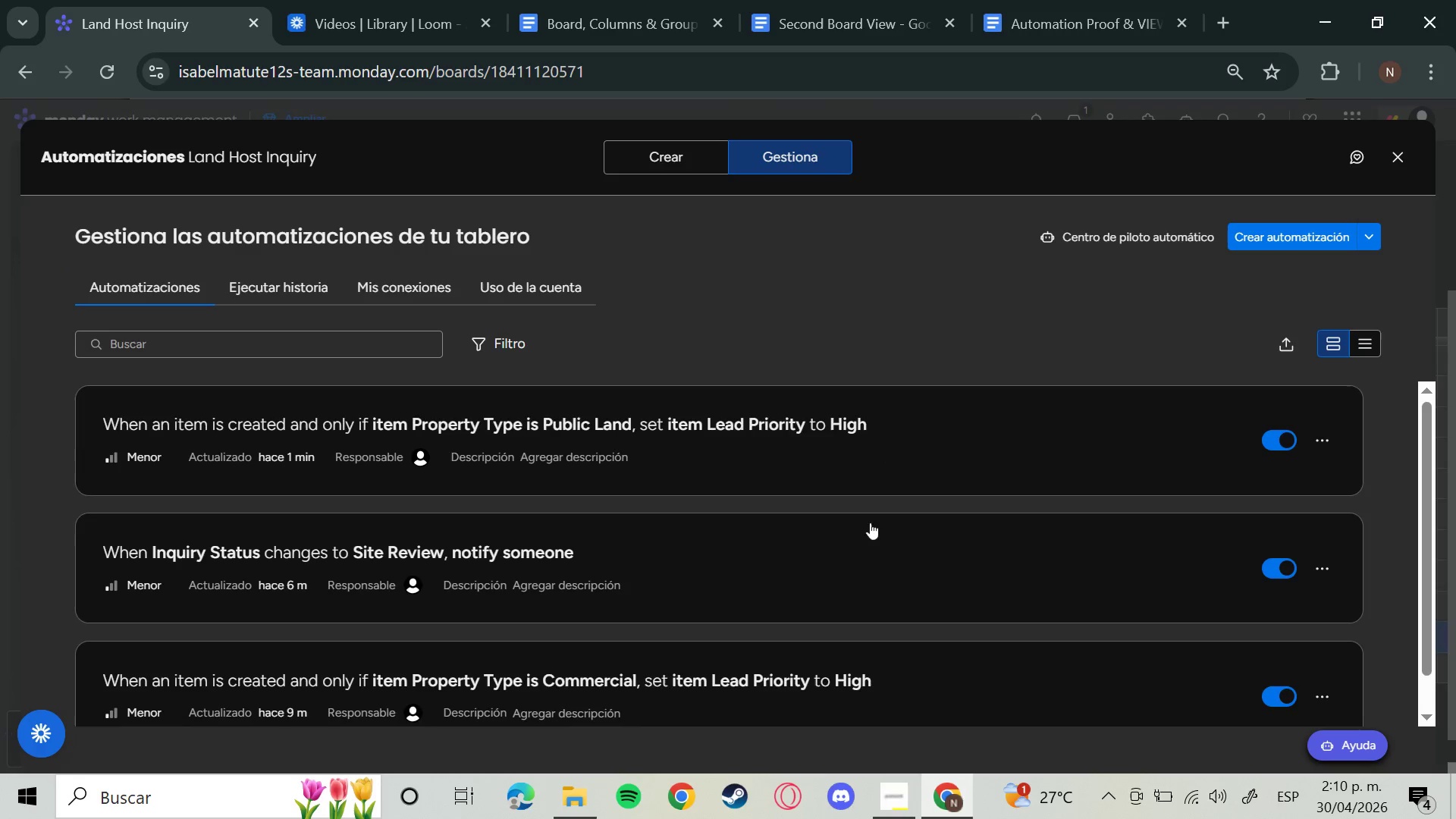 
scroll: coordinate [861, 548], scroll_direction: down, amount: 4.0
 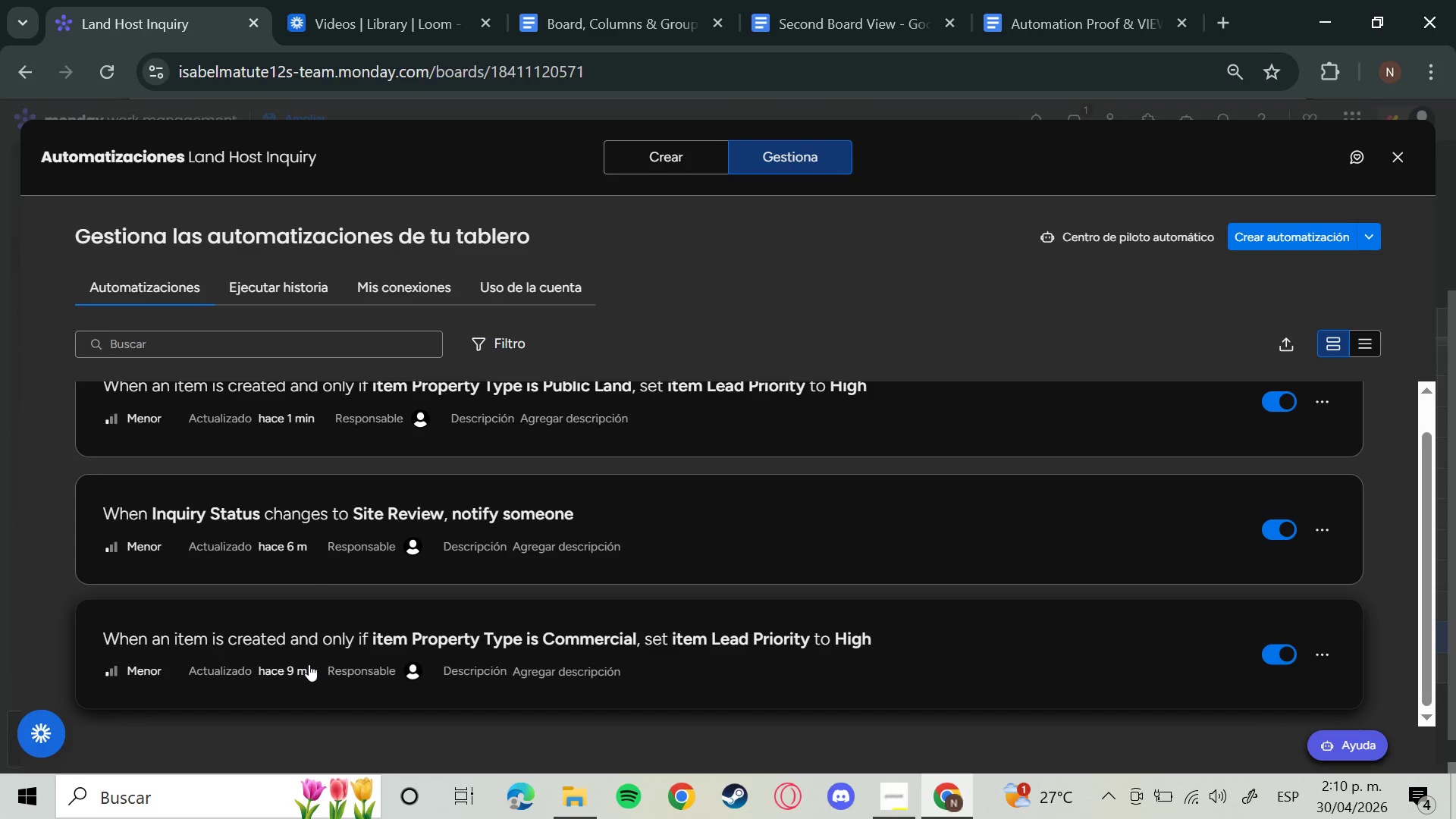 
scroll: coordinate [309, 664], scroll_direction: up, amount: 2.0
 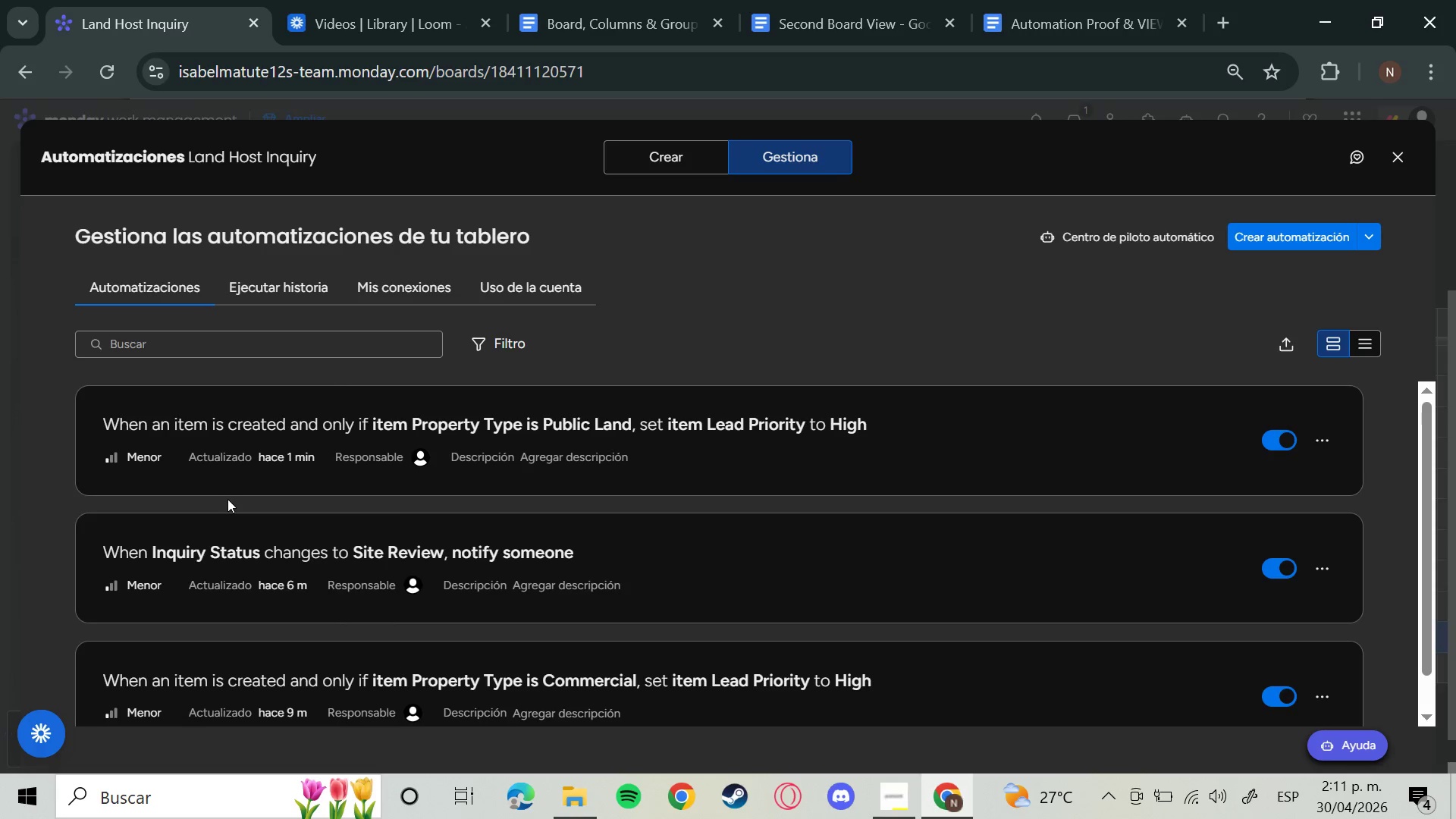 
wait(26.79)
 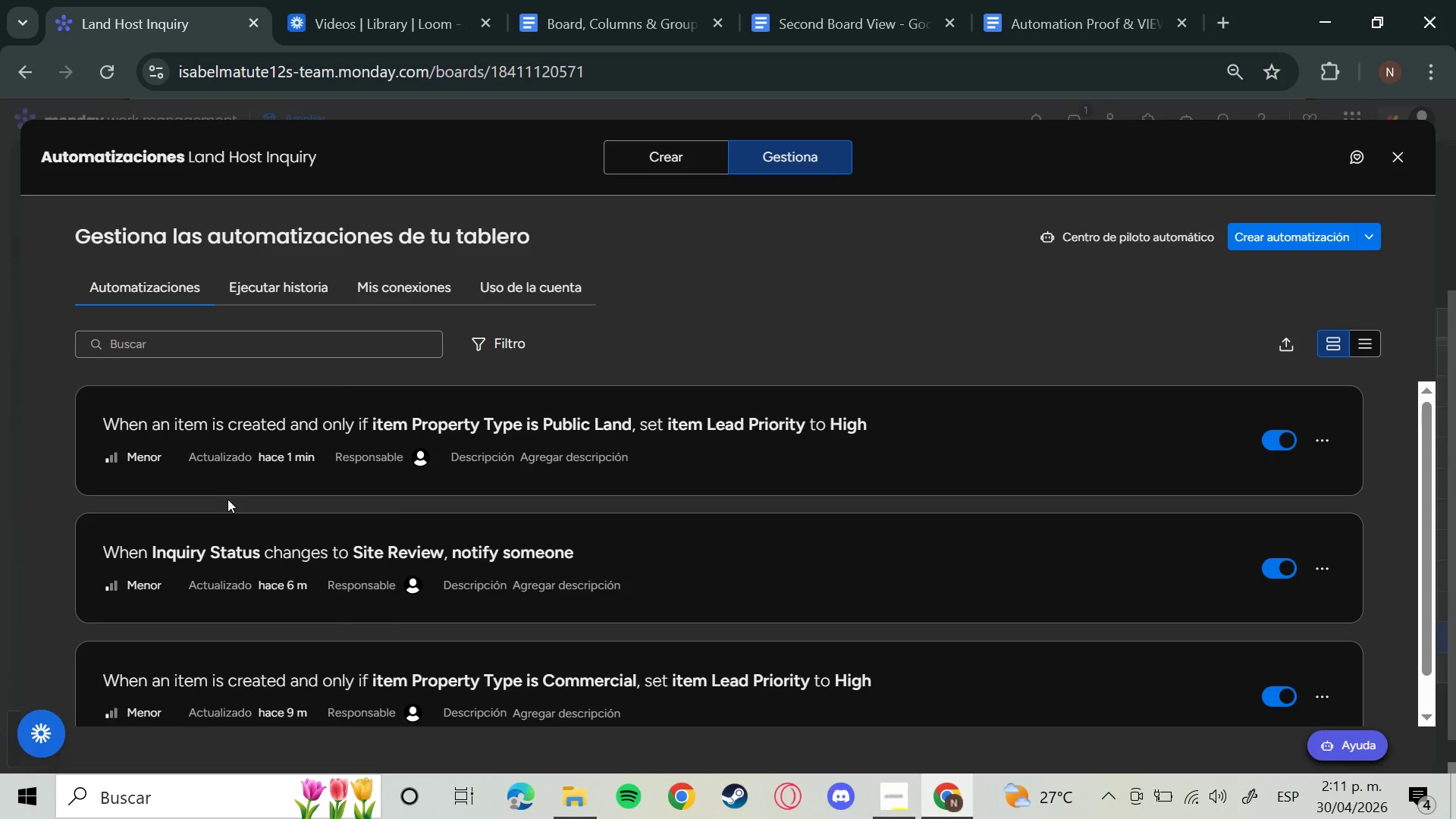 
left_click([1386, 166])
 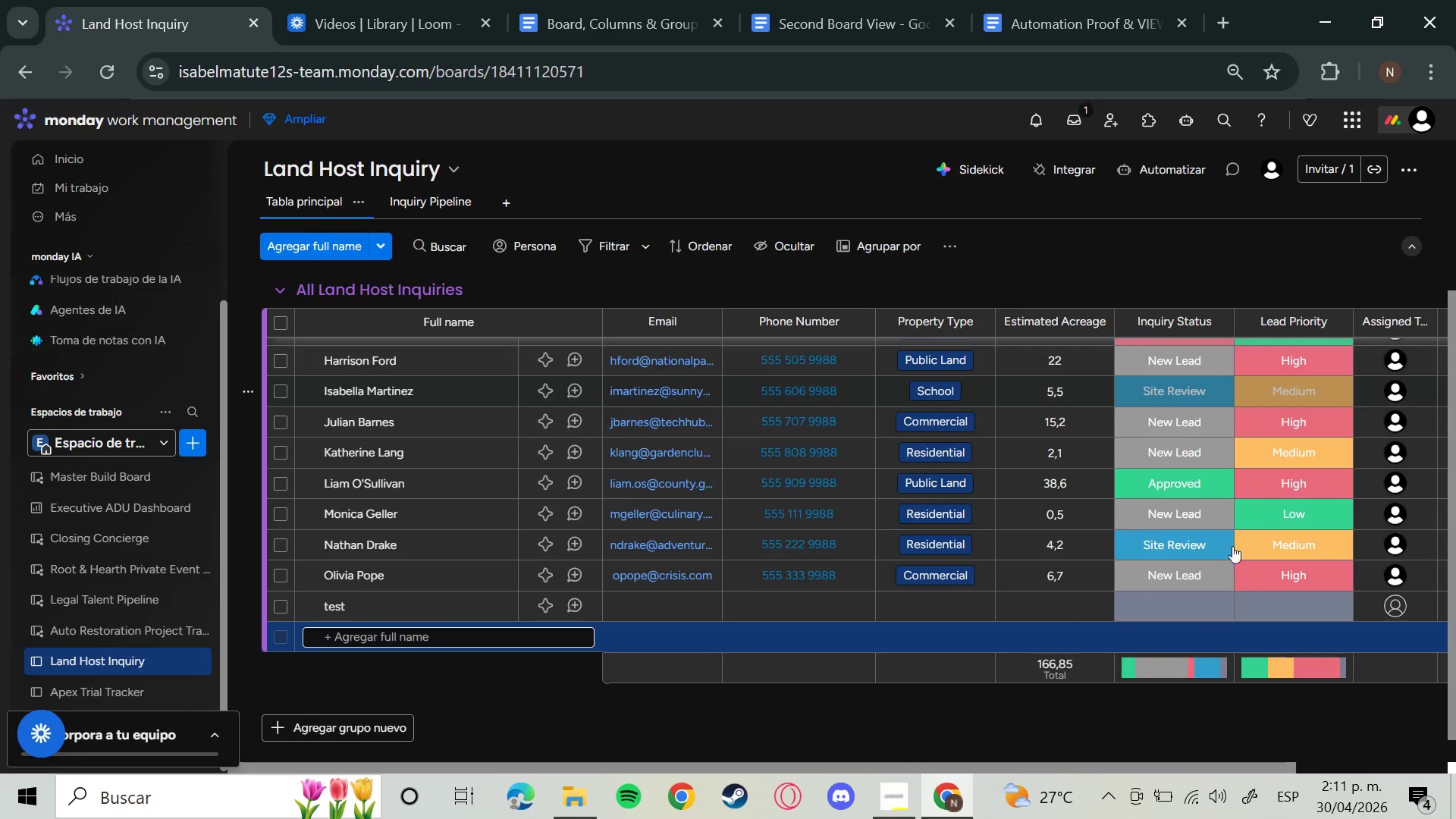 
scroll: coordinate [1210, 607], scroll_direction: up, amount: 1.0
 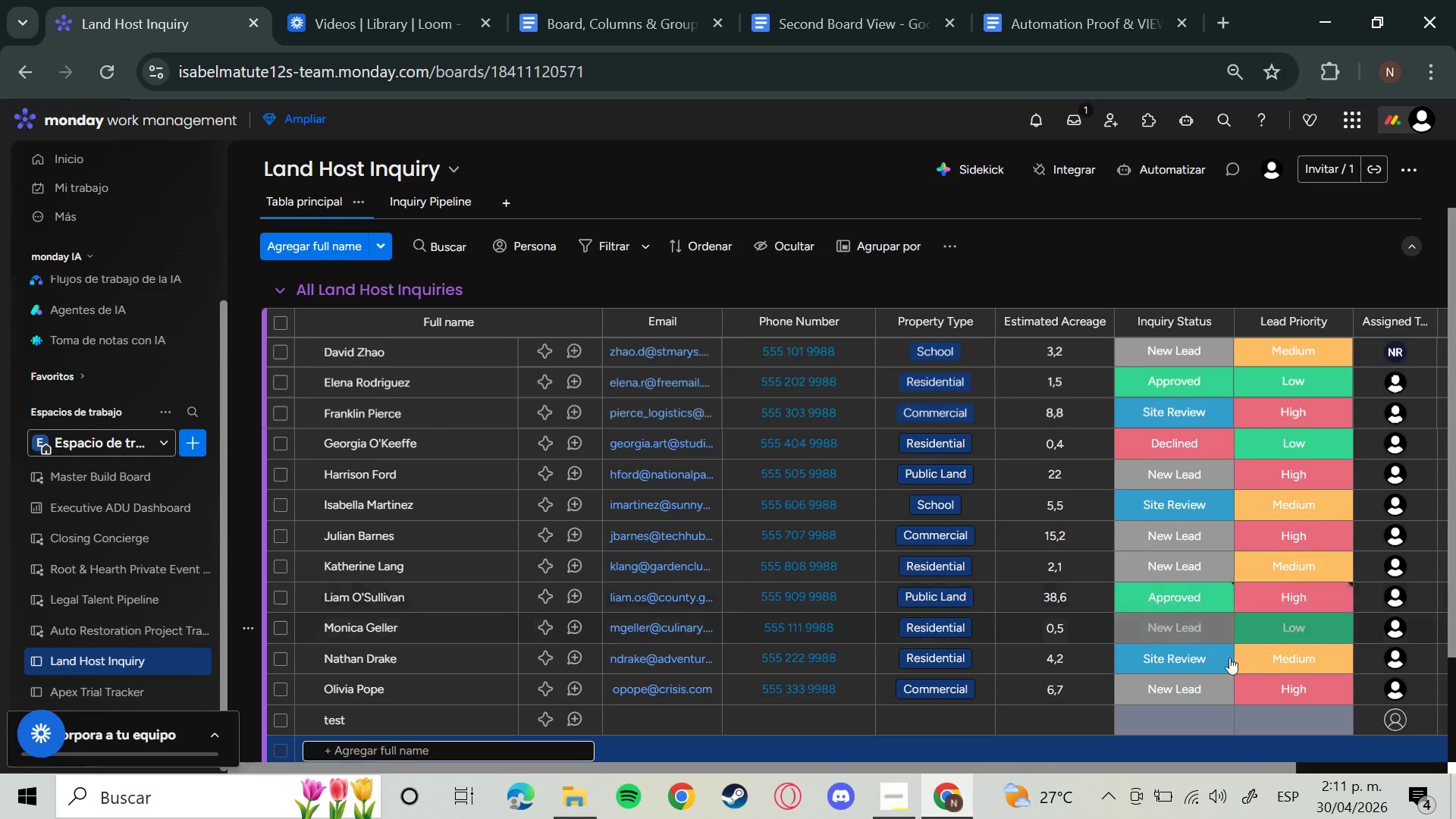 
scroll: coordinate [1225, 669], scroll_direction: down, amount: 2.0
 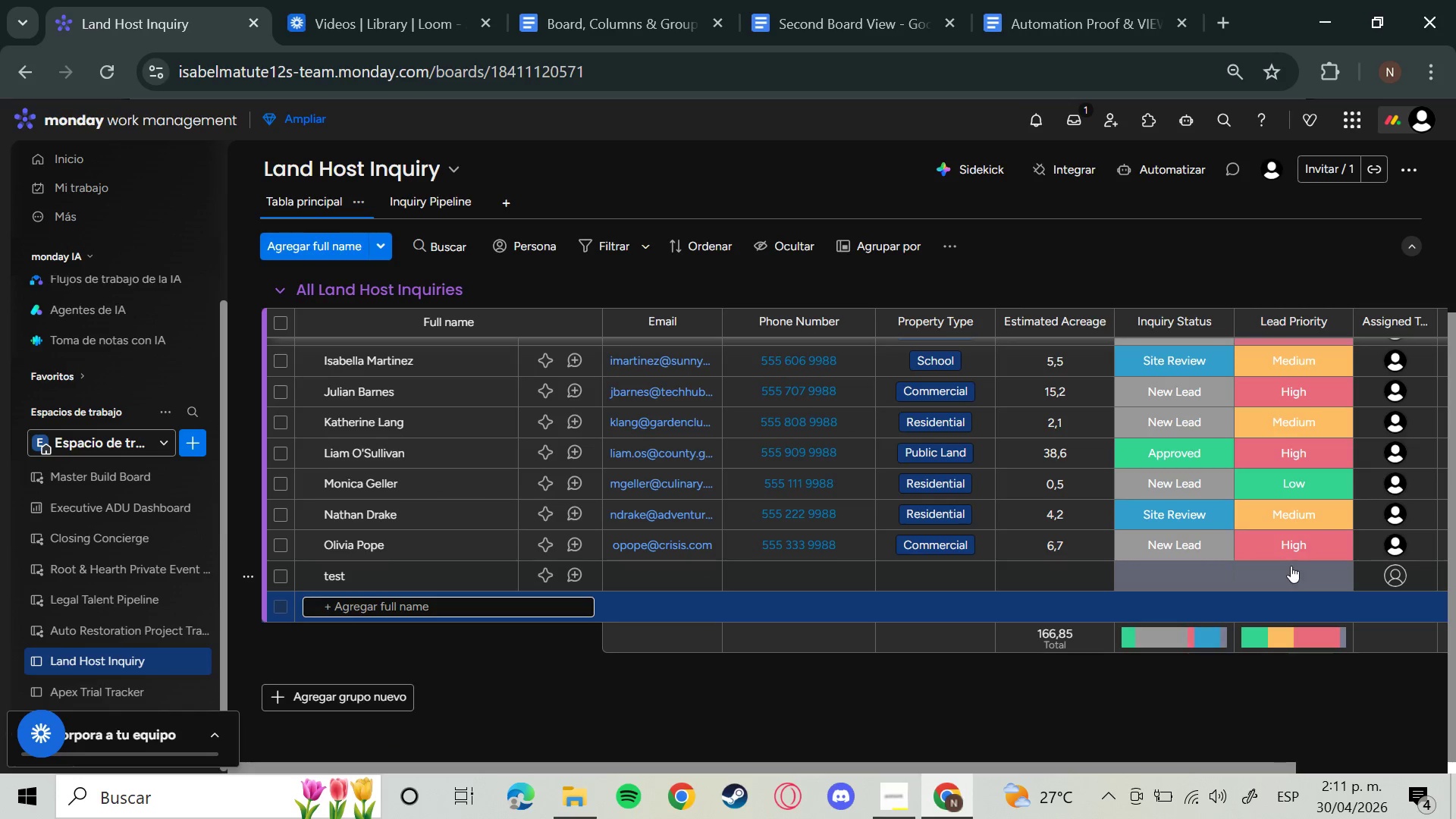 
left_click([1291, 566])
 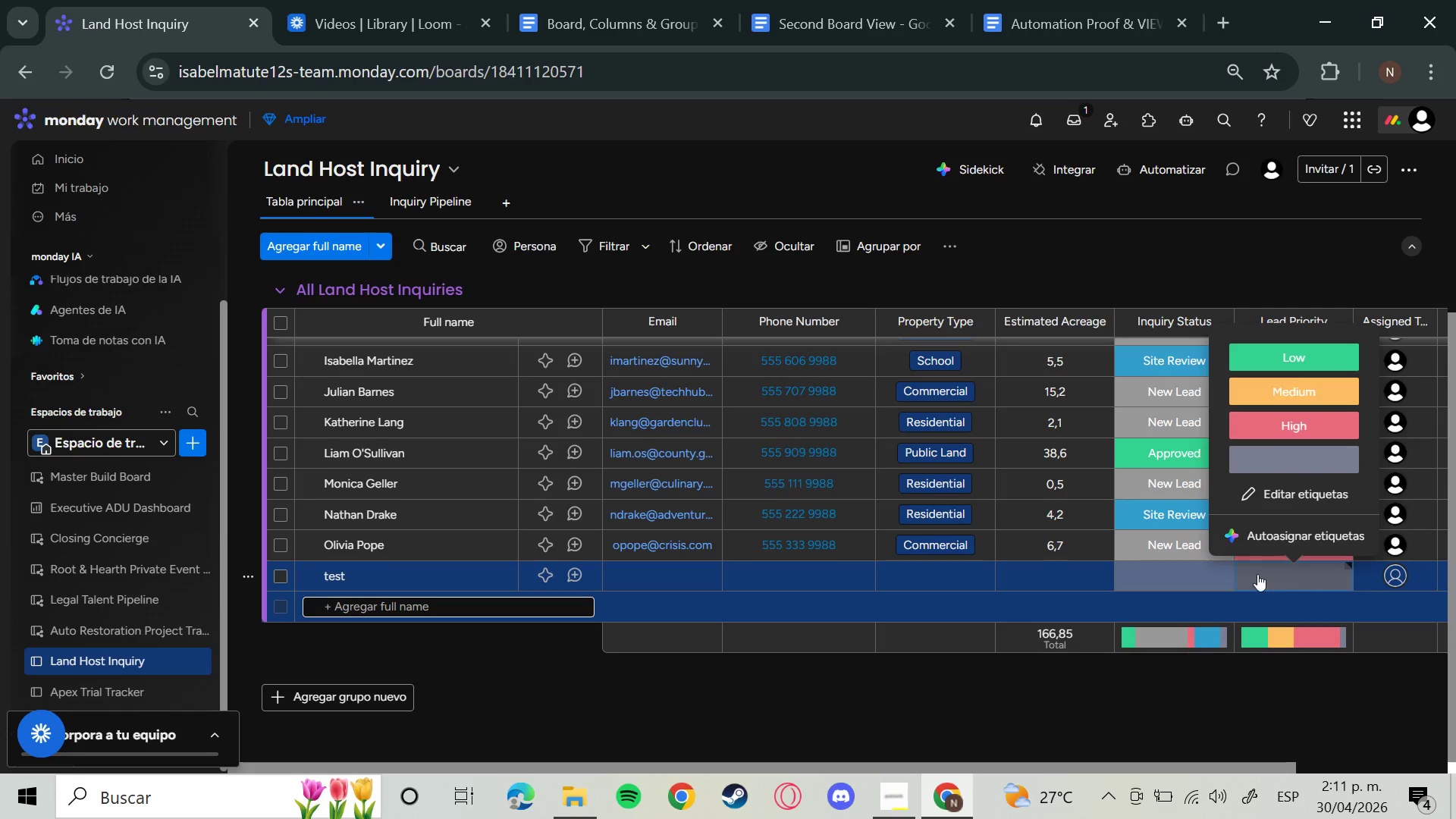 
left_click([1174, 578])
 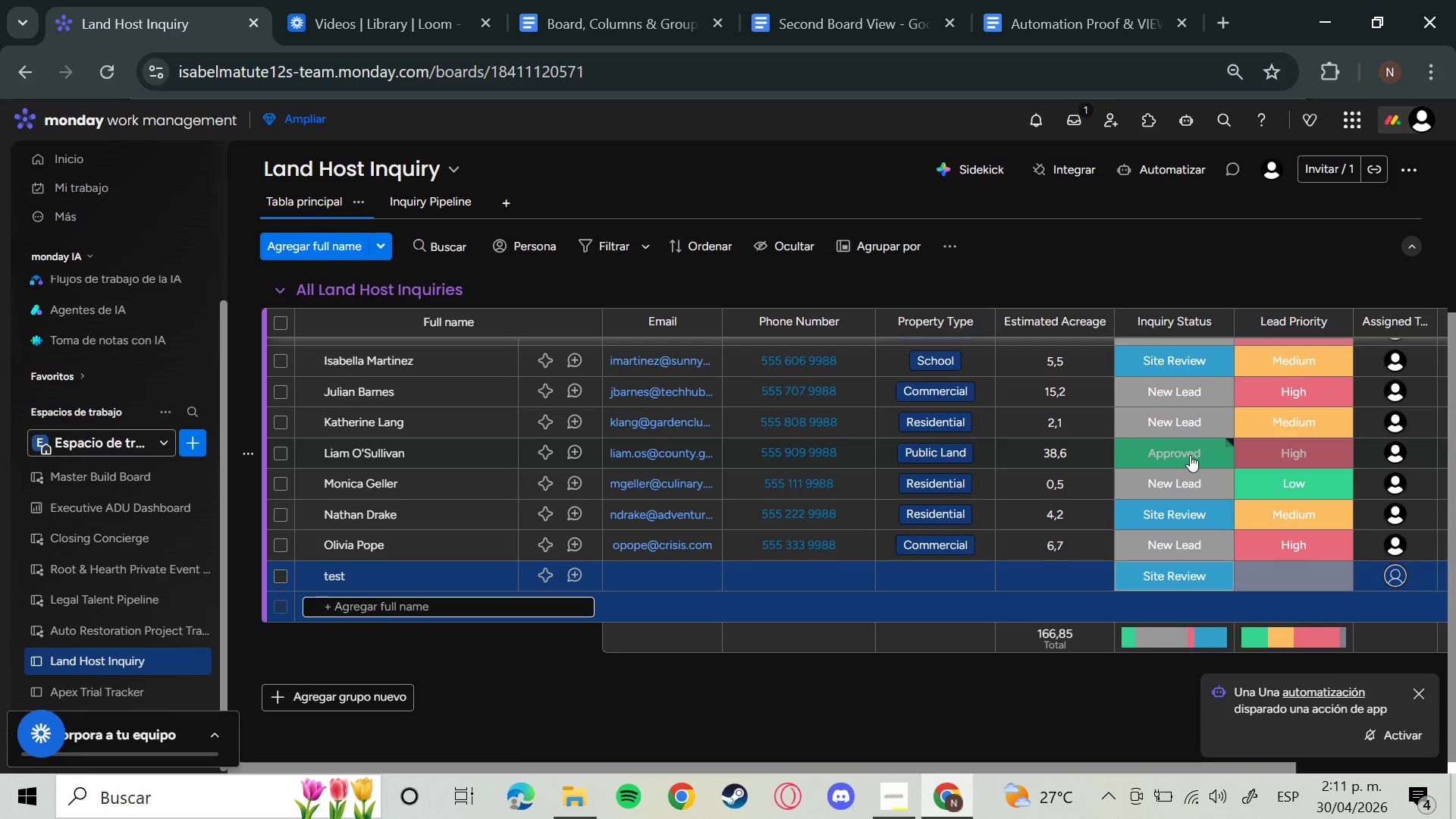 
wait(12.19)
 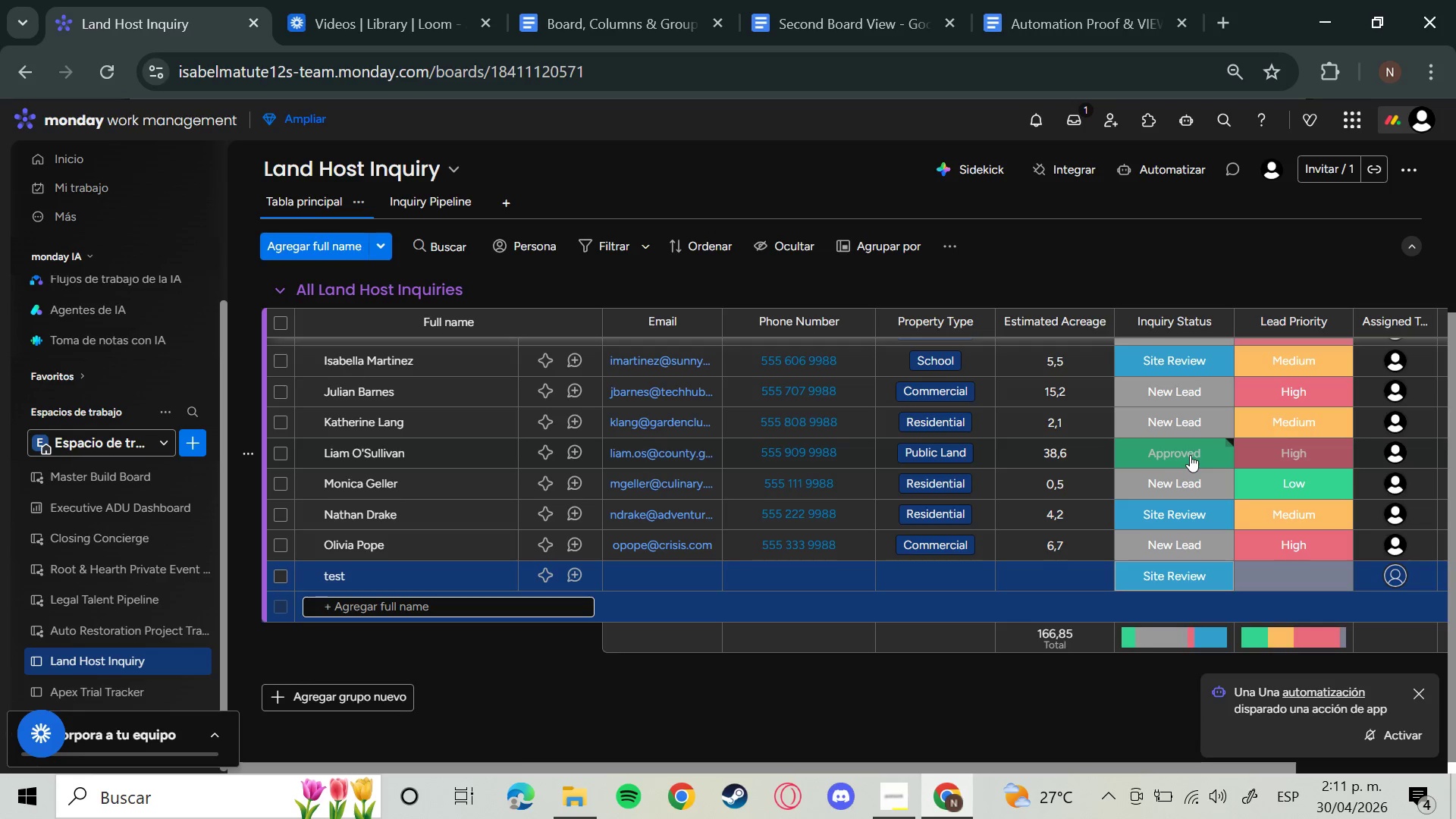 
left_click([934, 582])
 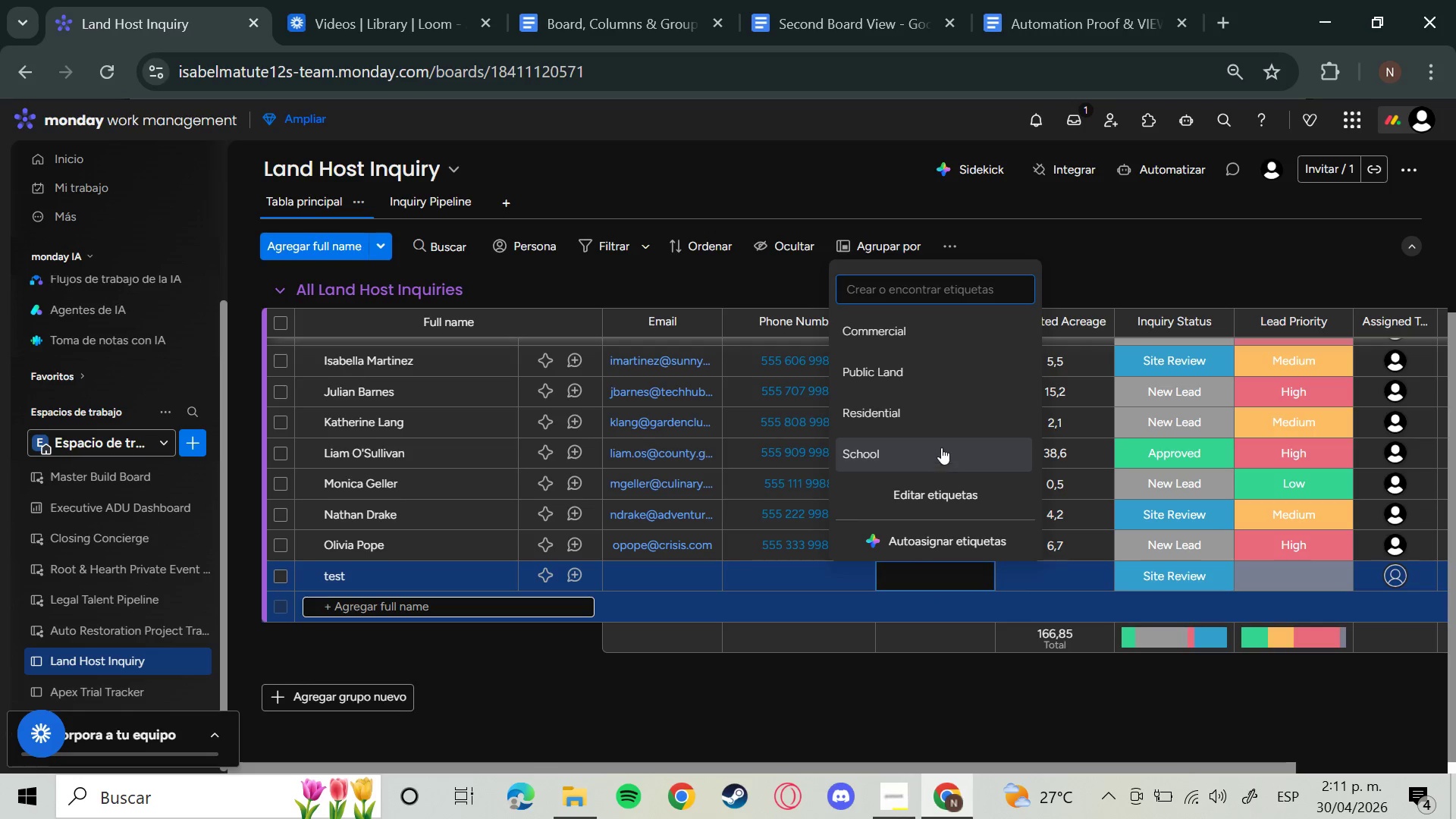 
left_click([921, 407])
 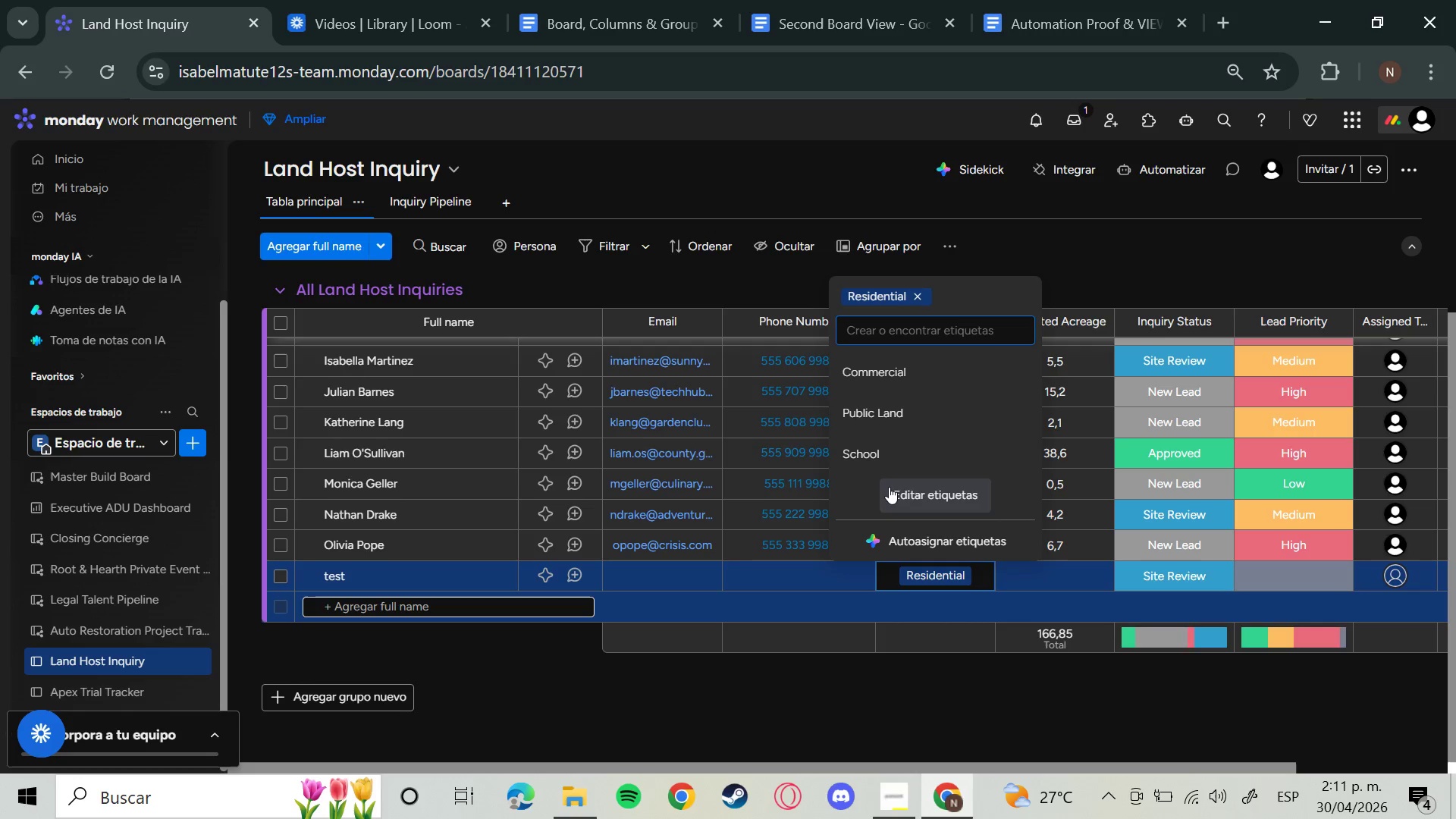 
wait(6.75)
 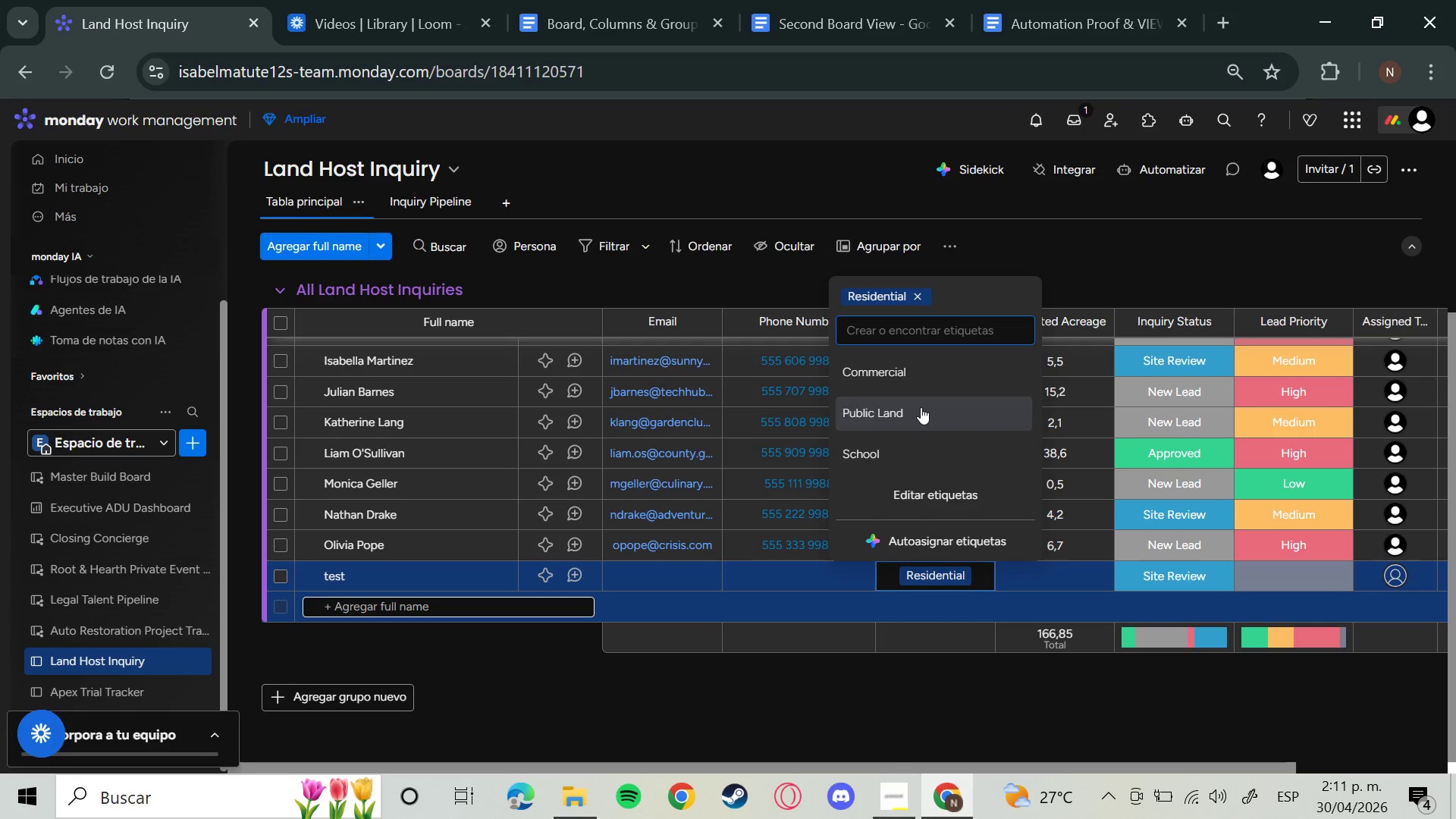 
left_click([906, 415])
 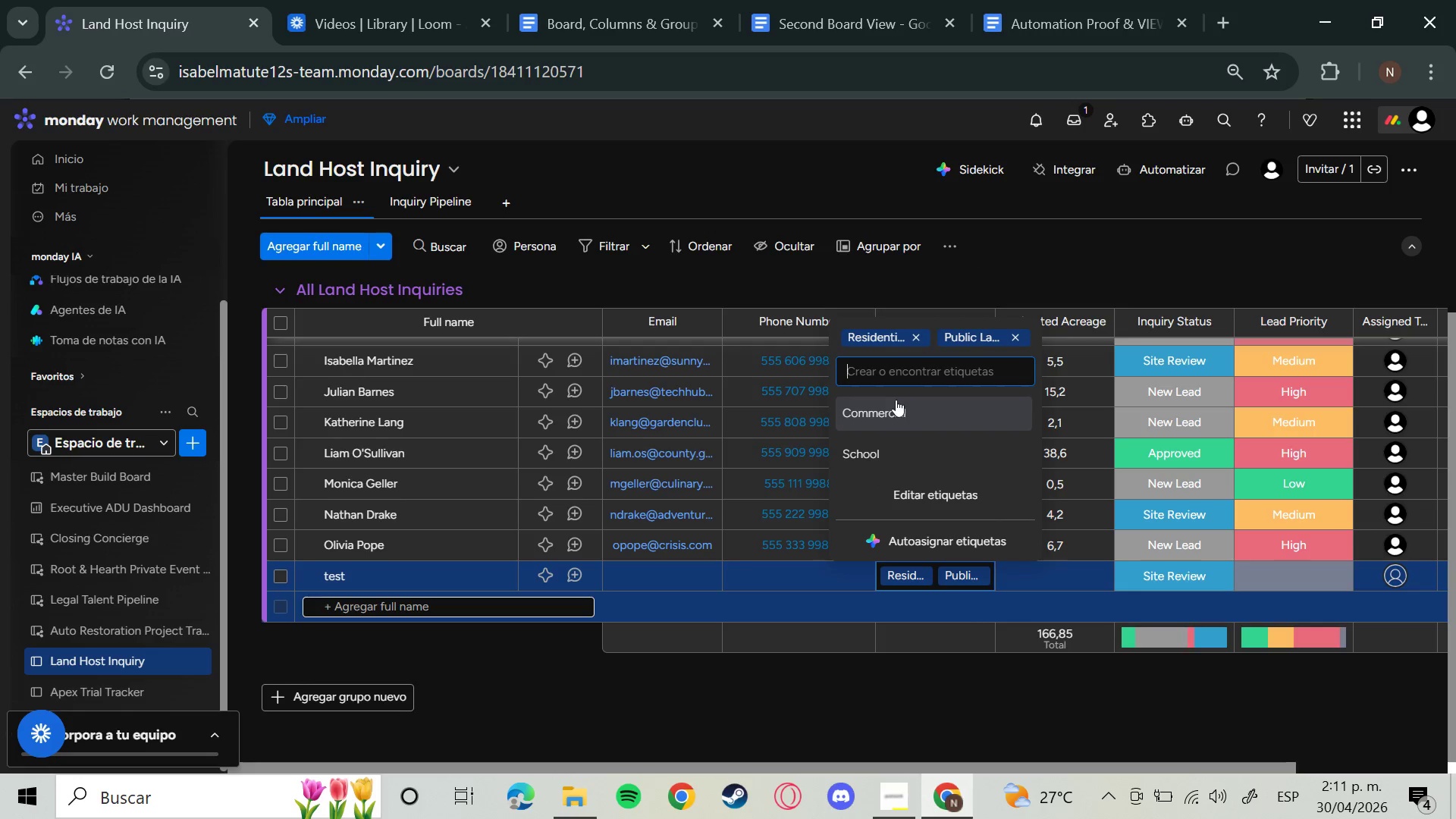 
left_click([896, 400])
 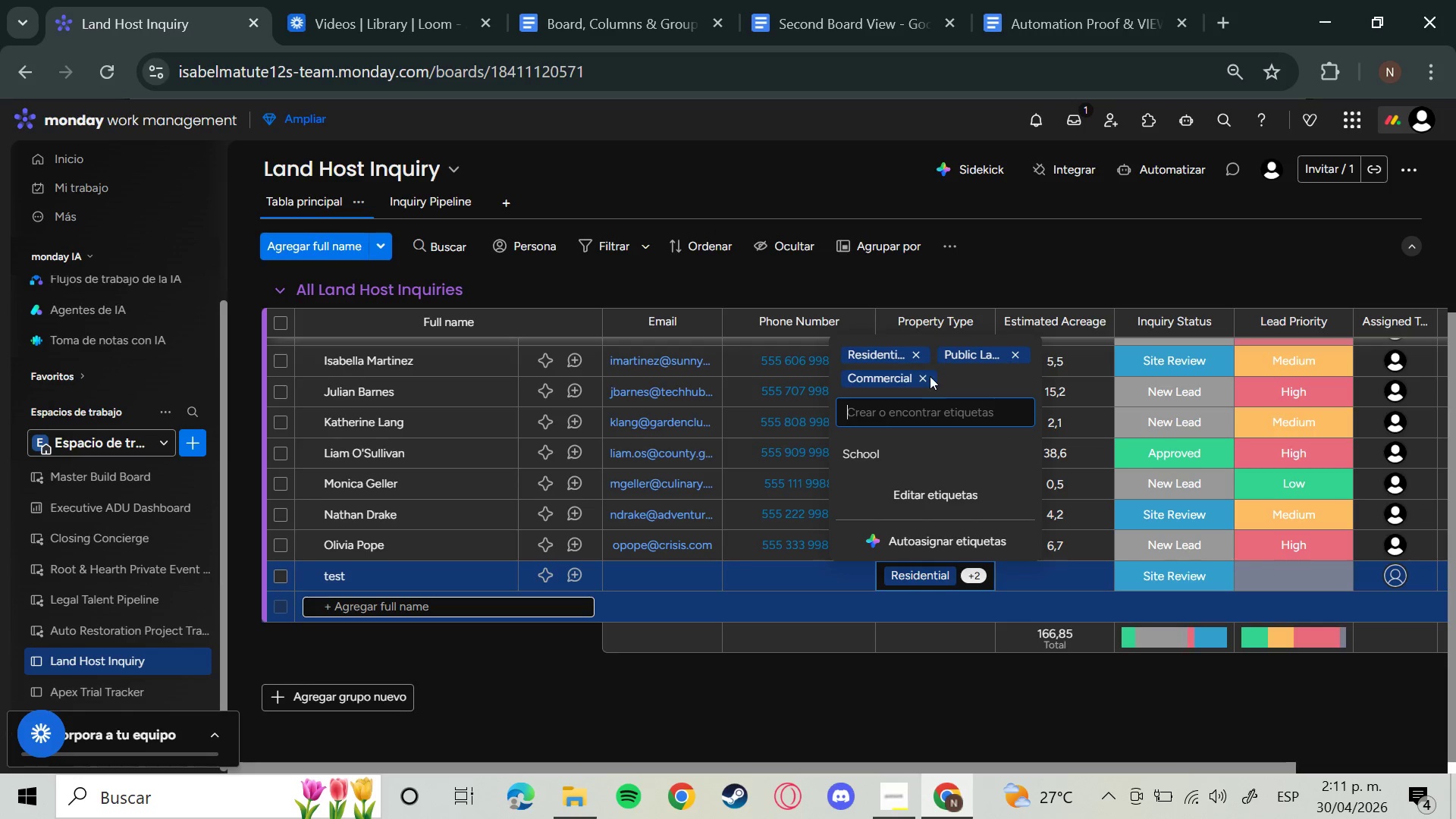 
left_click([930, 376])
 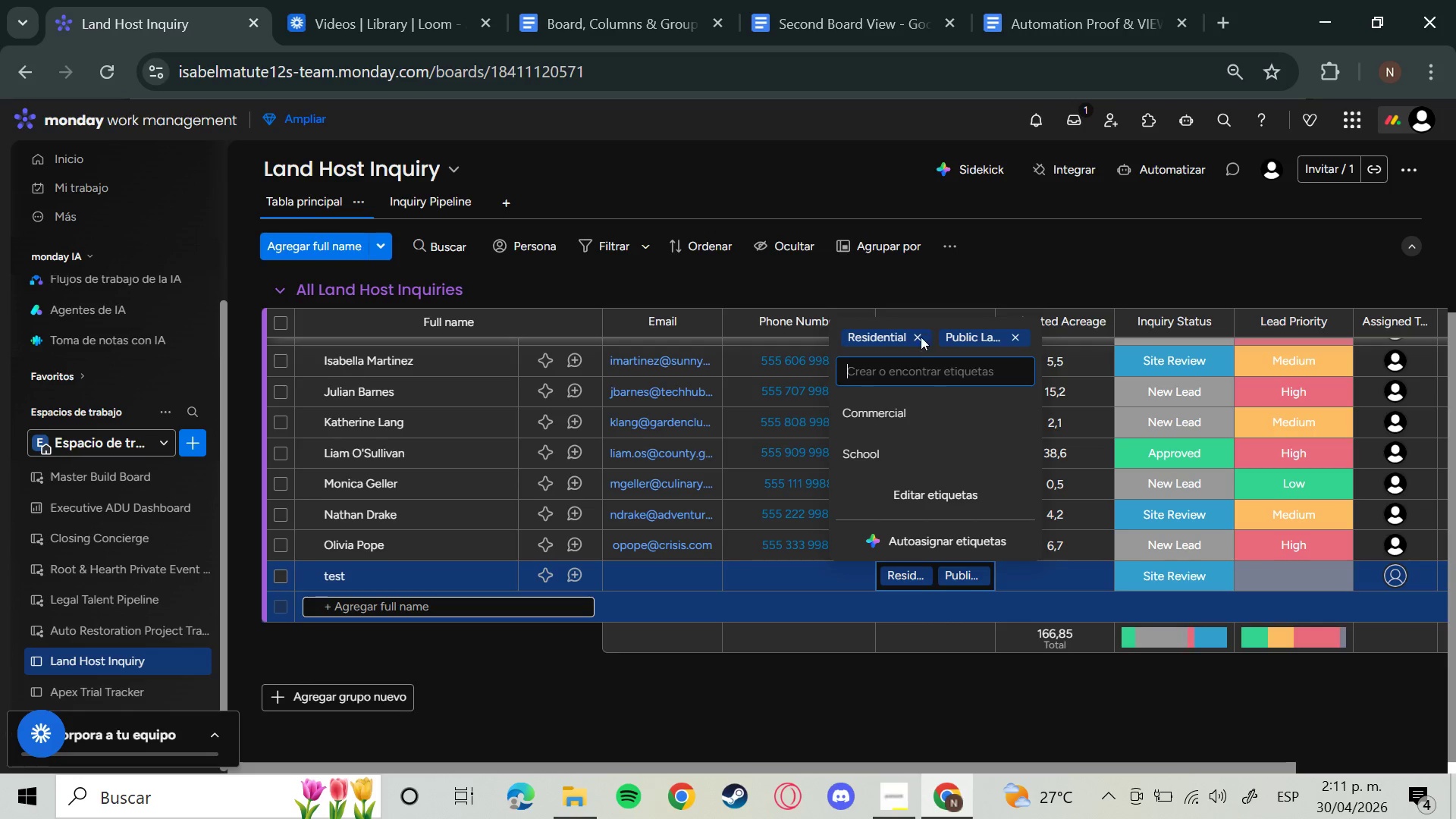 
left_click([913, 340])
 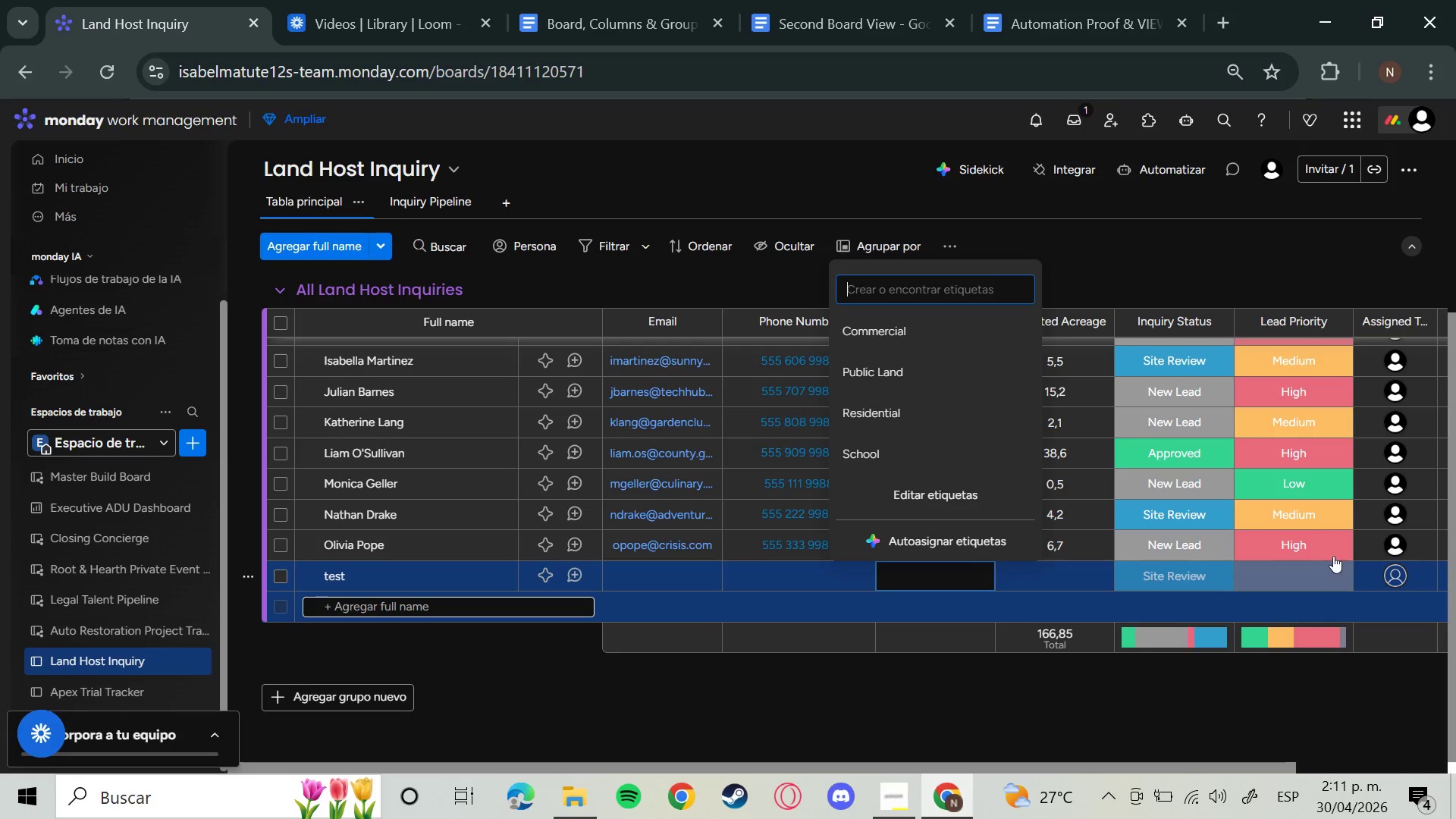 
left_click_drag(start_coordinate=[1401, 569], to_coordinate=[1397, 569])